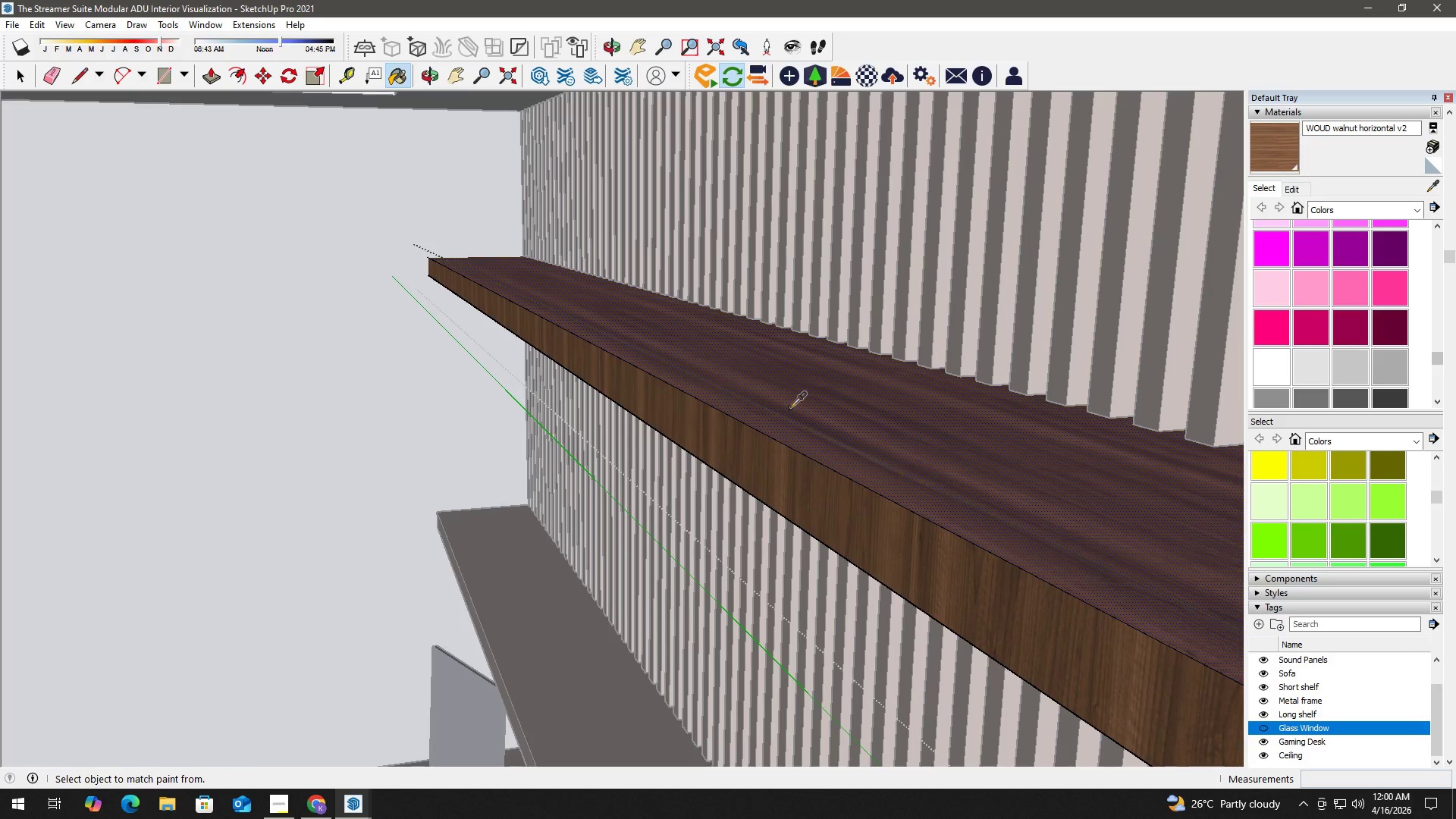 
left_click([790, 407])
 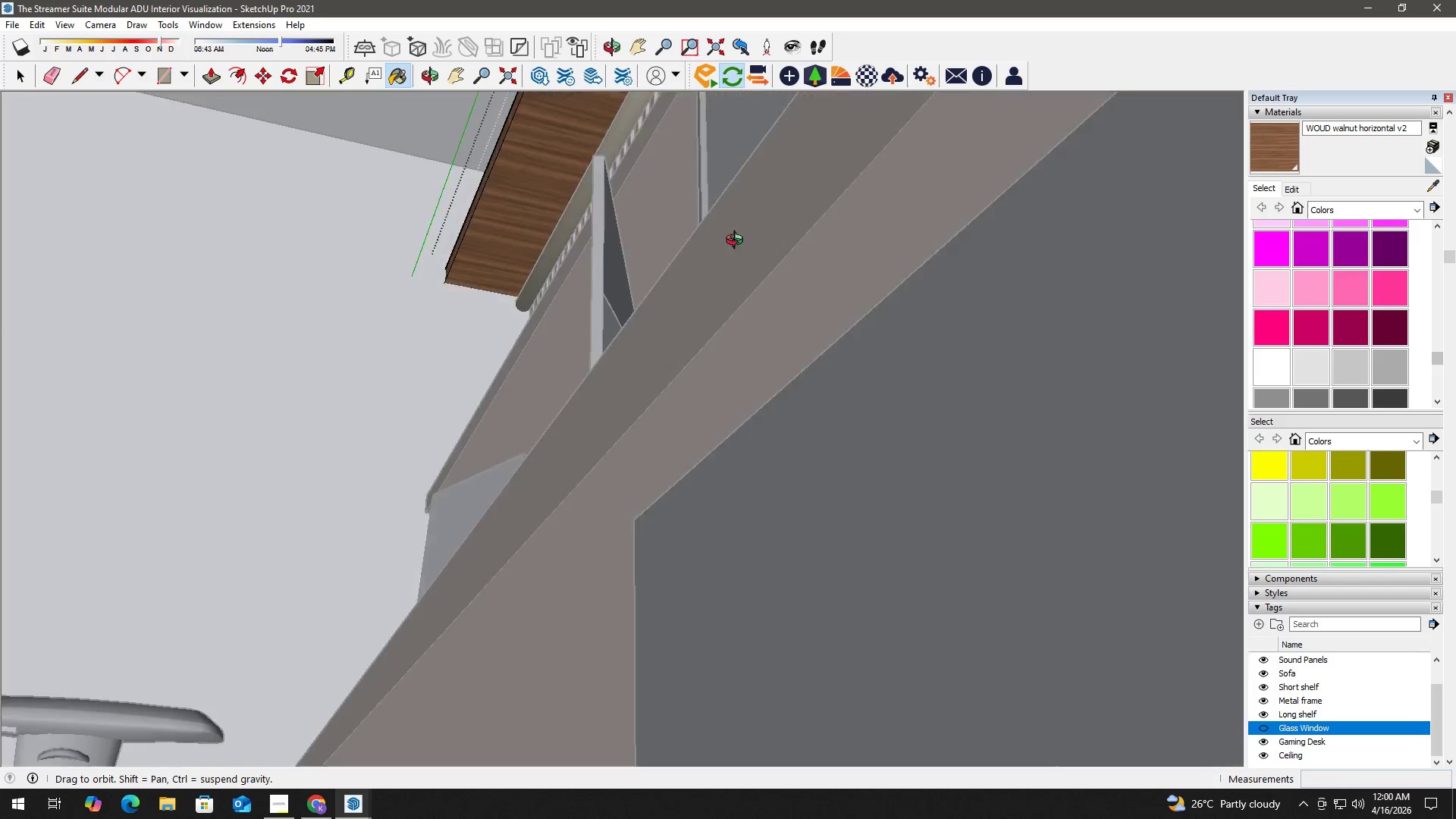 
key(Space)
 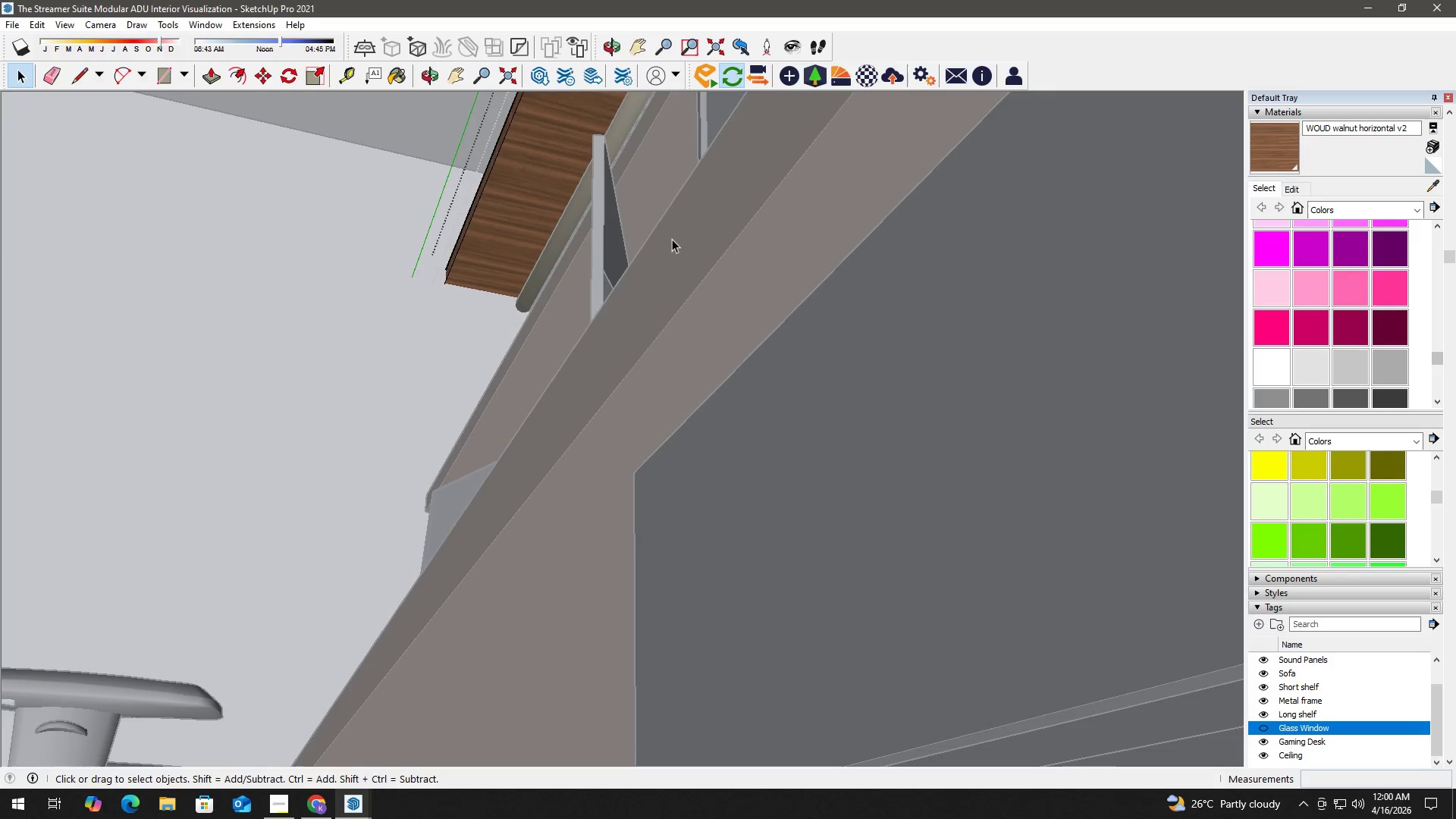 
key(H)
 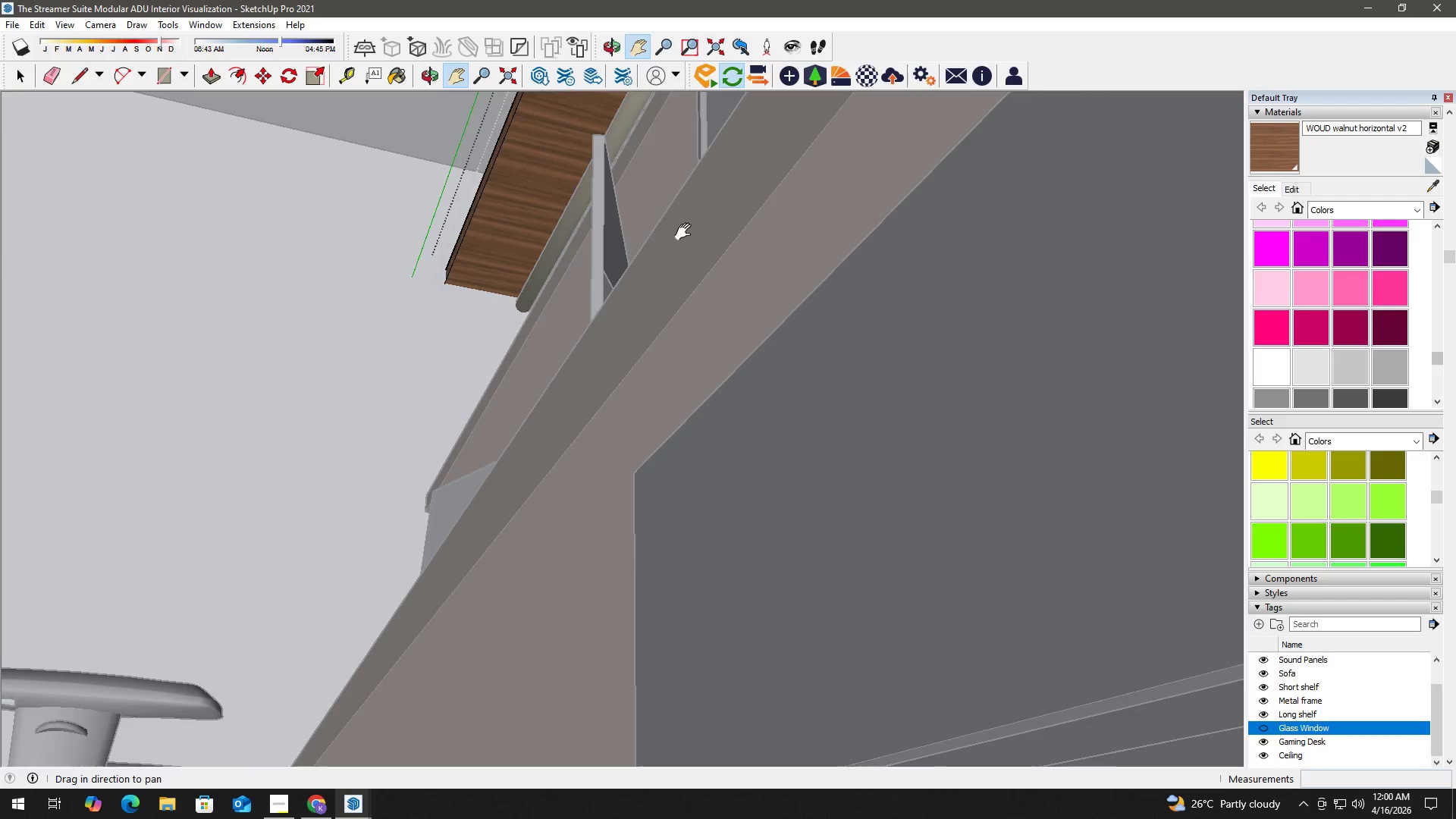 
left_click_drag(start_coordinate=[684, 232], to_coordinate=[699, 553])
 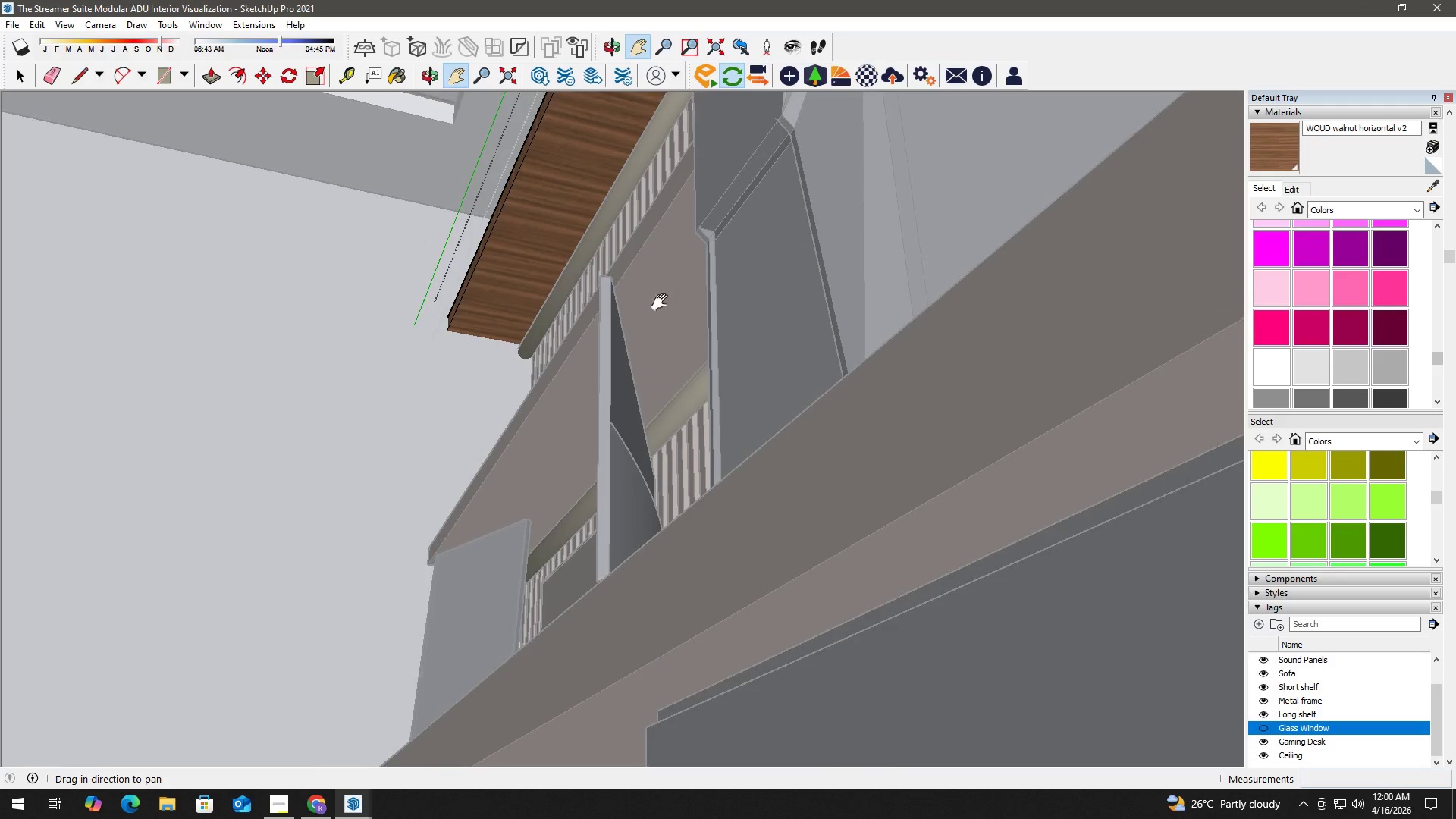 
left_click_drag(start_coordinate=[661, 300], to_coordinate=[745, 573])
 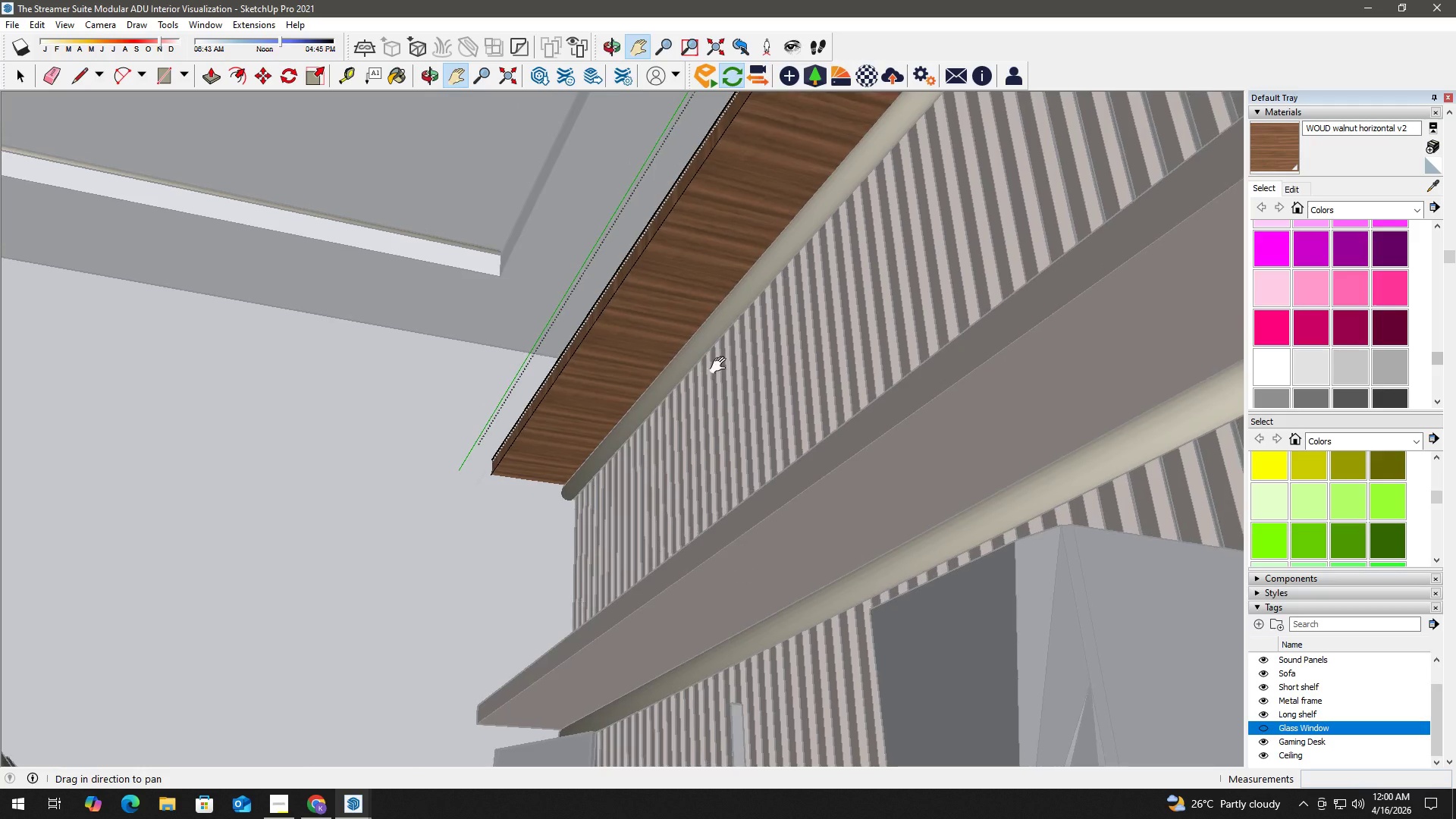 
key(Space)
 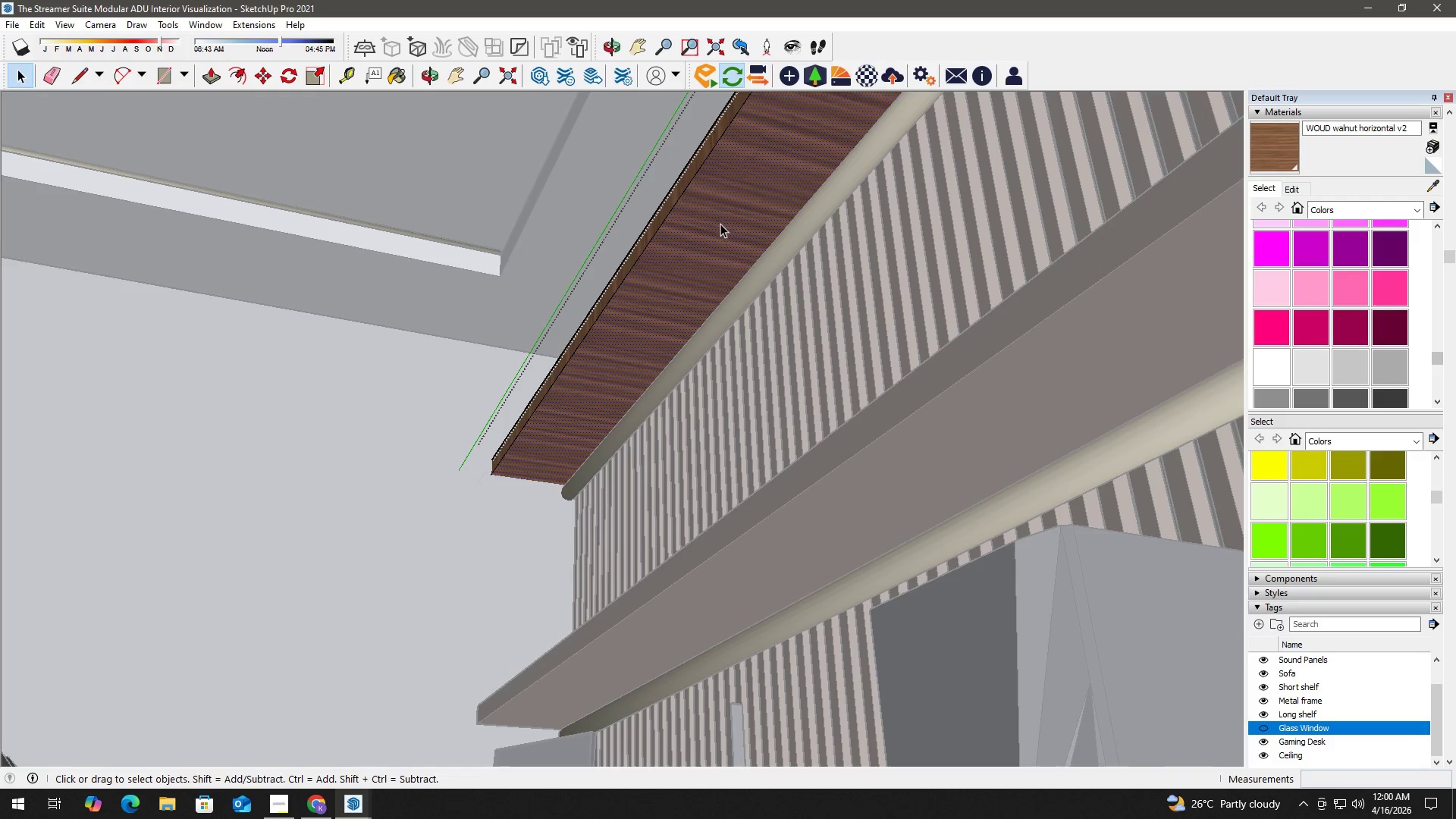 
key(B)
 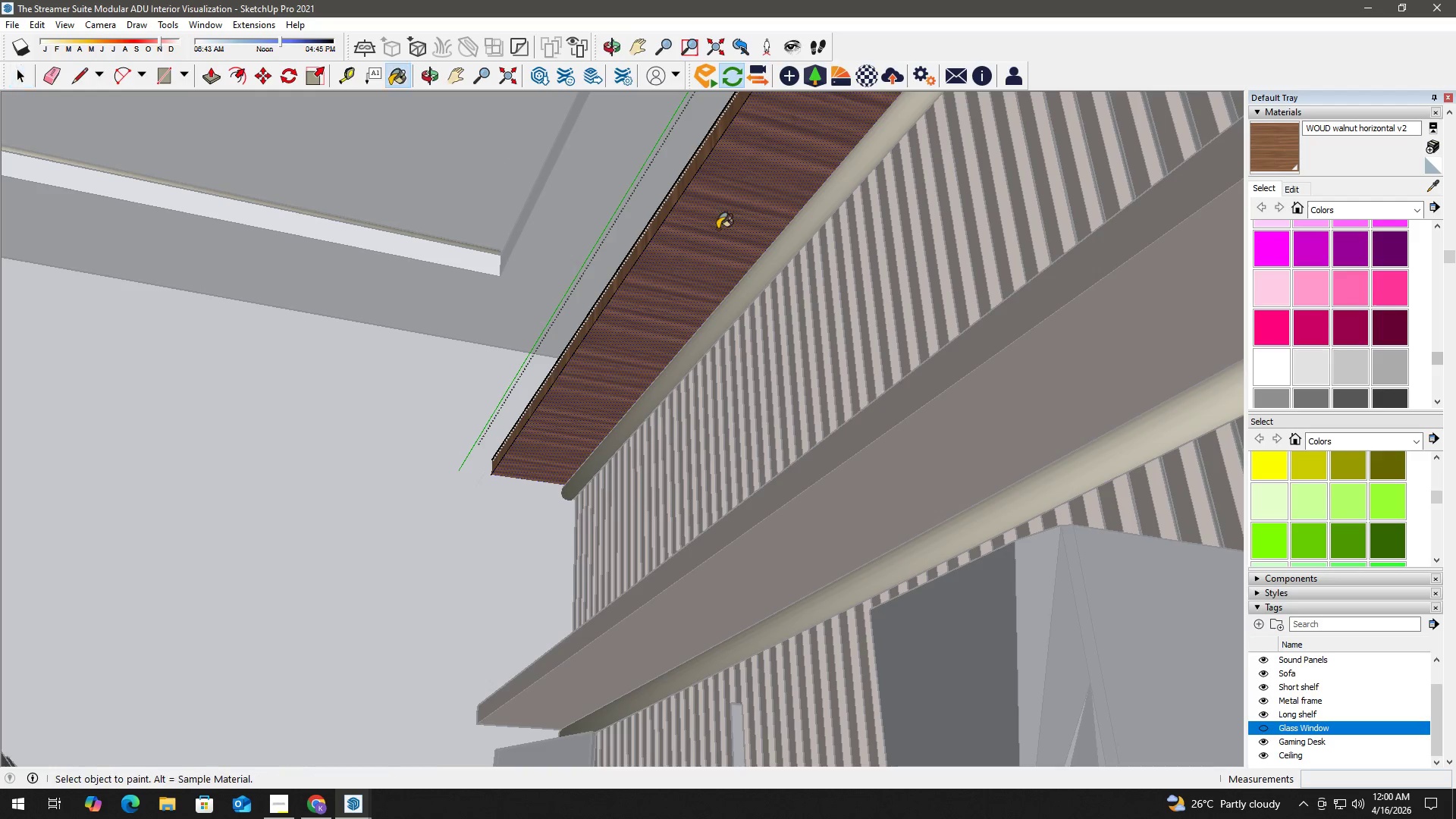 
left_click([717, 229])
 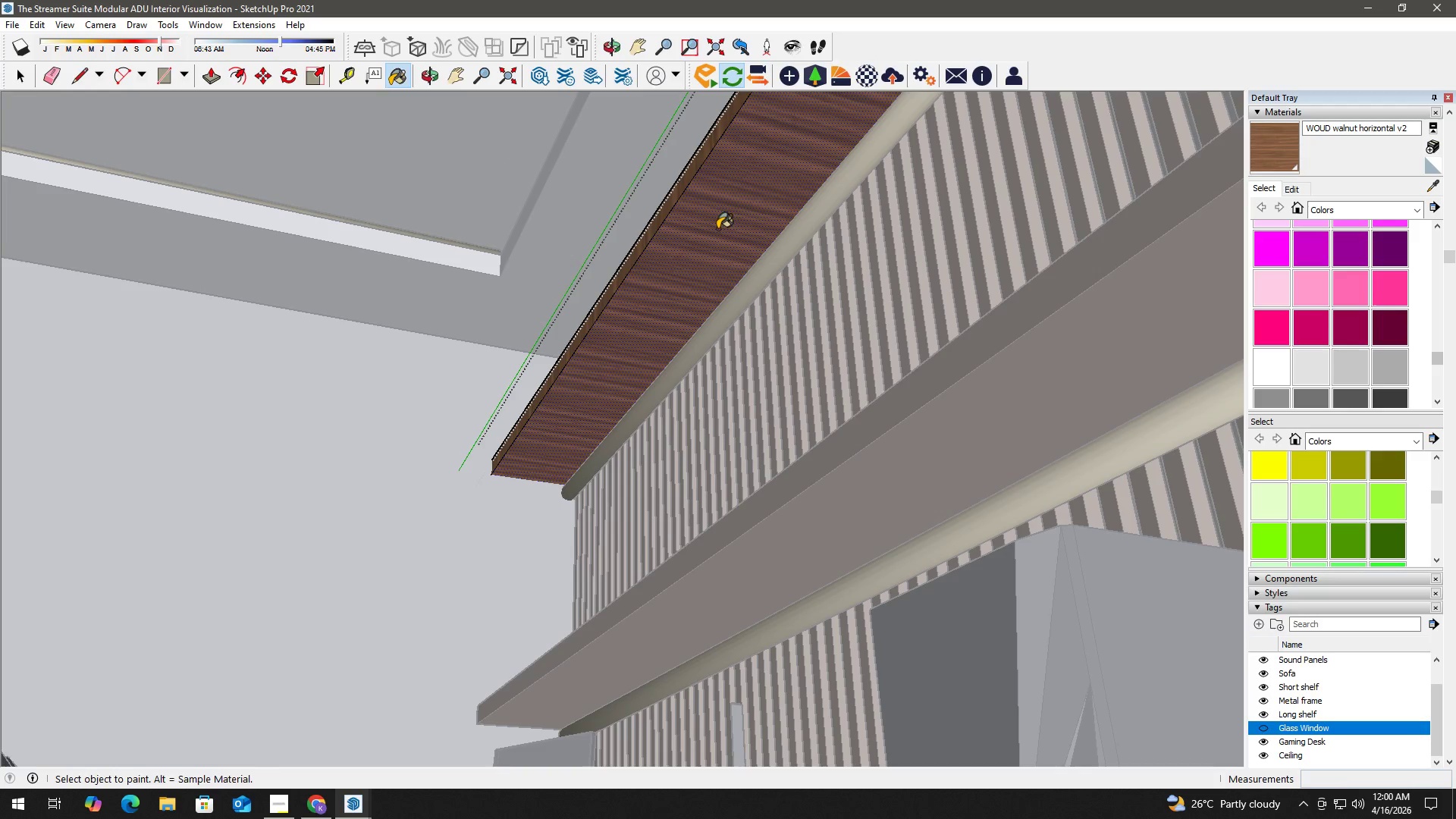 
key(Space)
 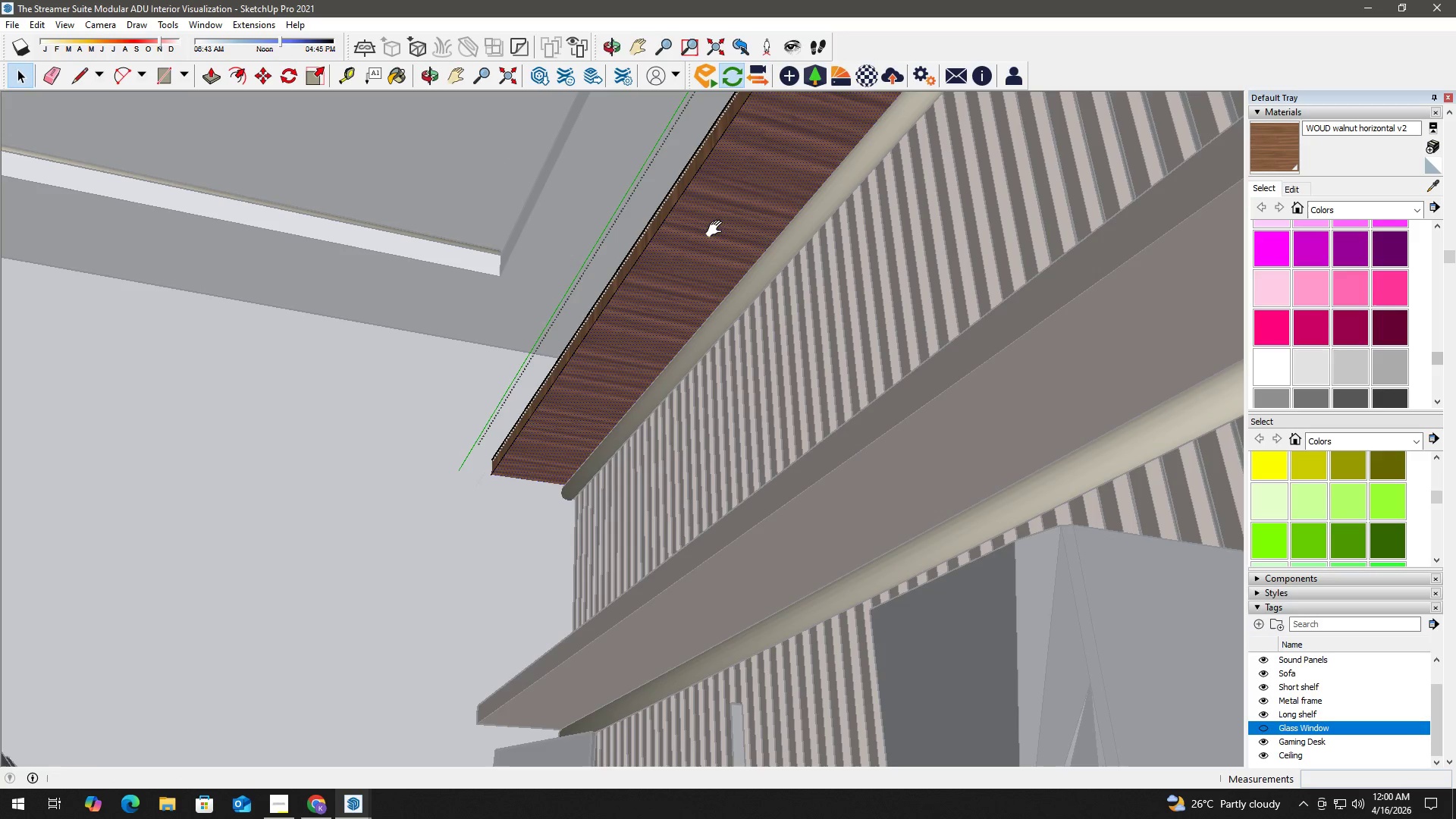 
key(H)
 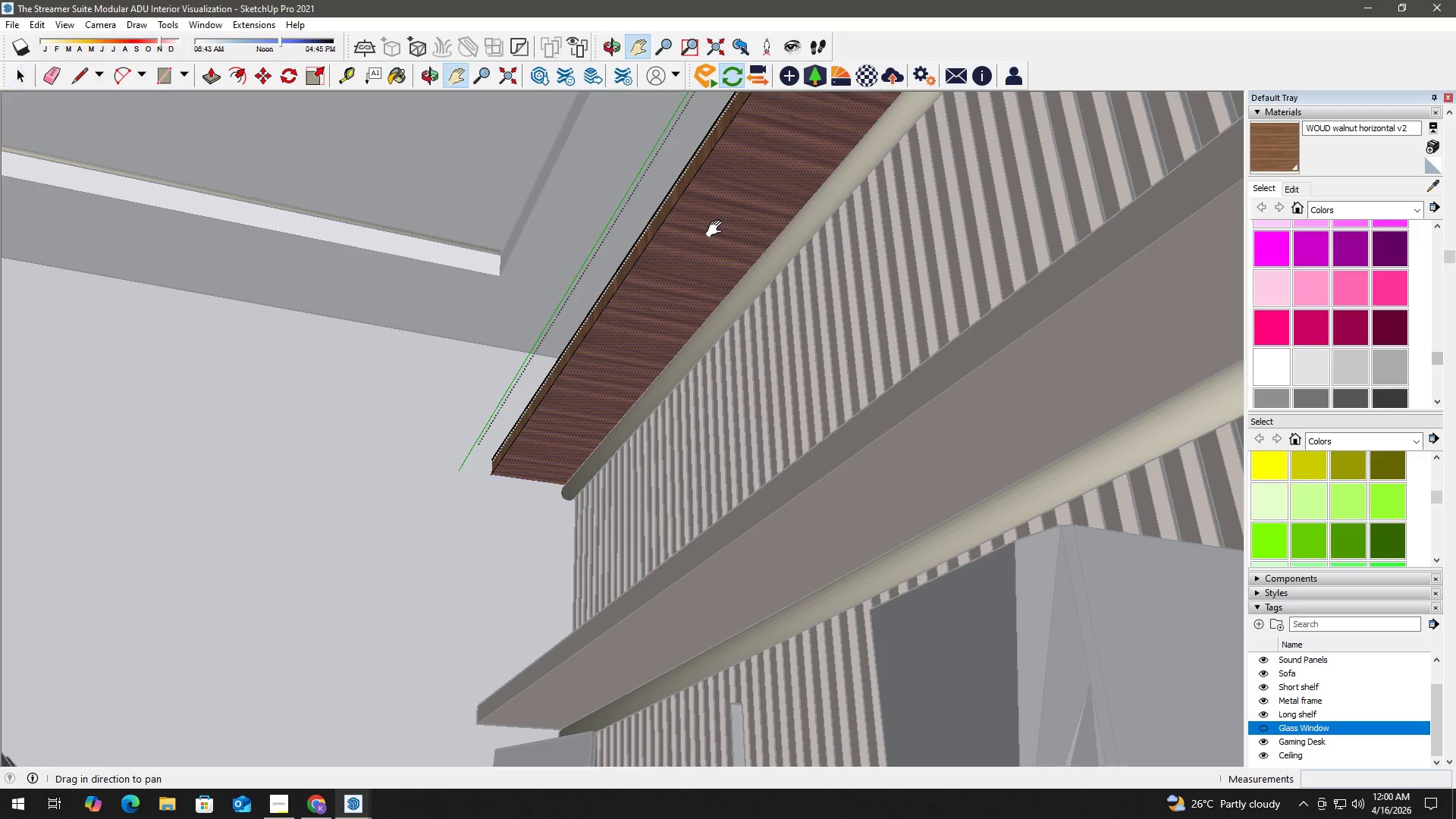 
left_click_drag(start_coordinate=[717, 231], to_coordinate=[722, 376])
 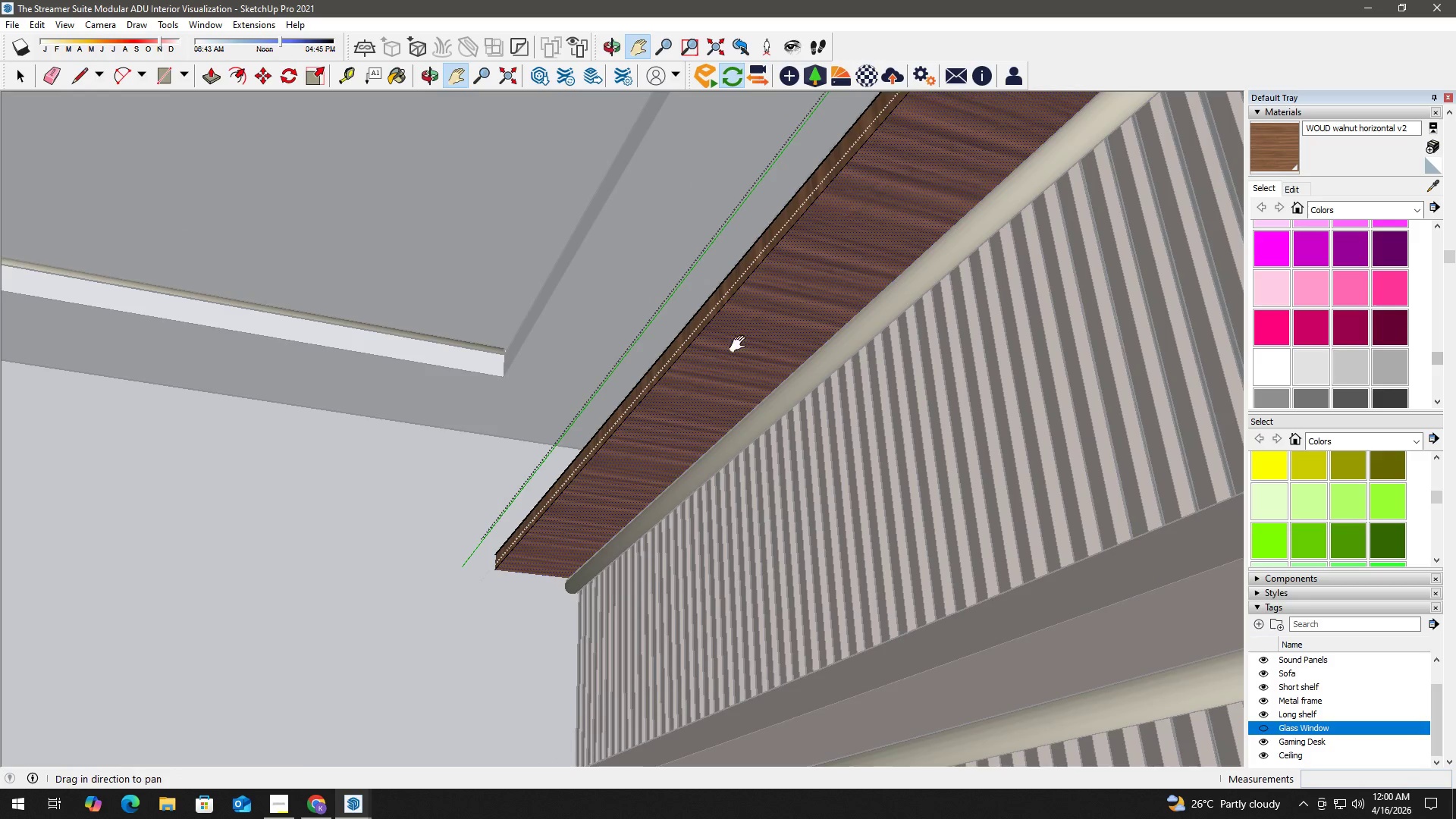 
key(Space)
 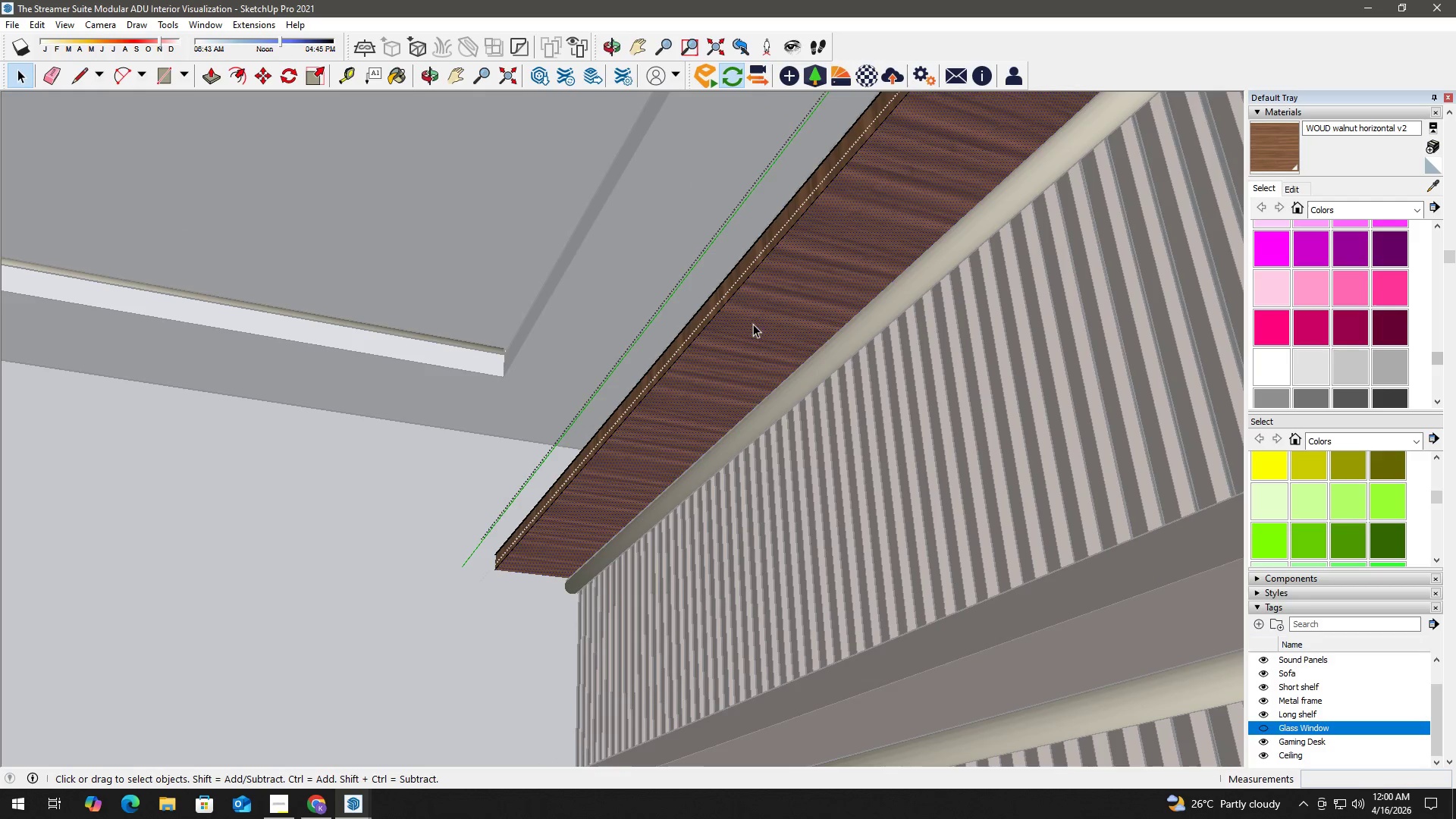 
right_click([753, 324])
 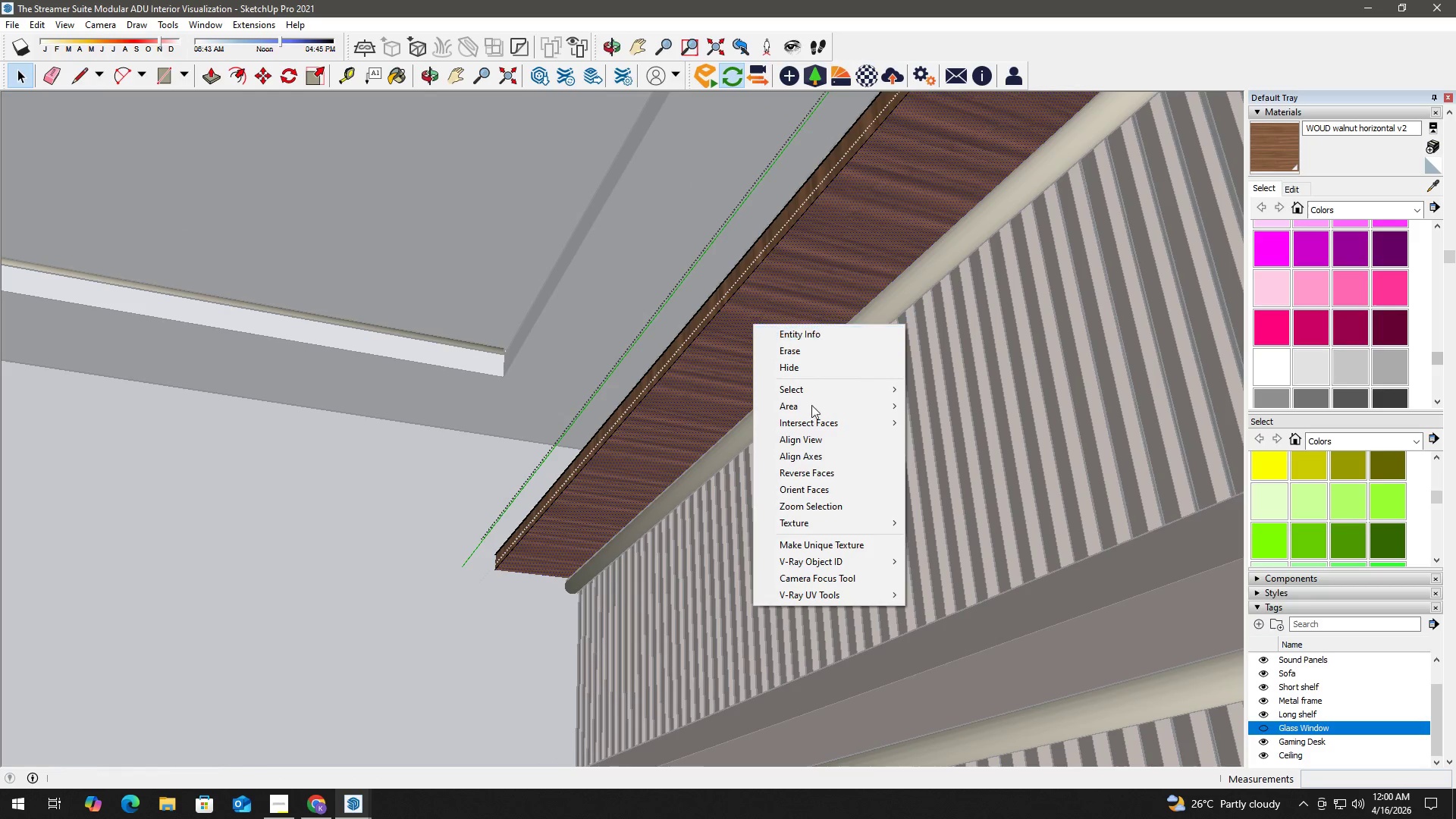 
mouse_move([877, 523])
 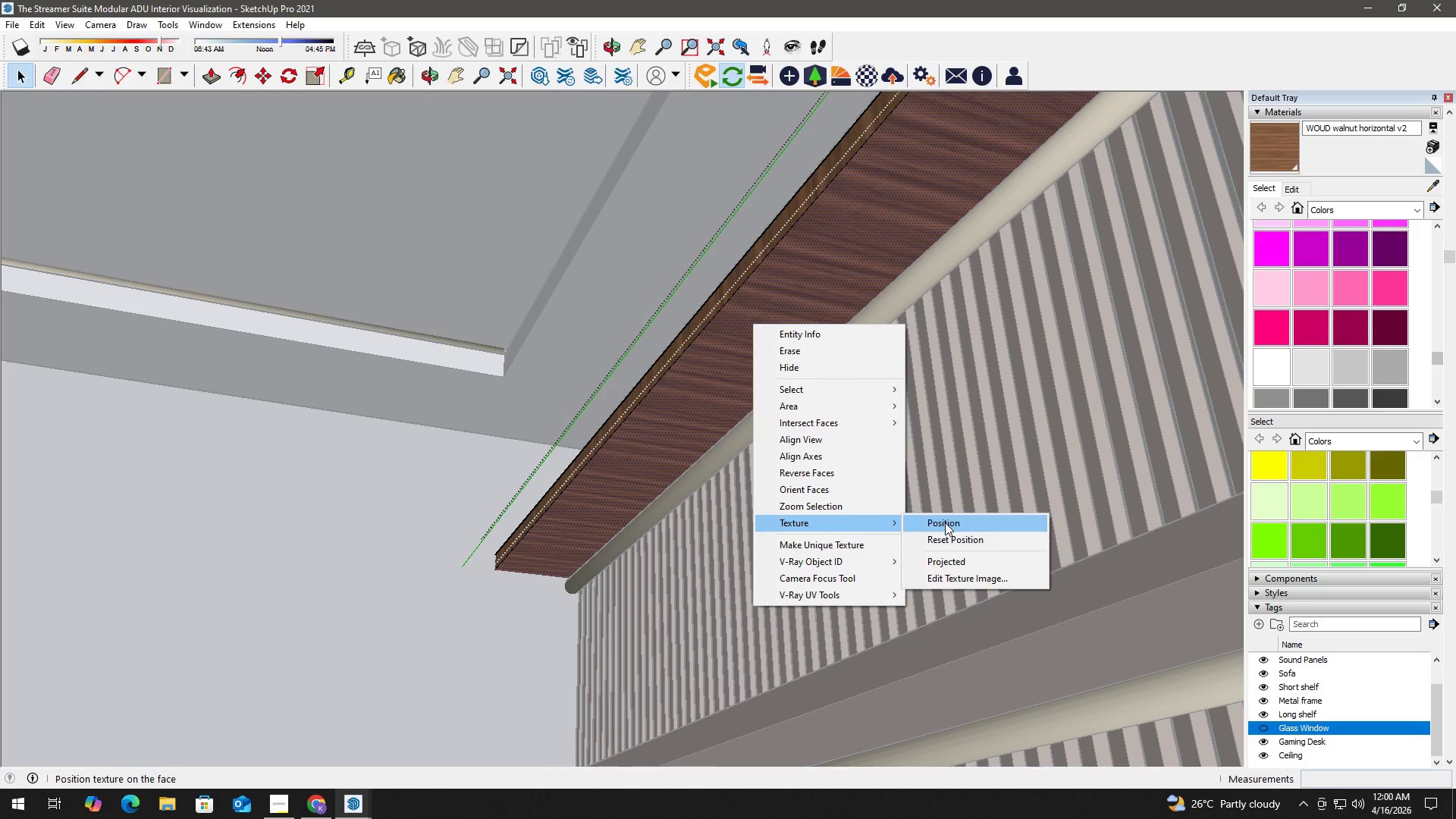 
left_click([945, 522])
 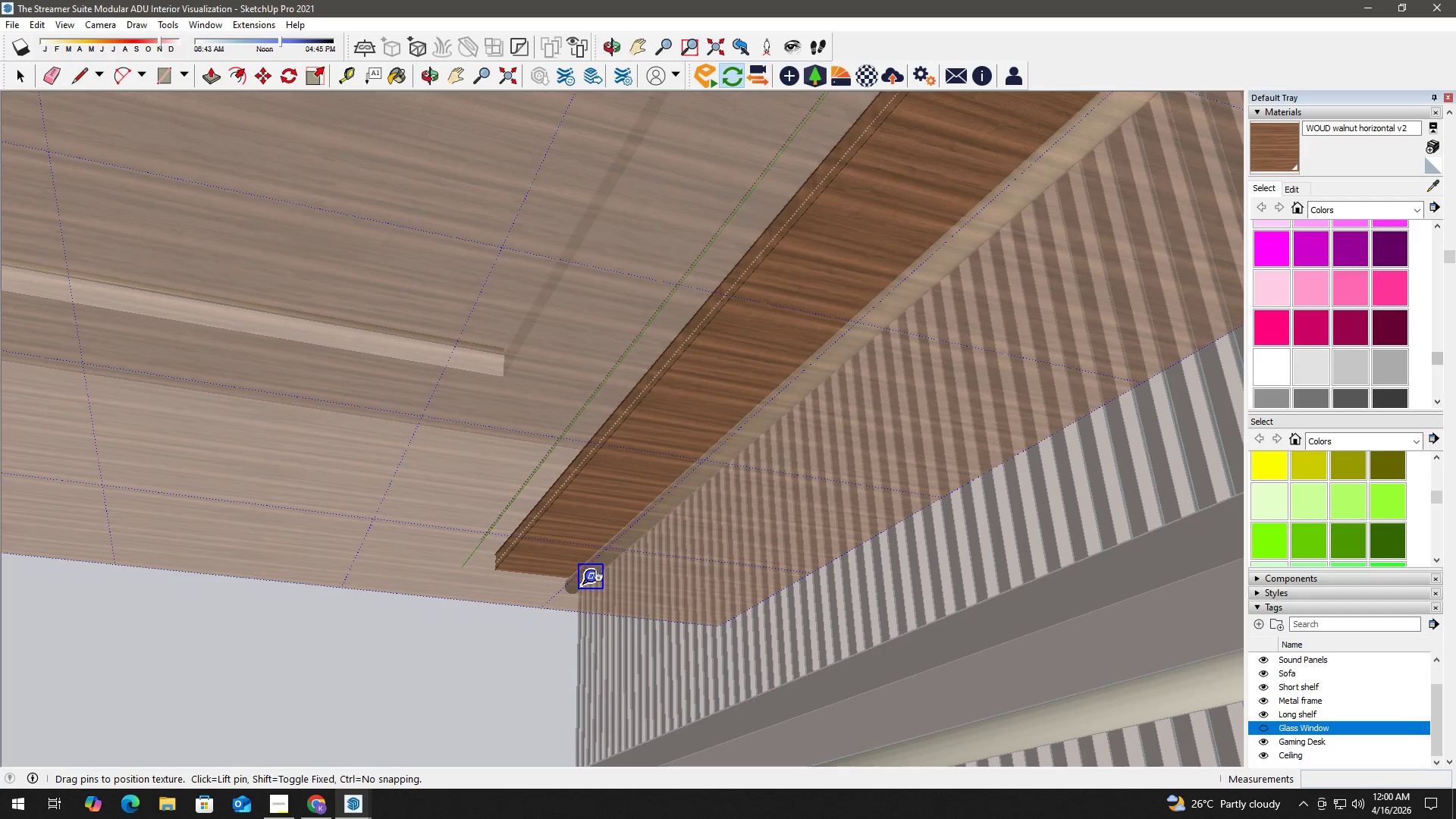 
hold_key(key=ShiftLeft, duration=0.77)
 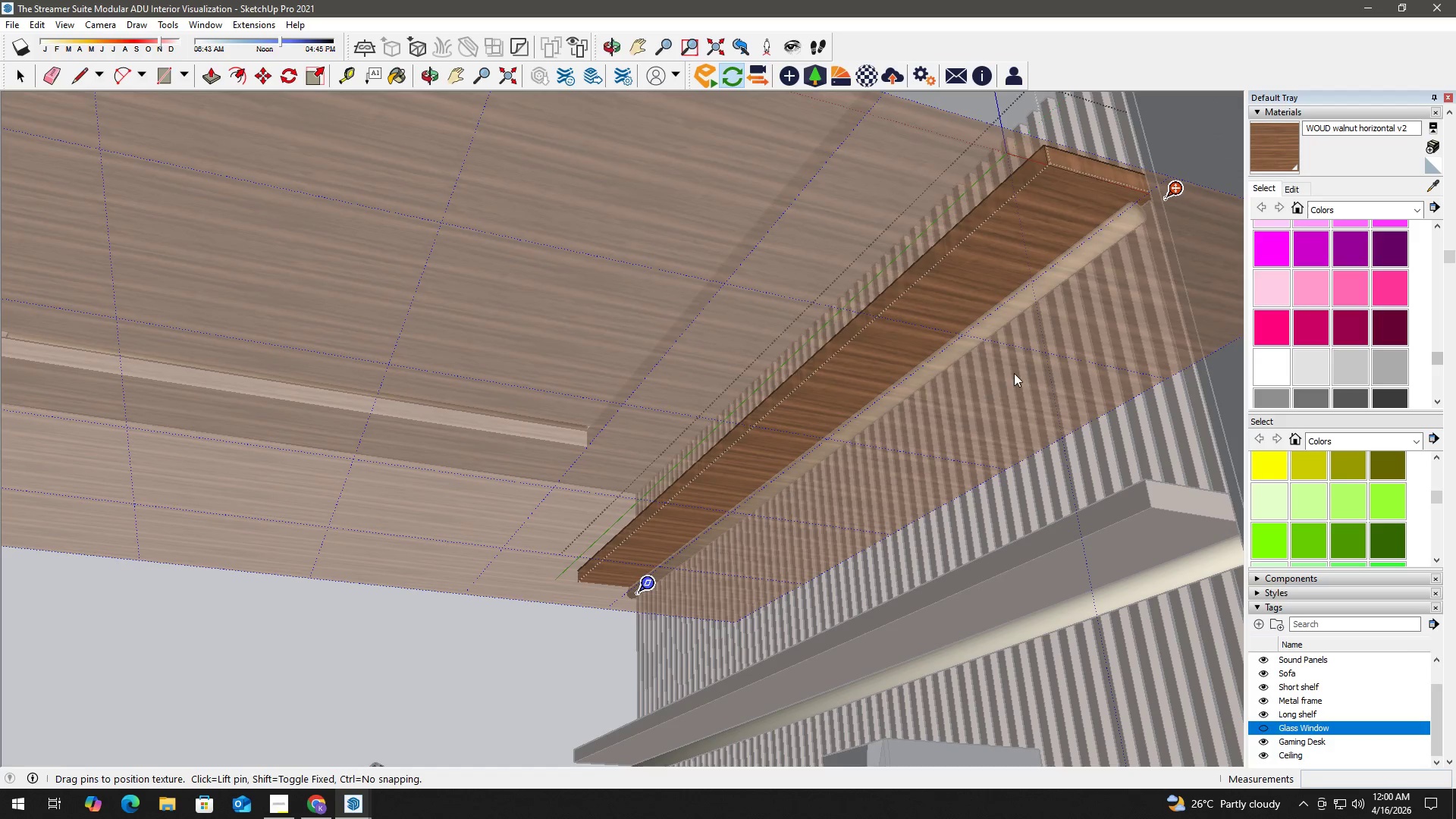 
scroll: coordinate [752, 386], scroll_direction: down, amount: 5.0
 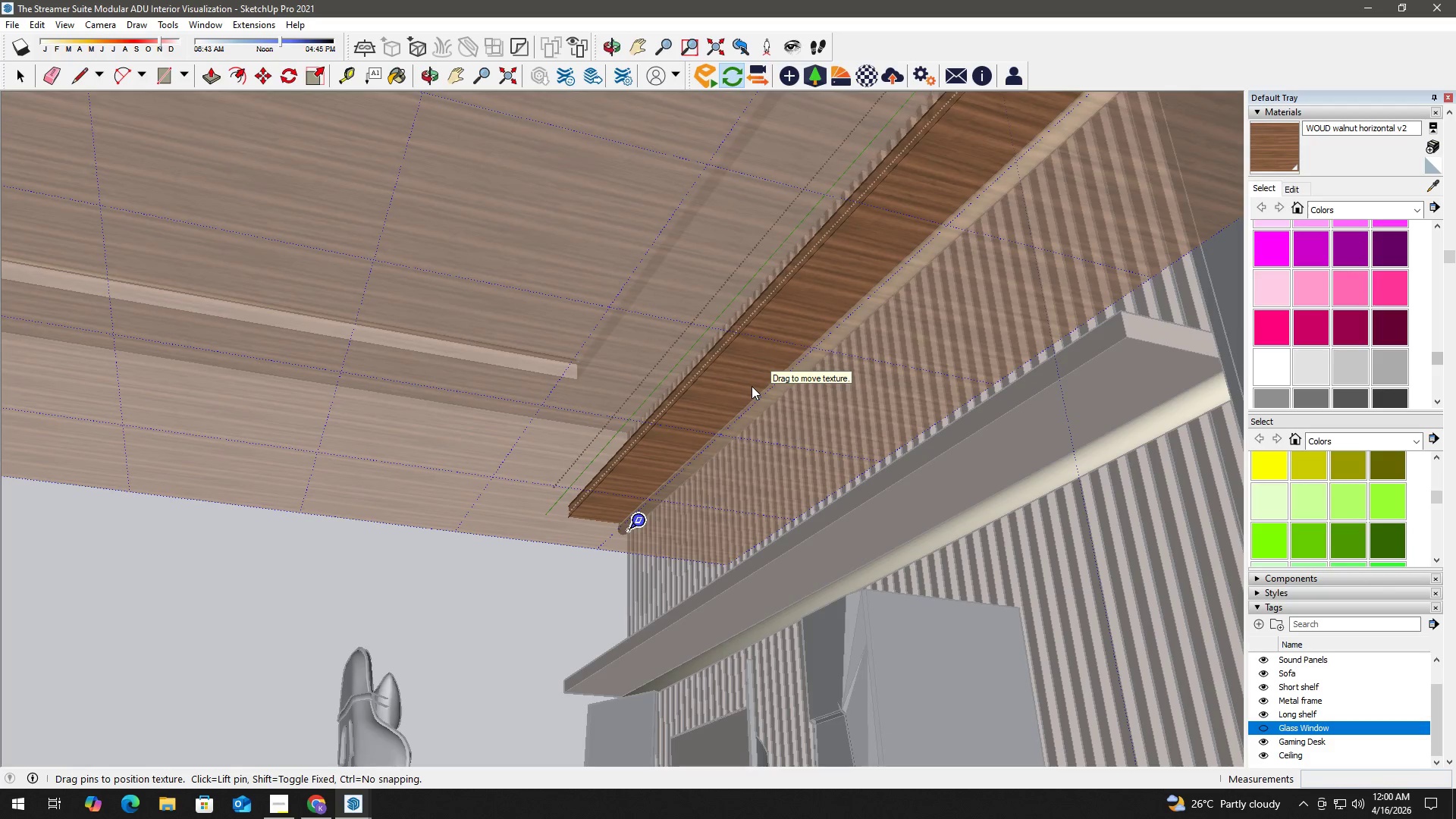 
key(Shift+ShiftLeft)
 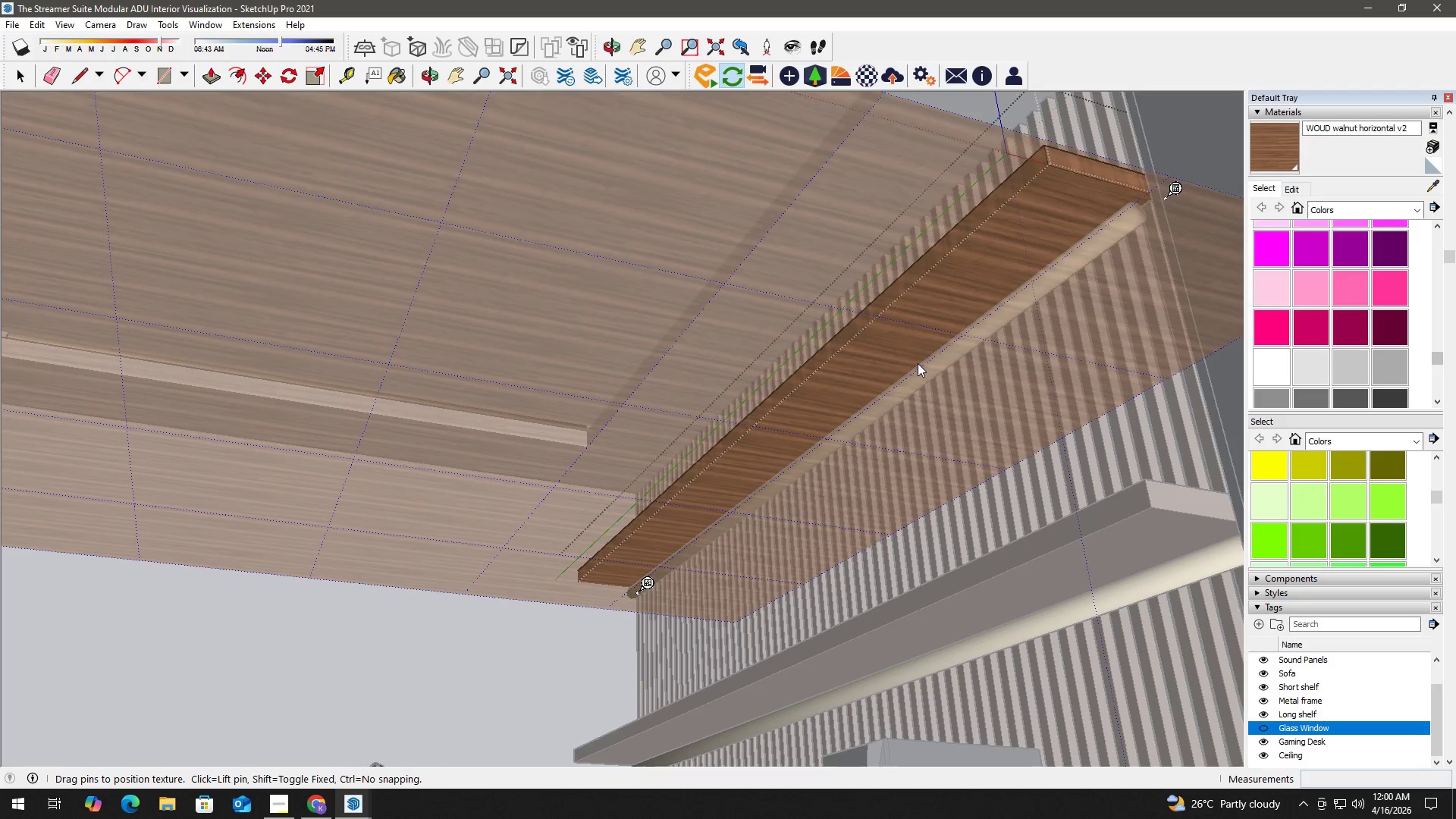 
hold_key(key=ShiftLeft, duration=0.39)
 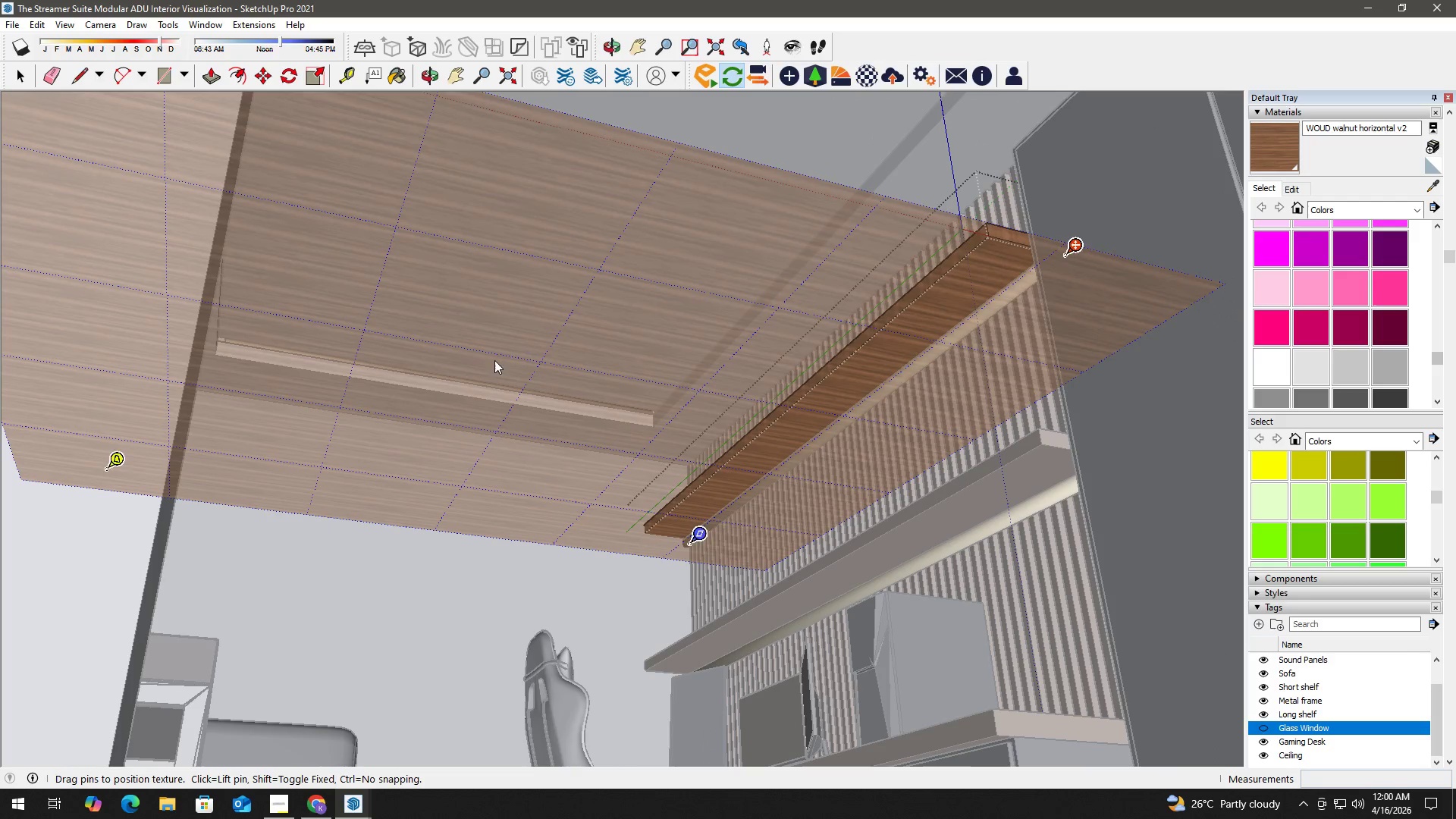 
scroll: coordinate [862, 351], scroll_direction: down, amount: 4.0
 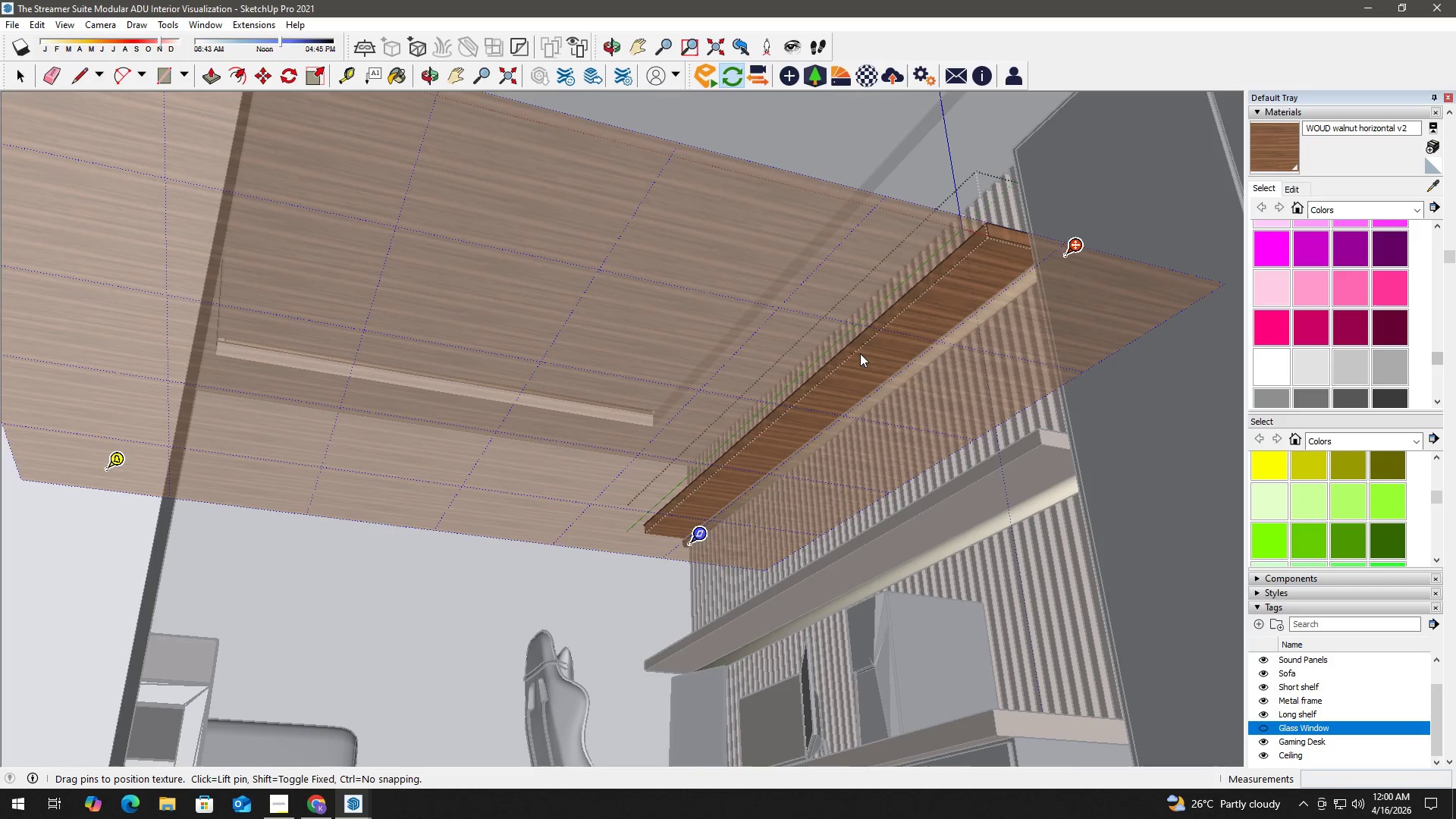 
key(Shift+ShiftLeft)
 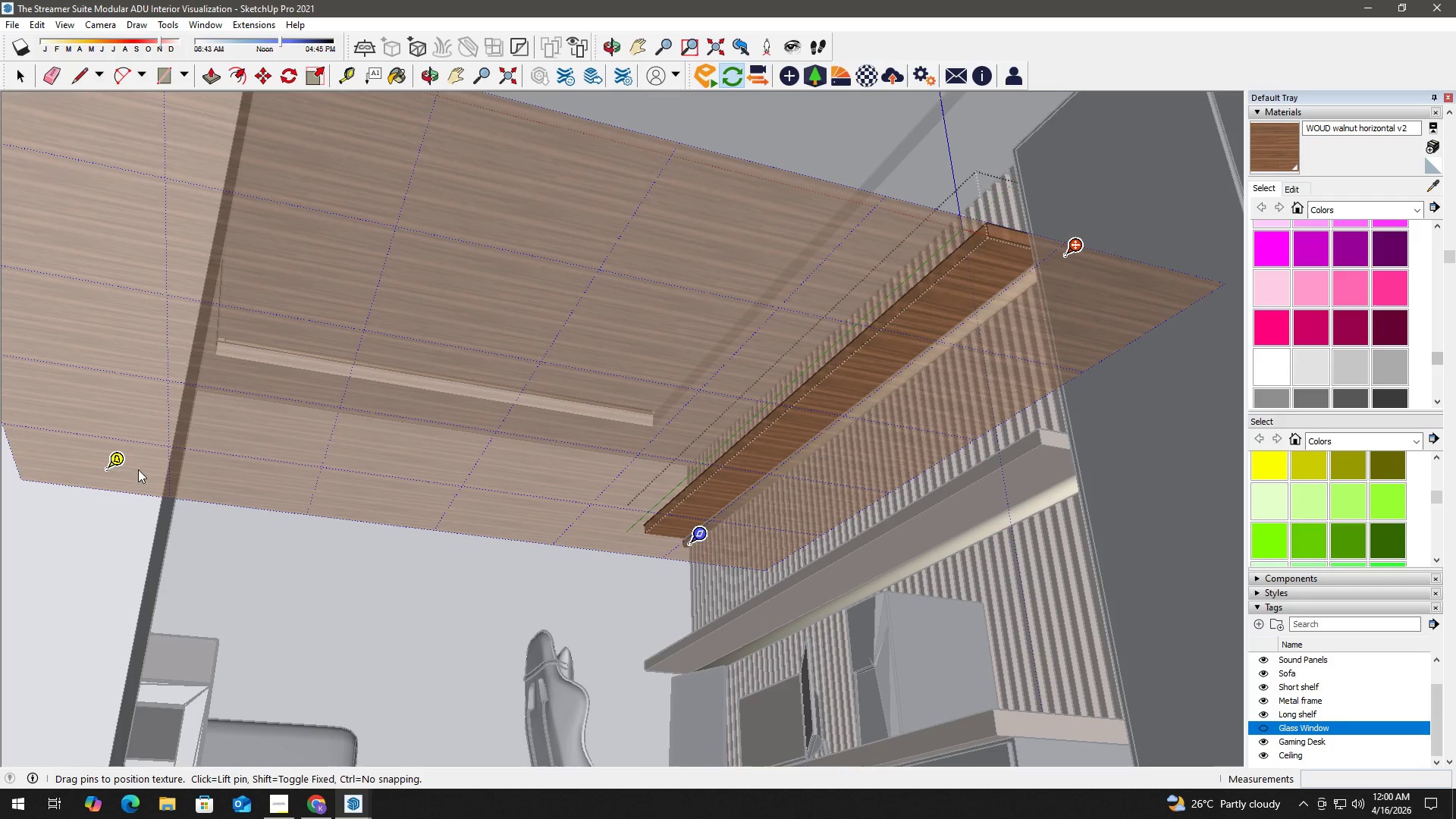 
key(Shift+ShiftLeft)
 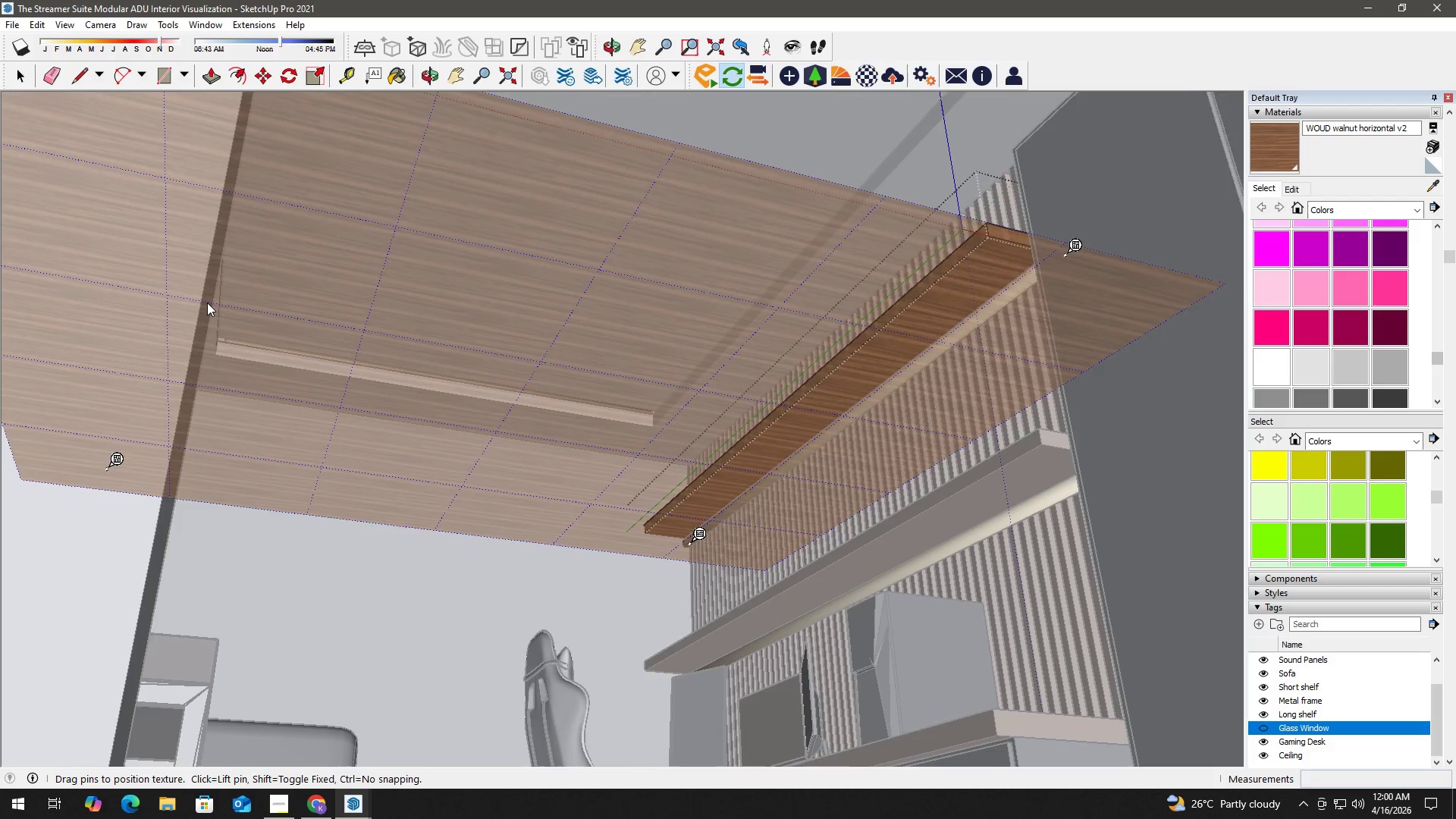 
hold_key(key=ShiftLeft, duration=1.23)
scroll: coordinate [218, 293], scroll_direction: down, amount: 3.0
 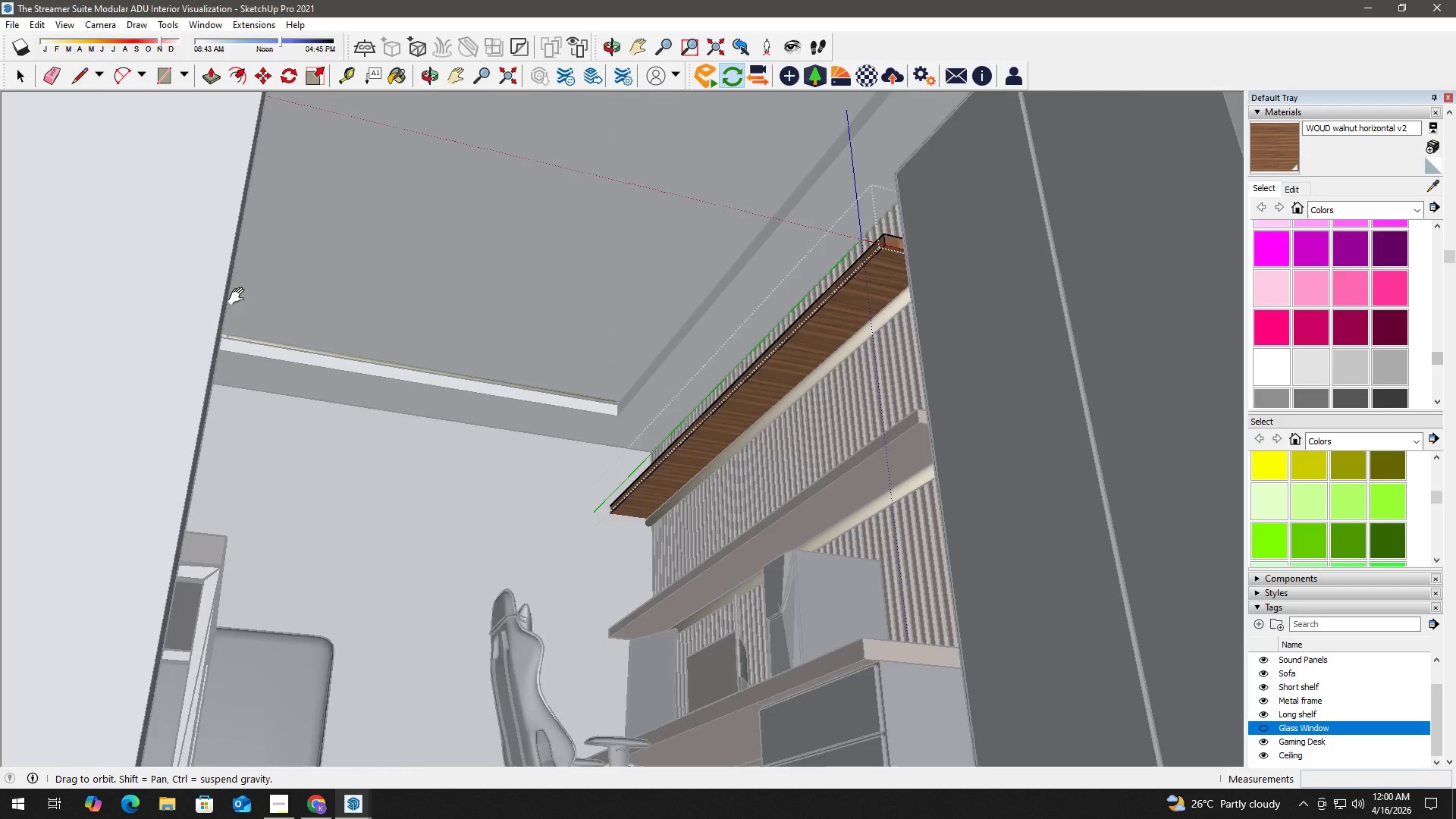 
left_click_drag(start_coordinate=[181, 208], to_coordinate=[961, 430])
 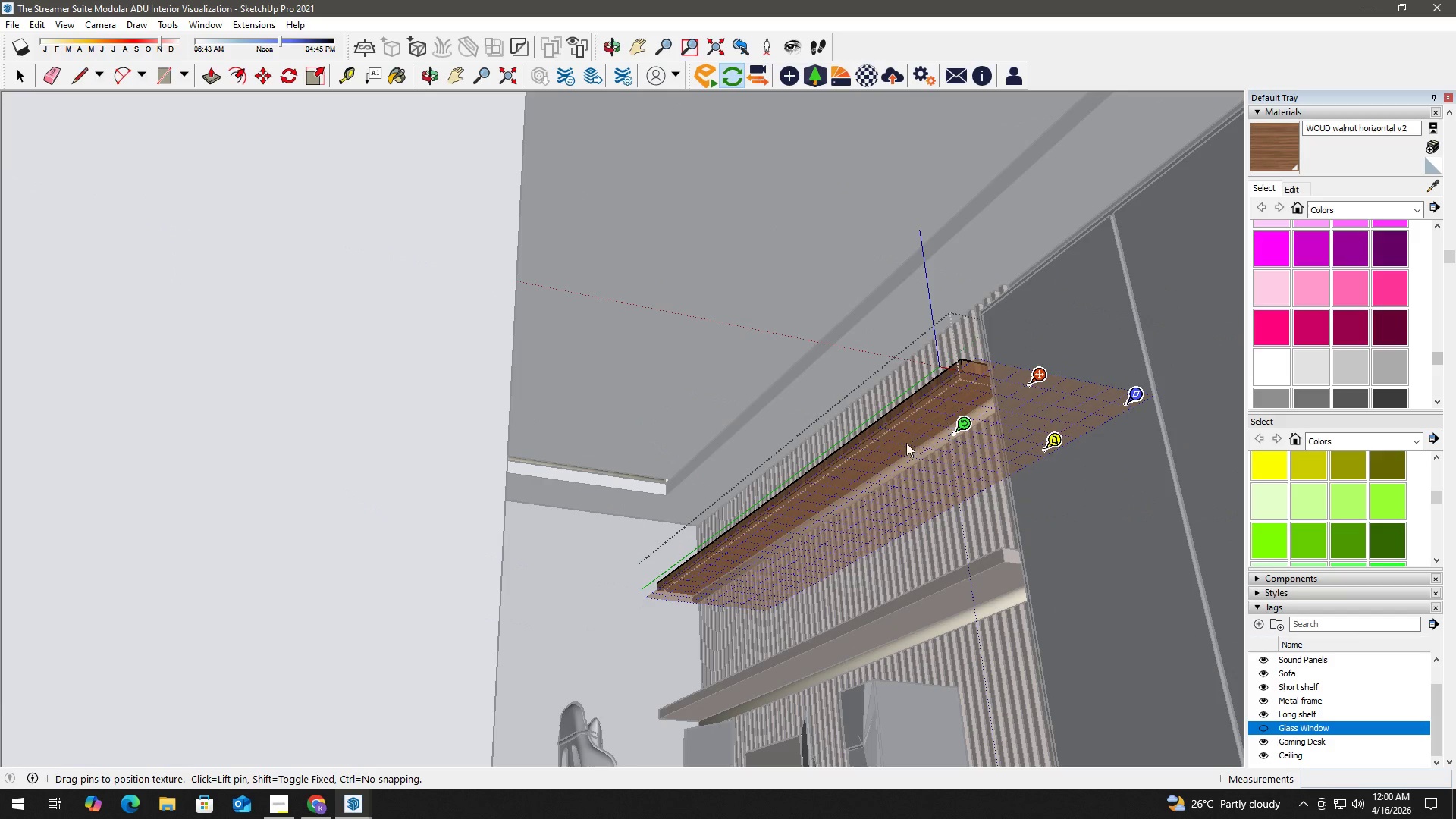 
key(Space)
 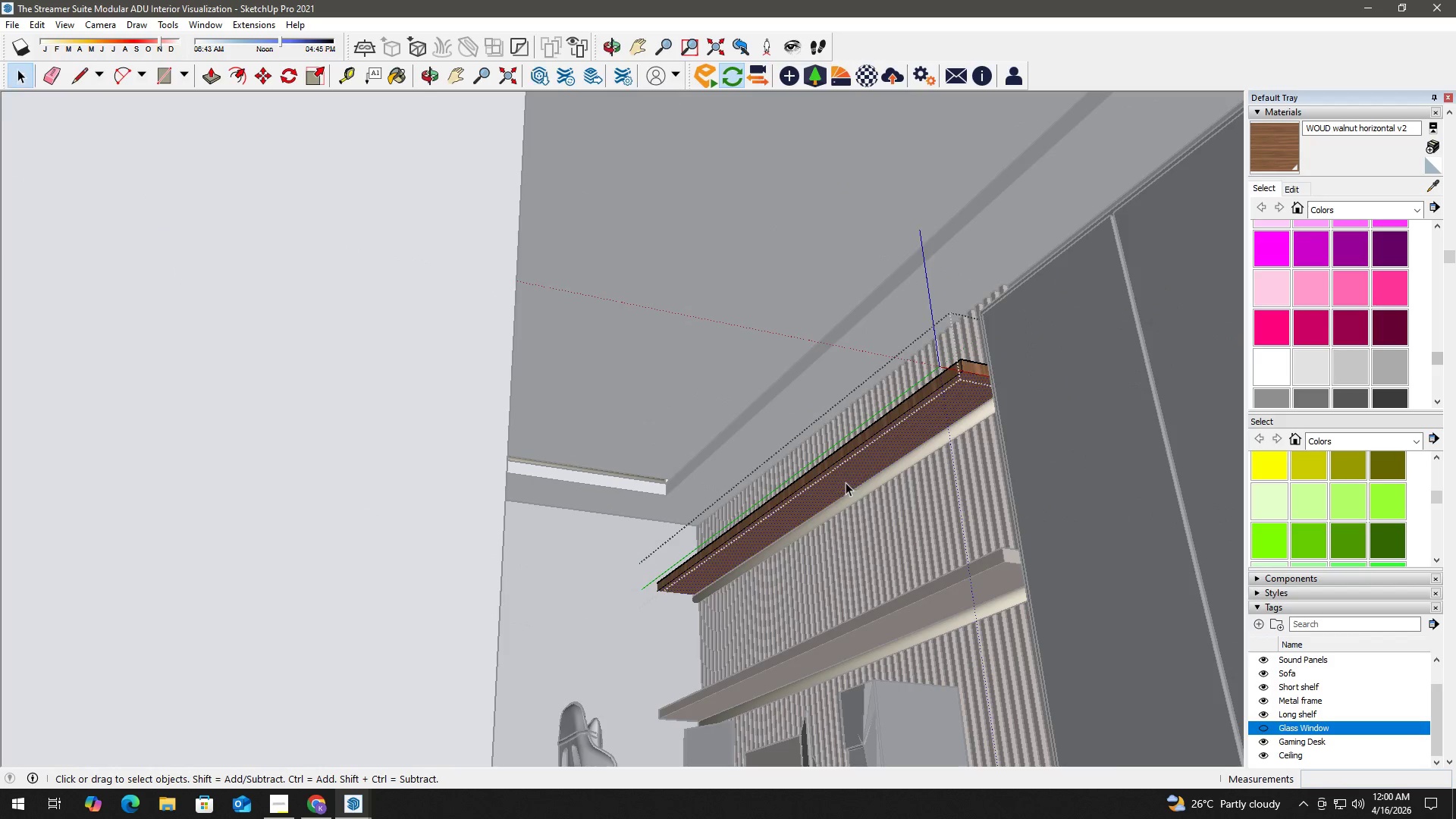 
key(Escape)
 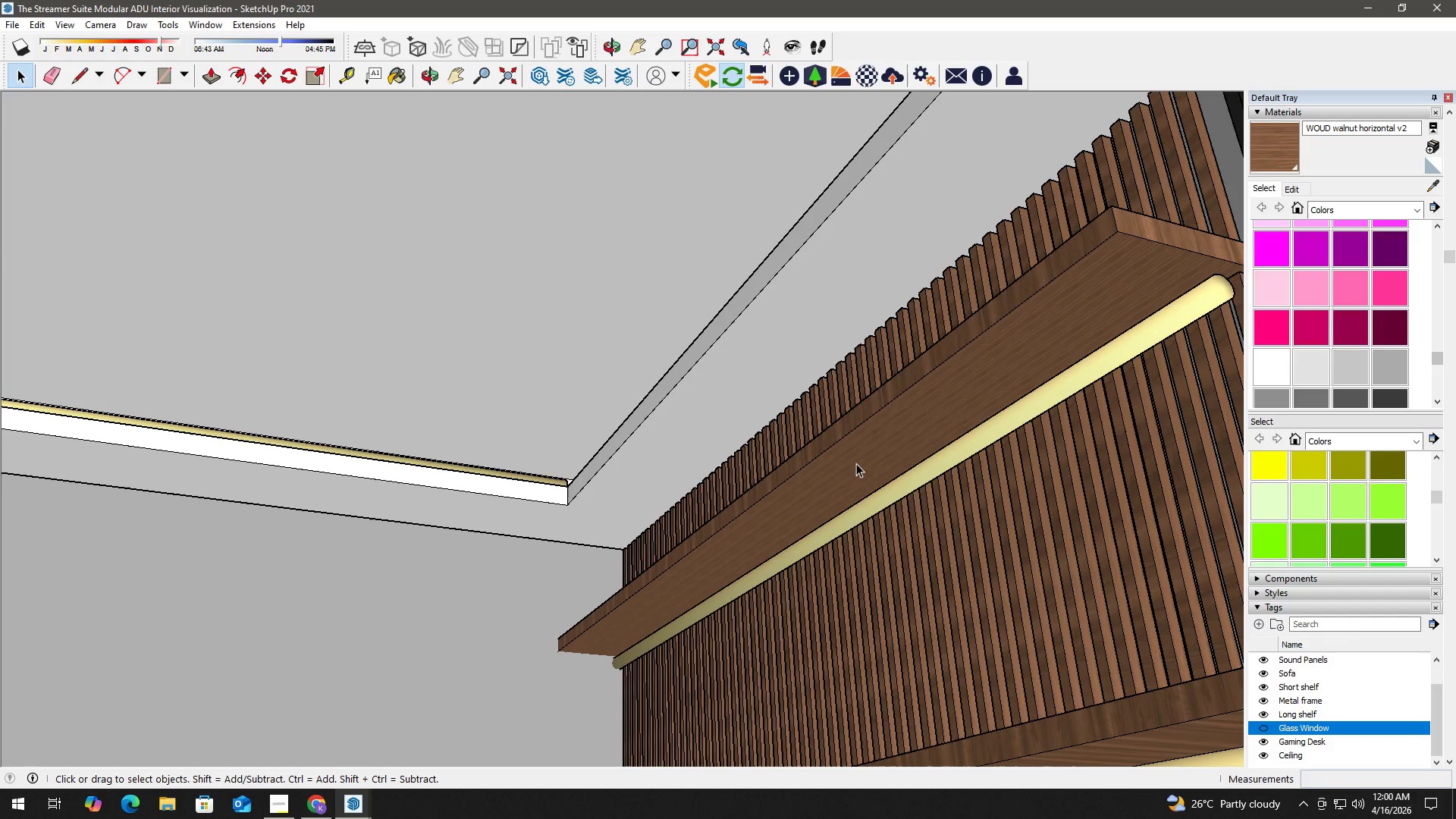 
scroll: coordinate [844, 472], scroll_direction: up, amount: 7.0
 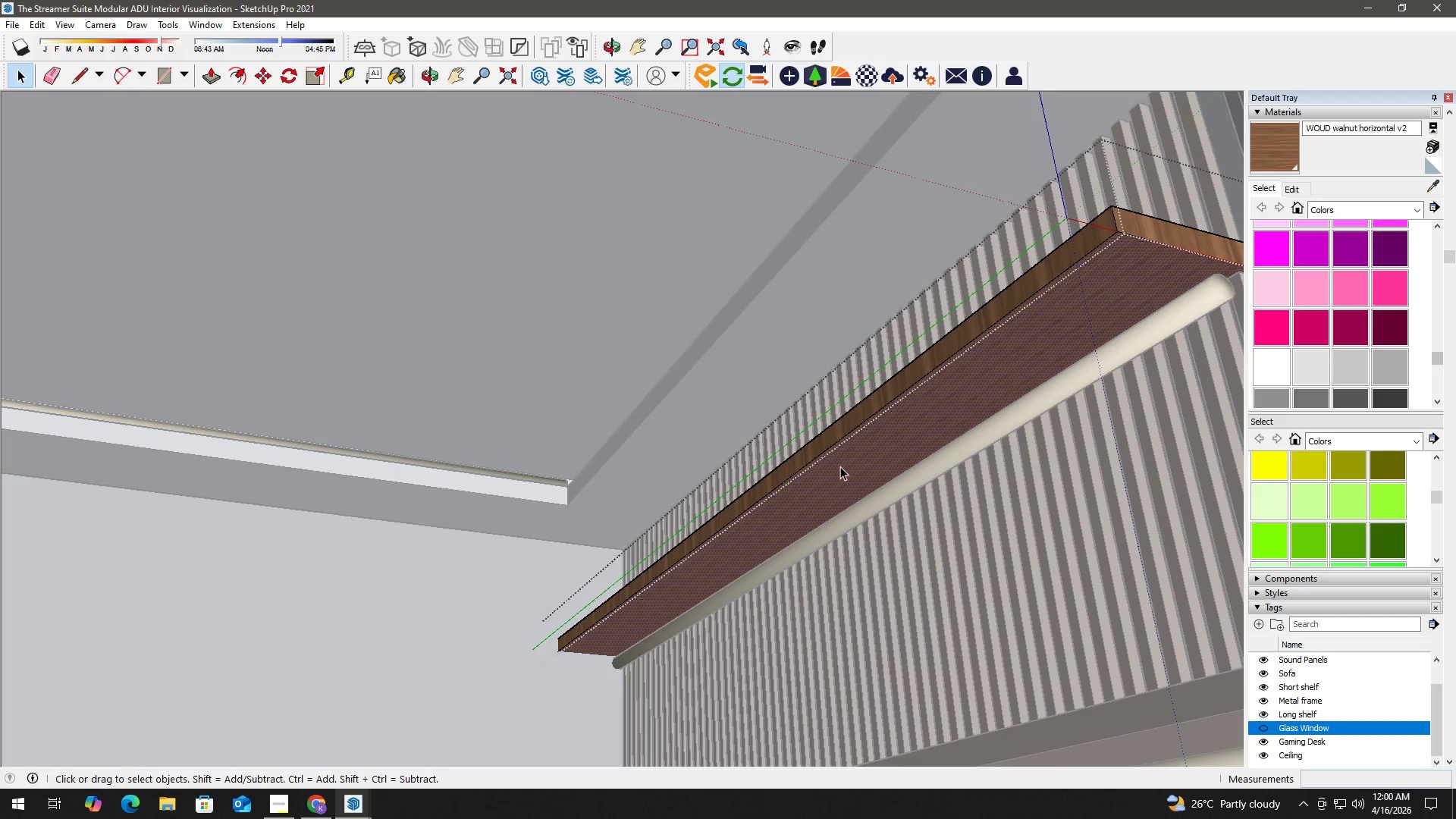 
double_click([856, 463])
 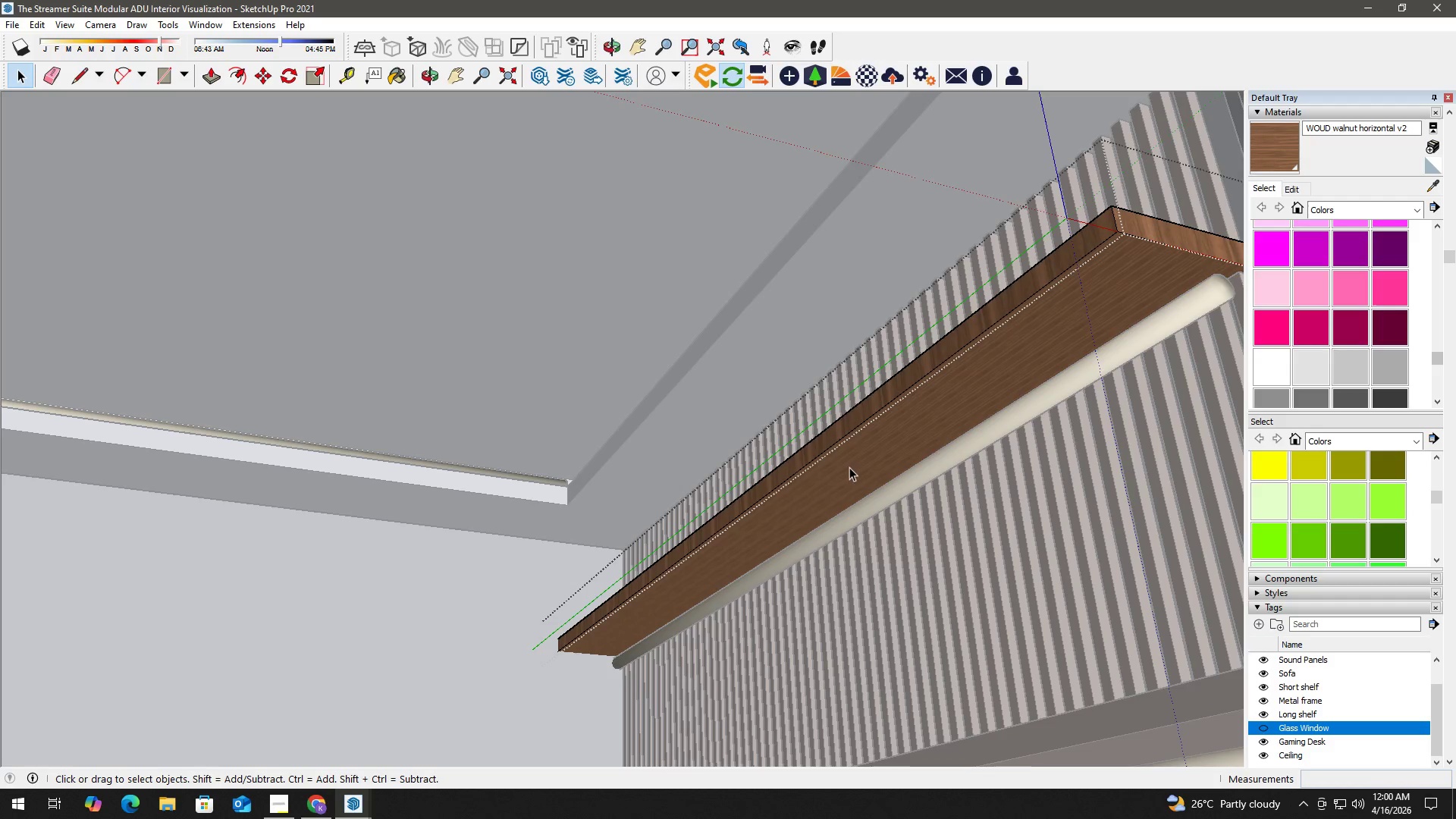 
left_click([849, 469])
 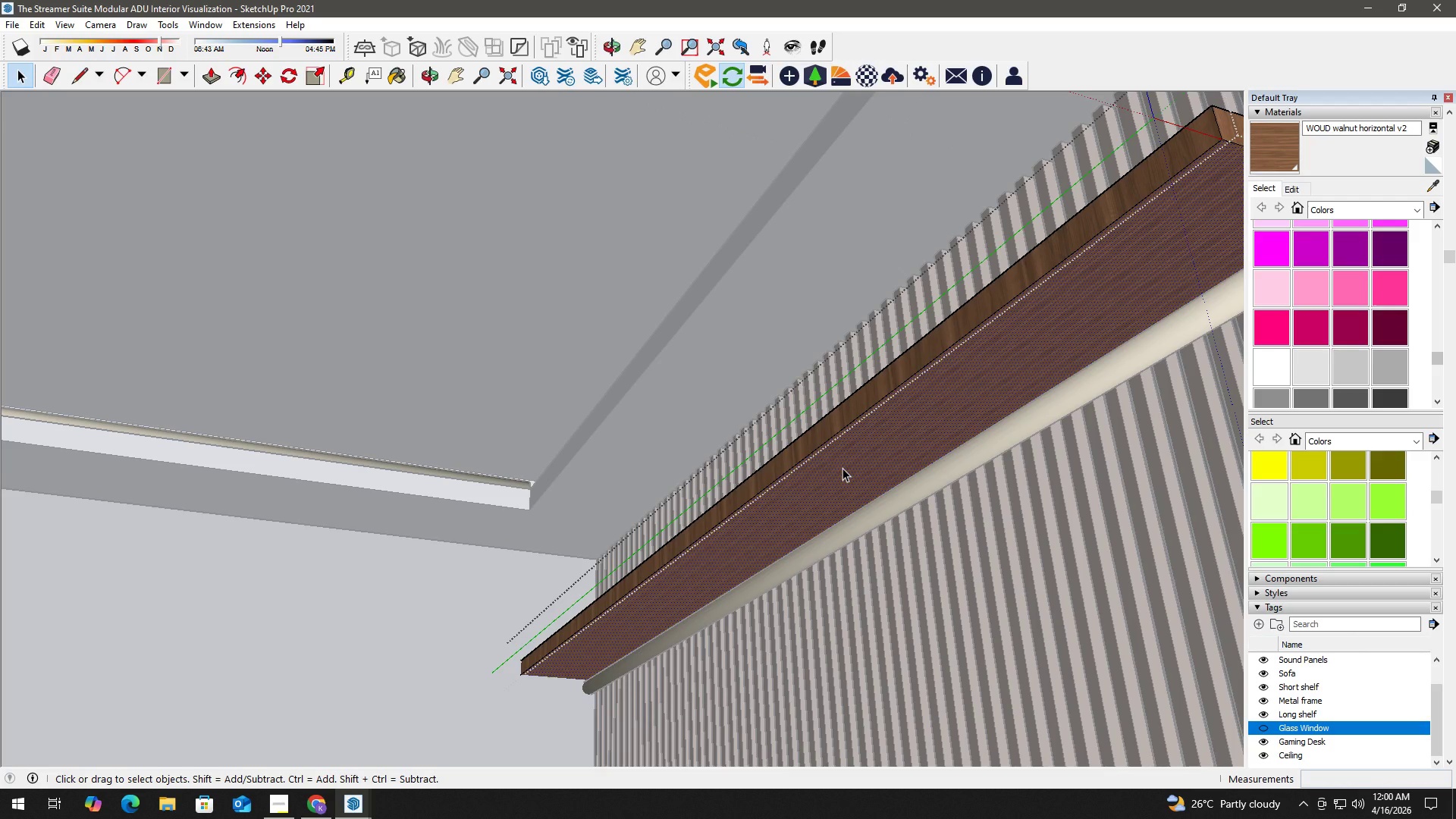 
scroll: coordinate [849, 469], scroll_direction: up, amount: 2.0
 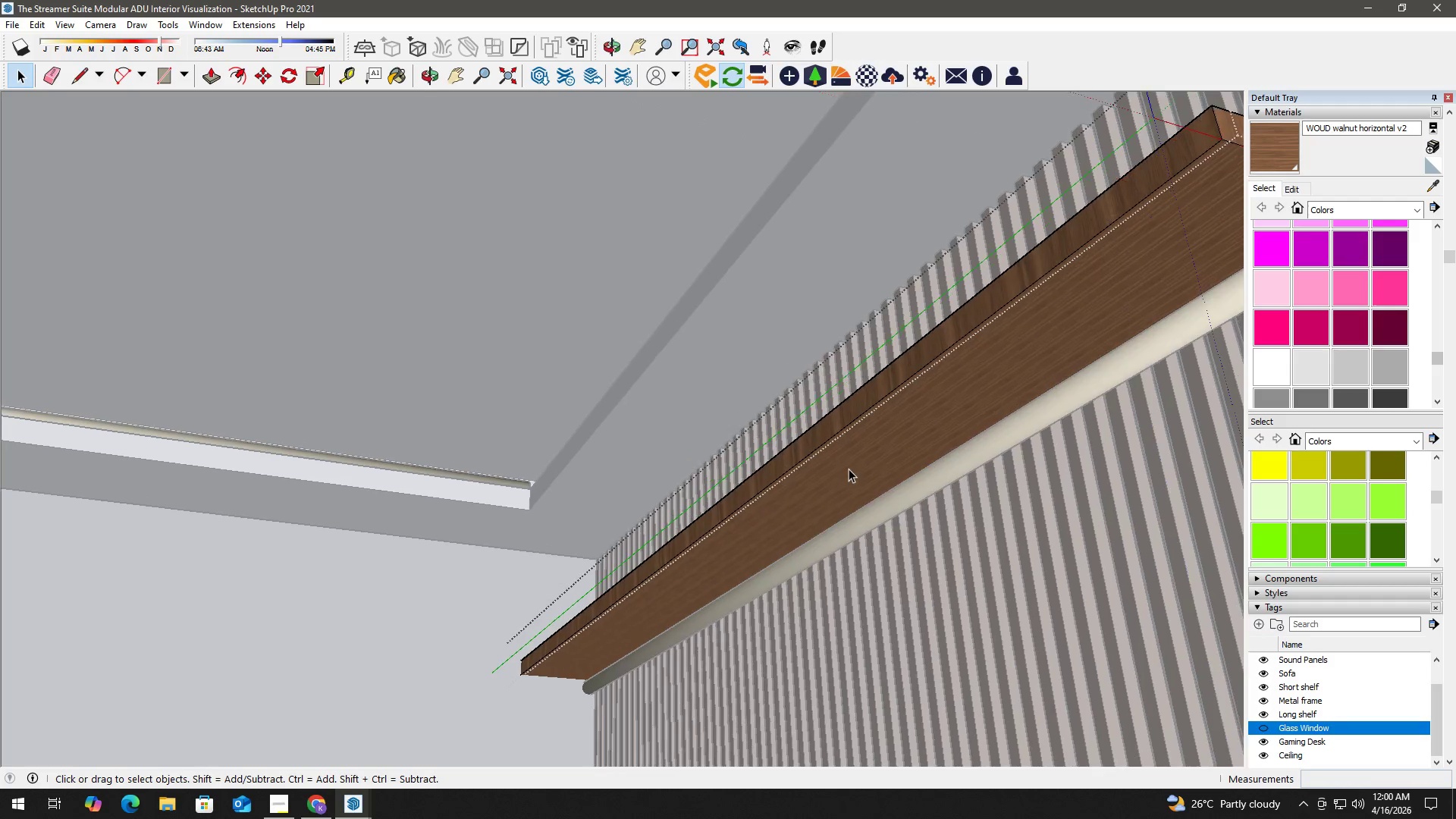 
right_click([843, 468])
 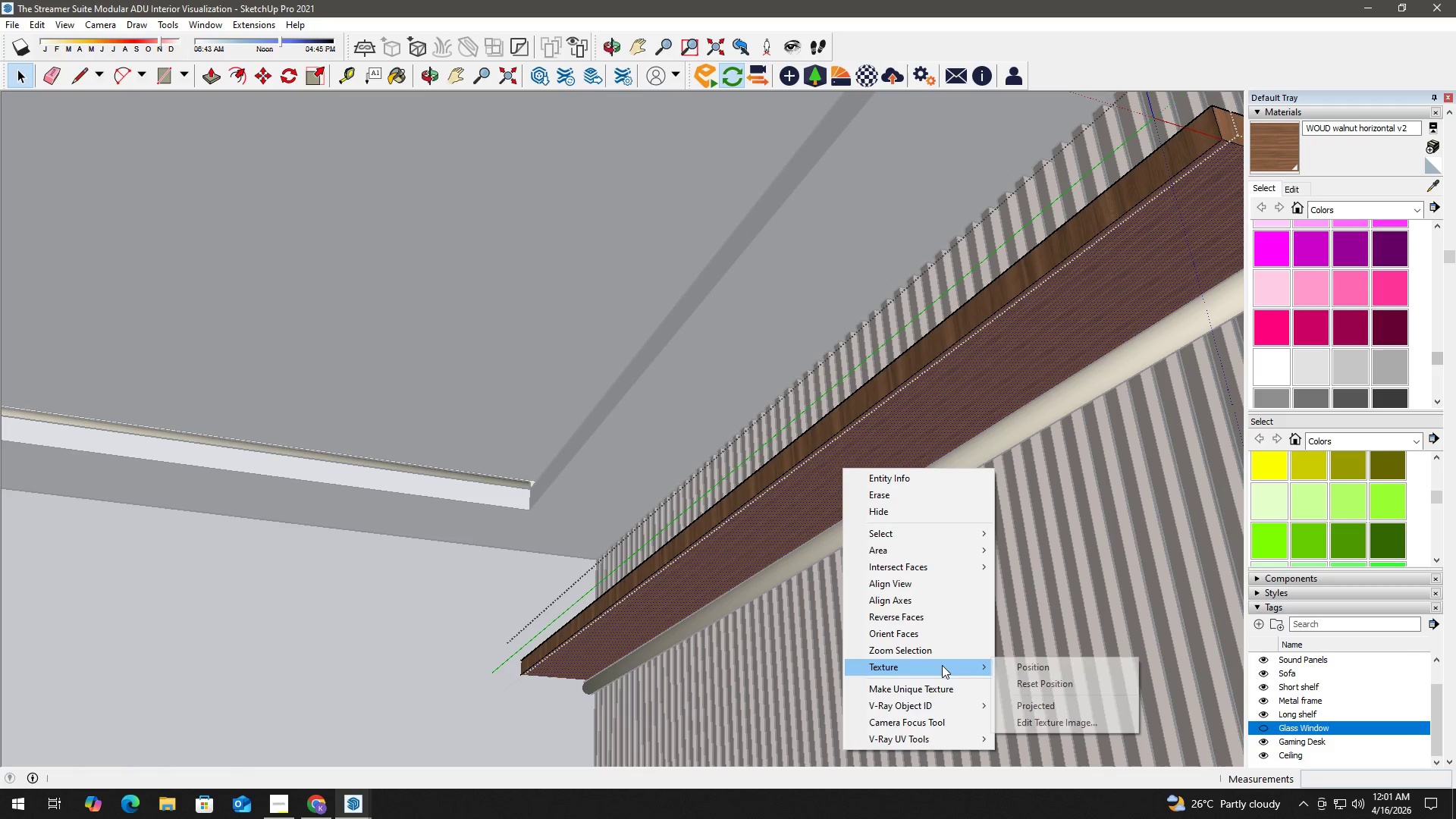 
left_click([1015, 668])
 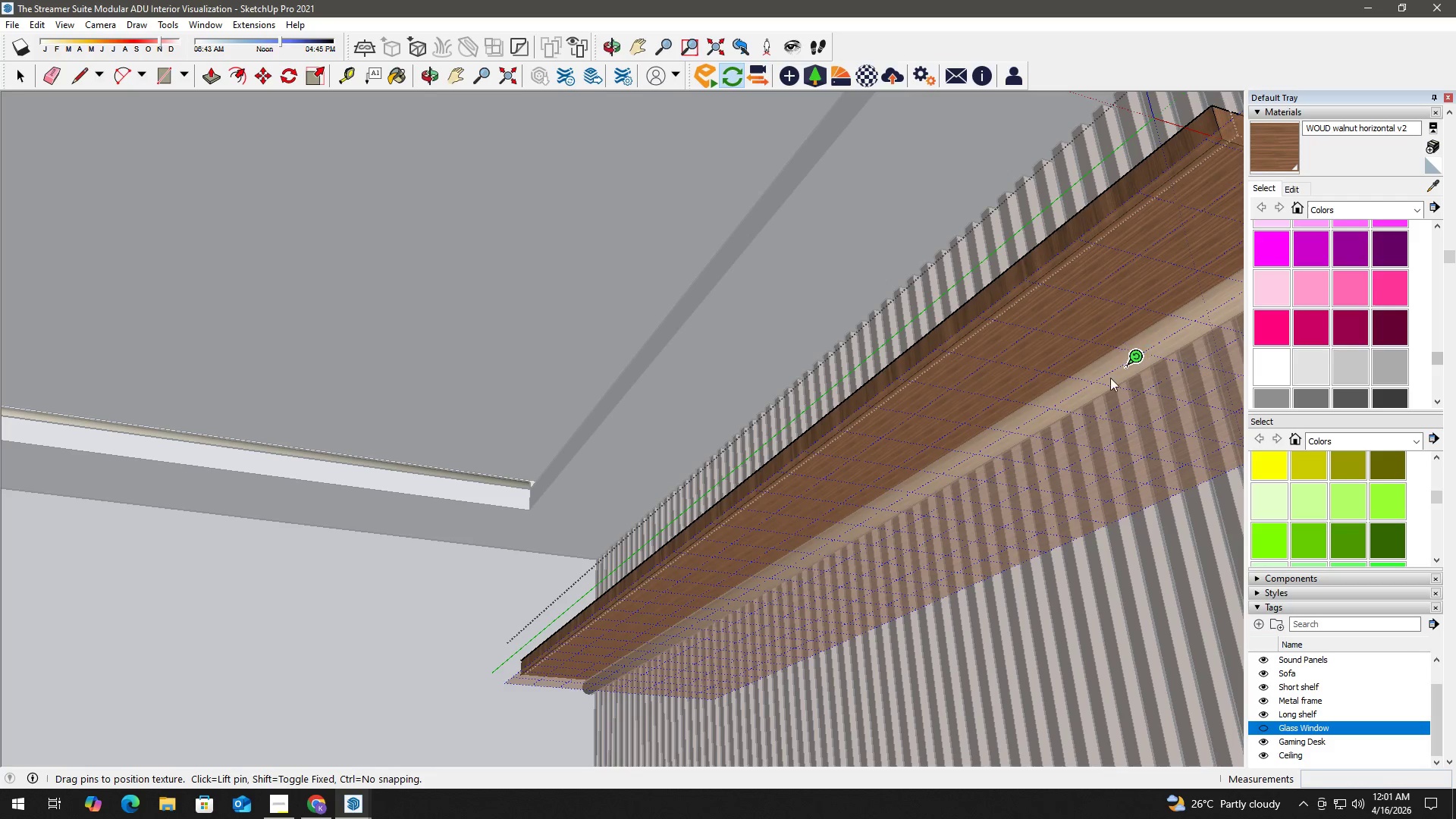 
left_click_drag(start_coordinate=[1132, 357], to_coordinate=[878, 513])
 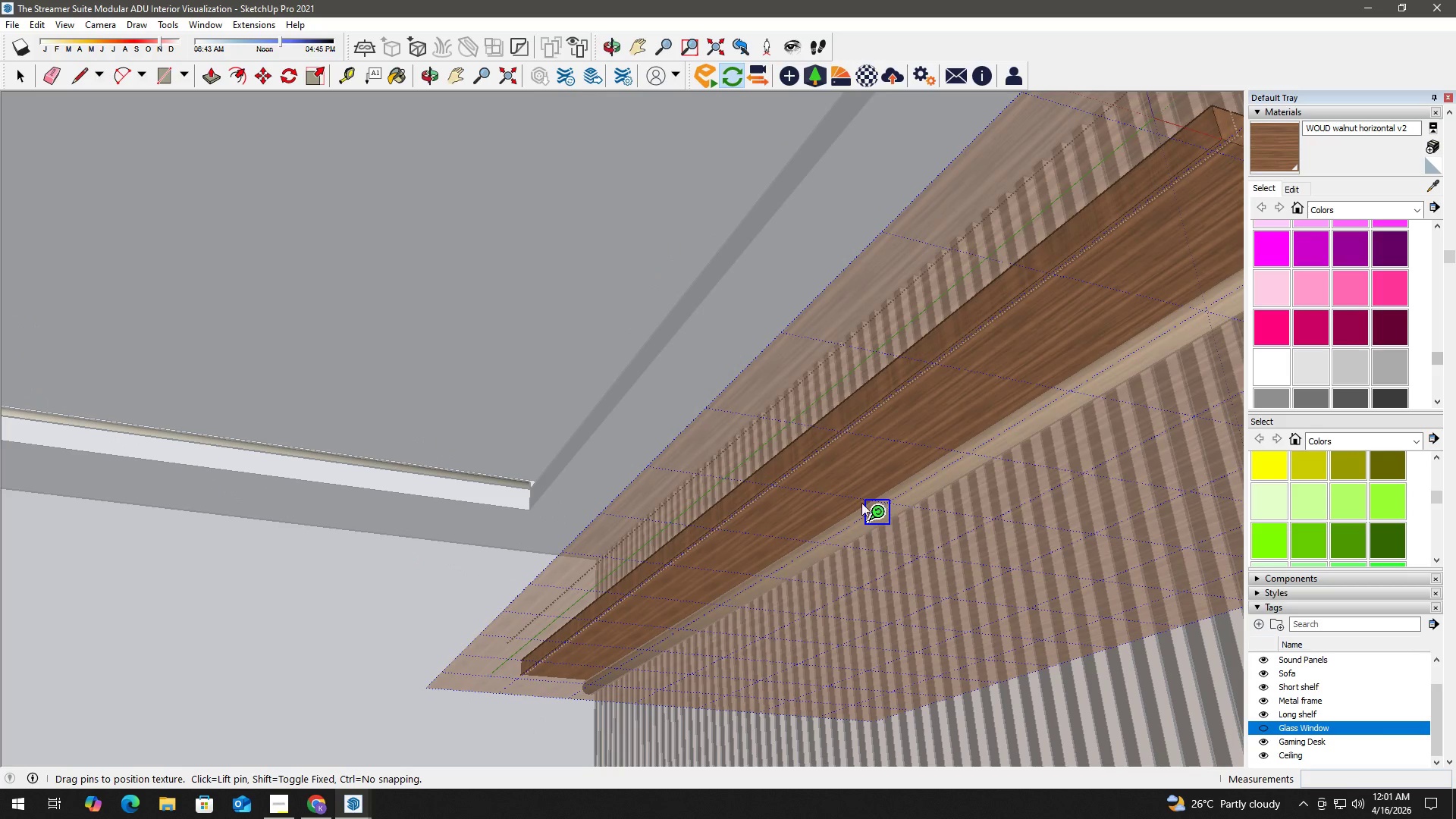 
key(Space)
 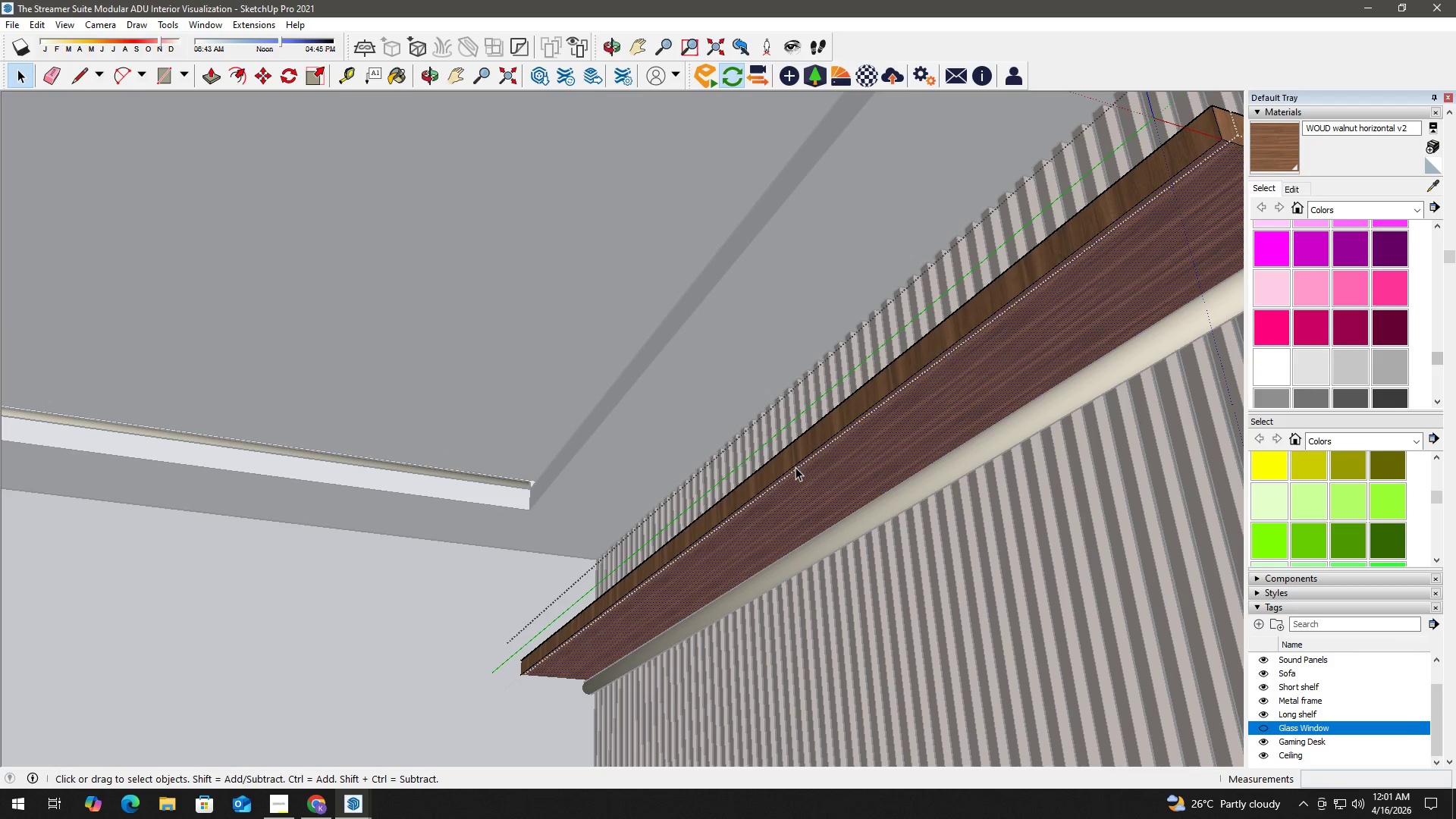 
key(B)
 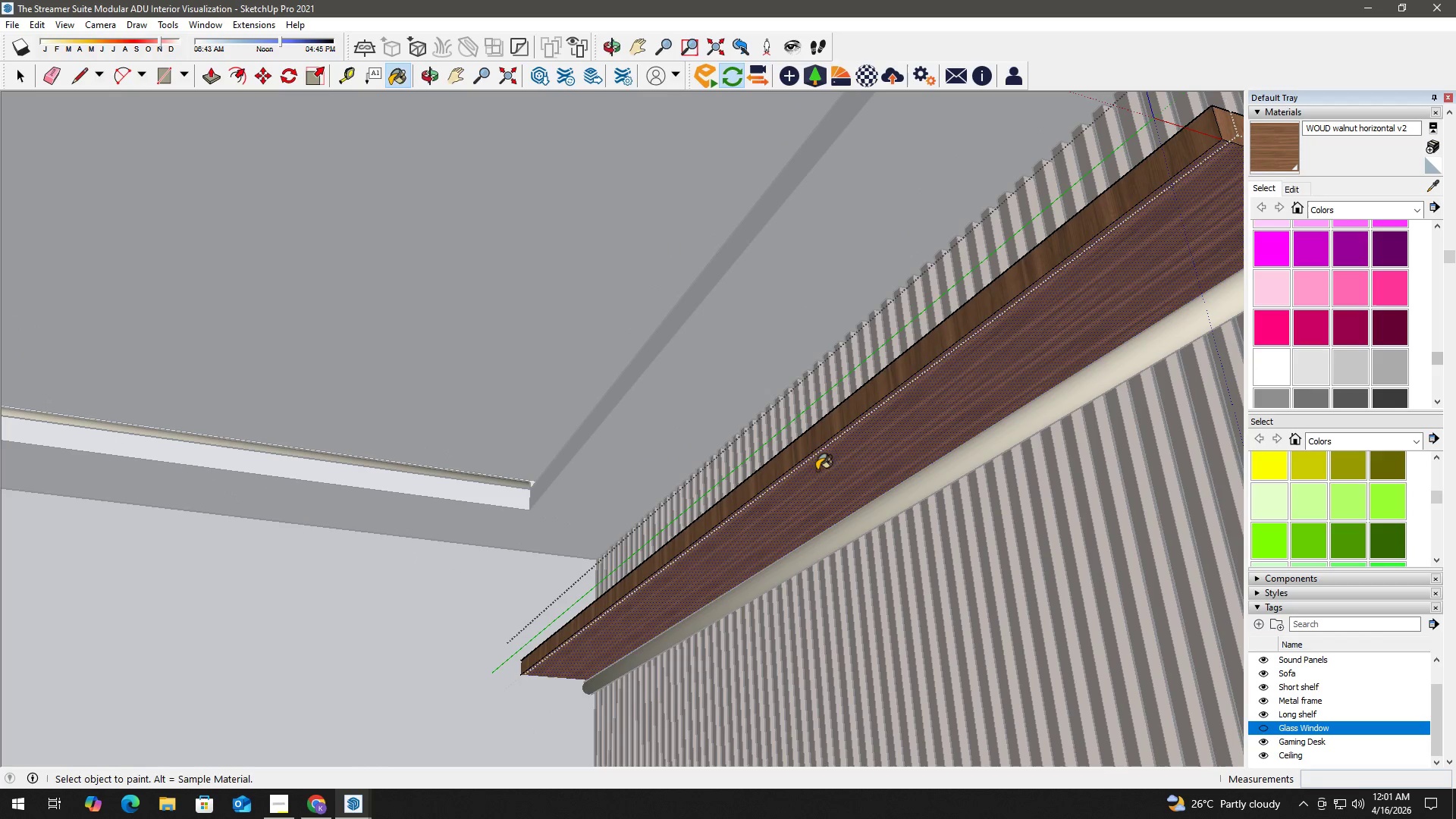 
hold_key(key=AltLeft, duration=0.31)
left_click([817, 470])
 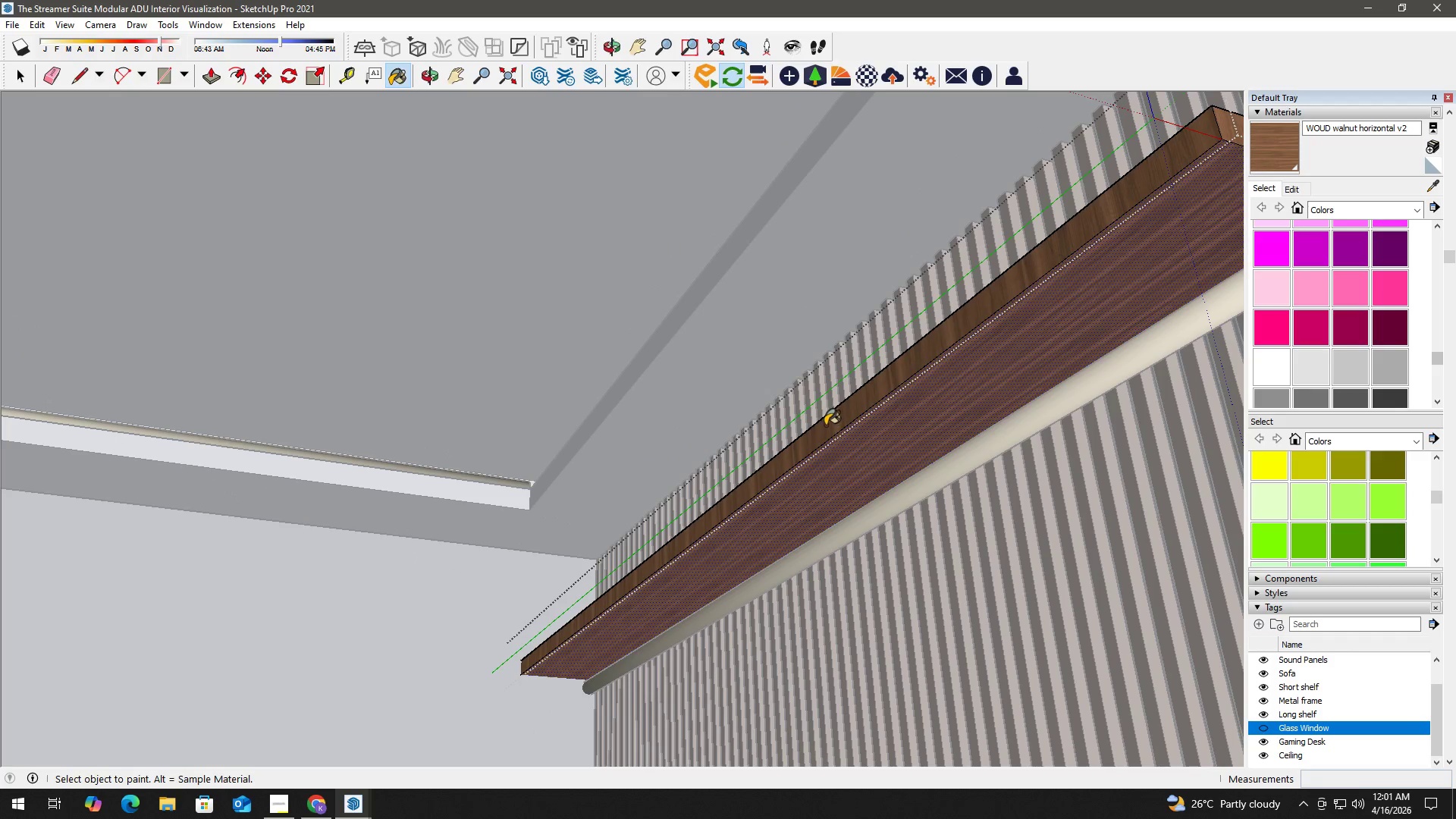 
double_click([826, 425])
 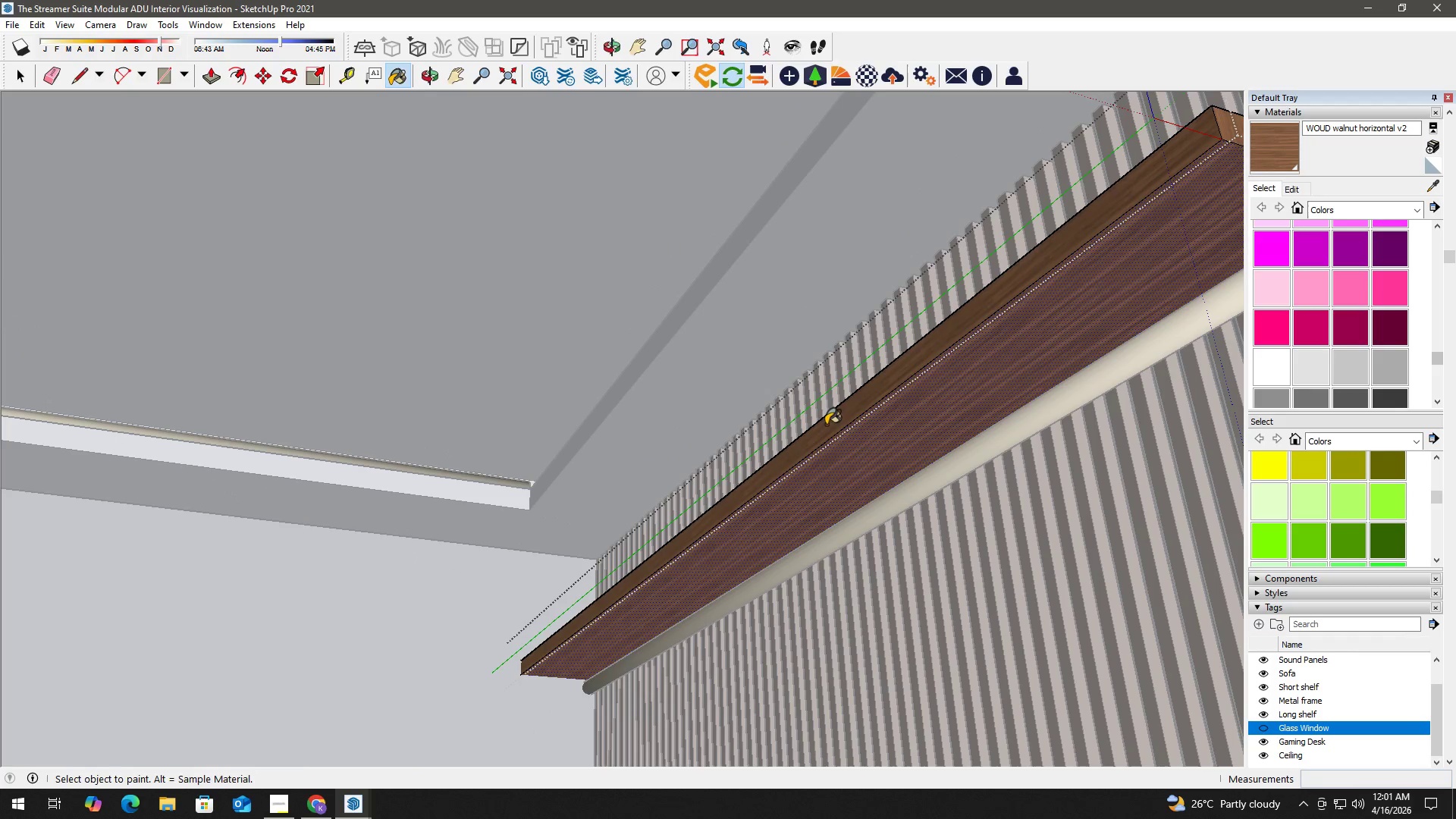 
key(Space)
 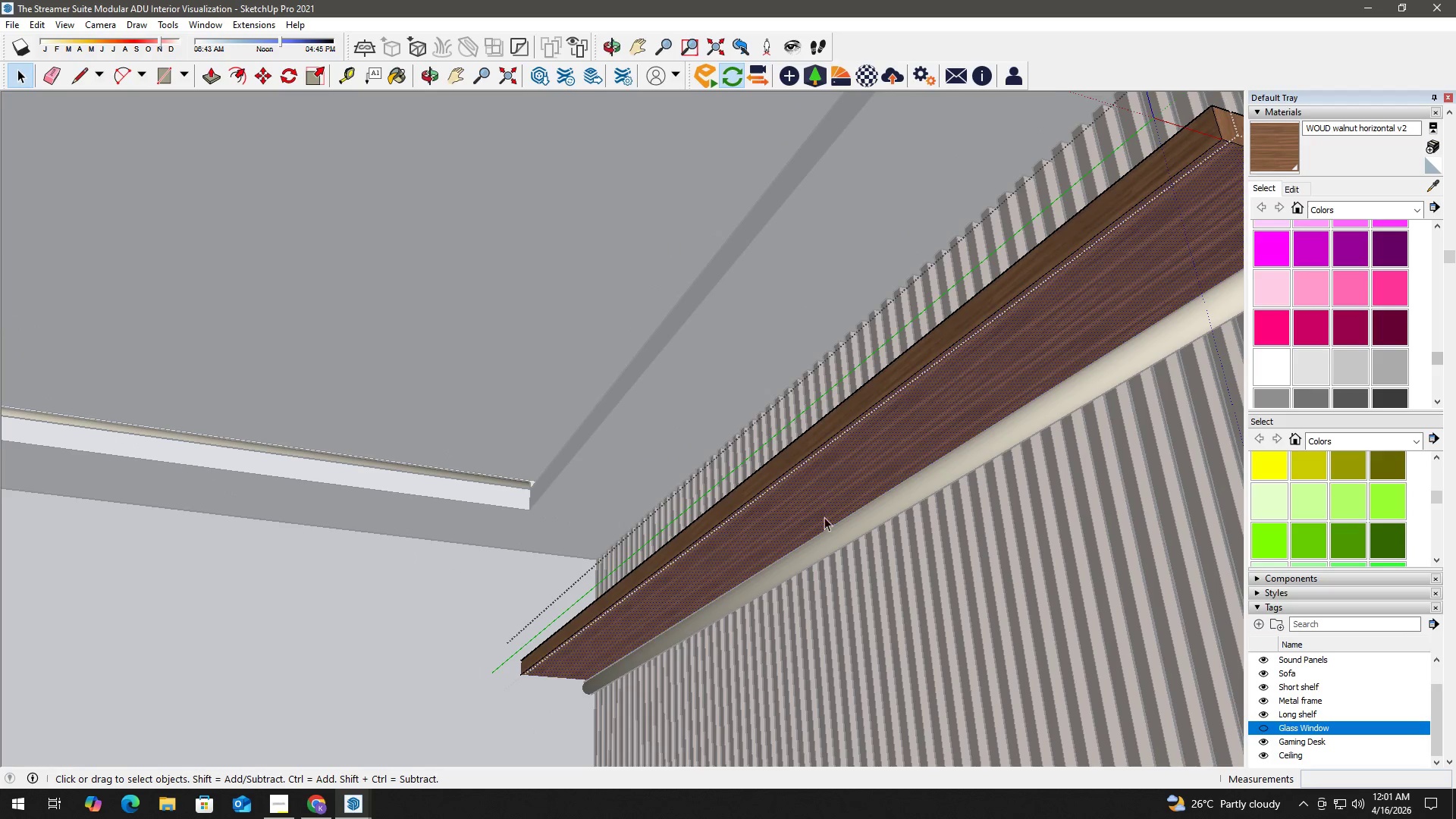 
key(H)
 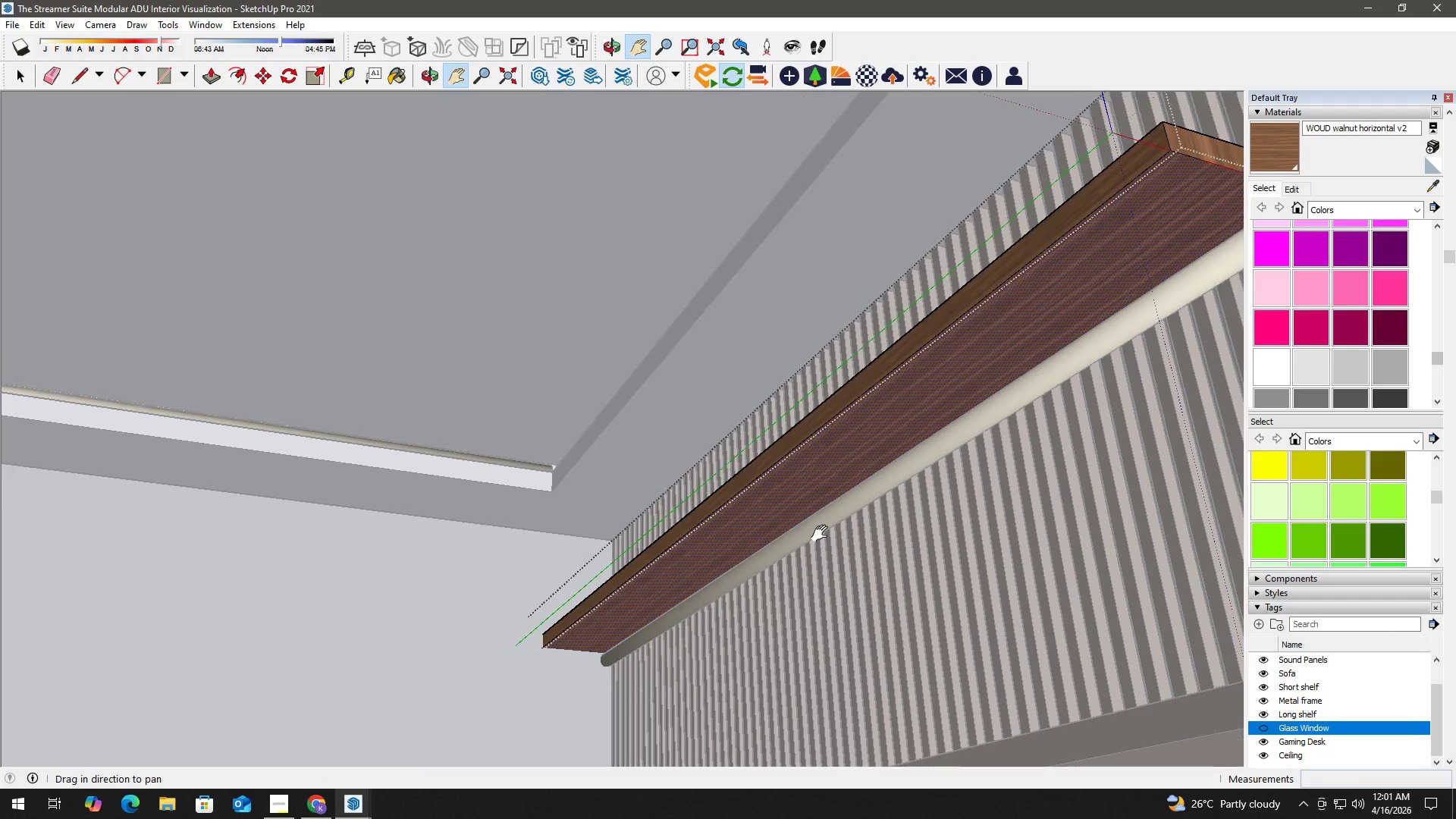 
left_click_drag(start_coordinate=[812, 611], to_coordinate=[830, 313])
 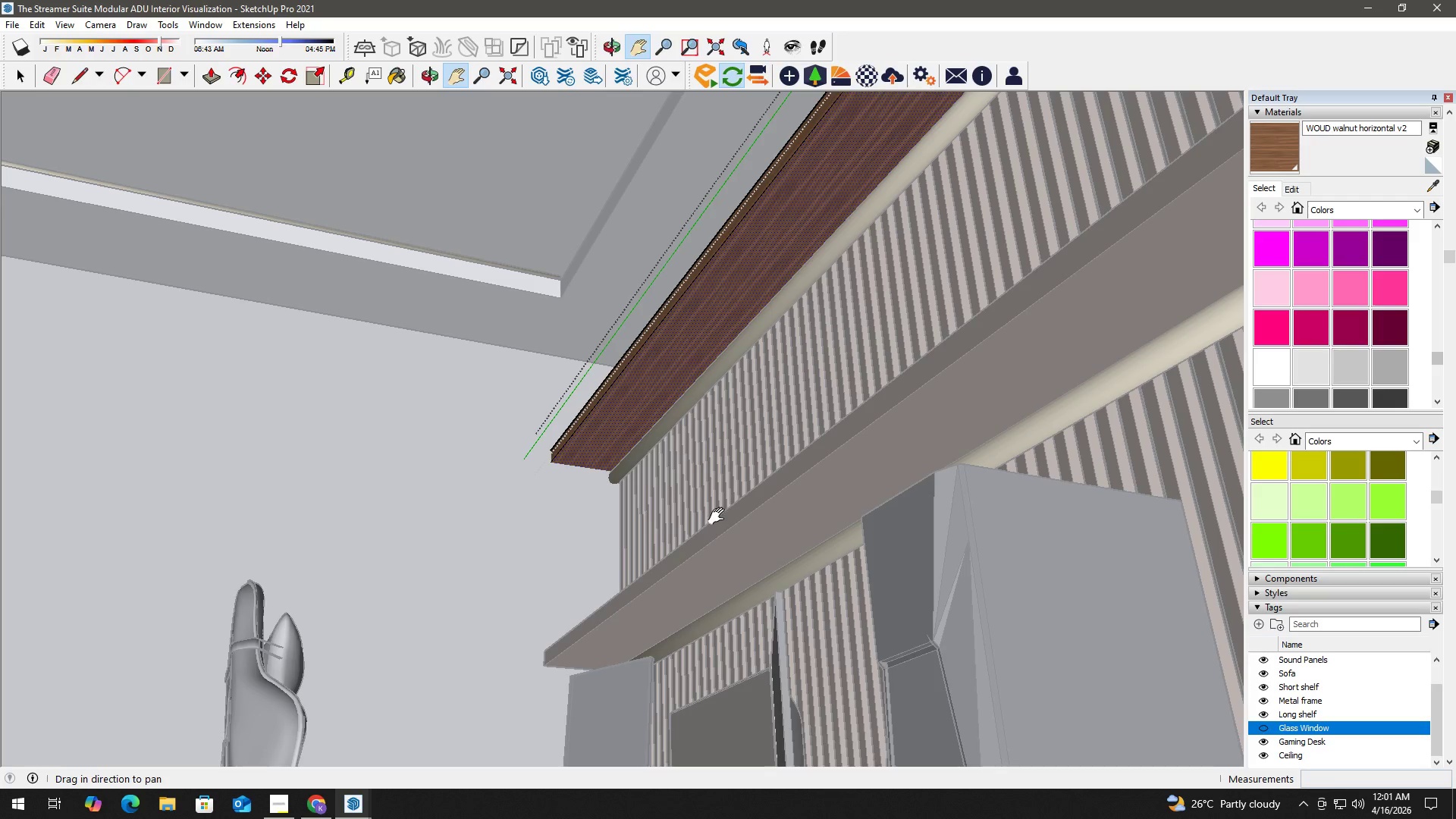 
scroll: coordinate [825, 521], scroll_direction: down, amount: 1.0
 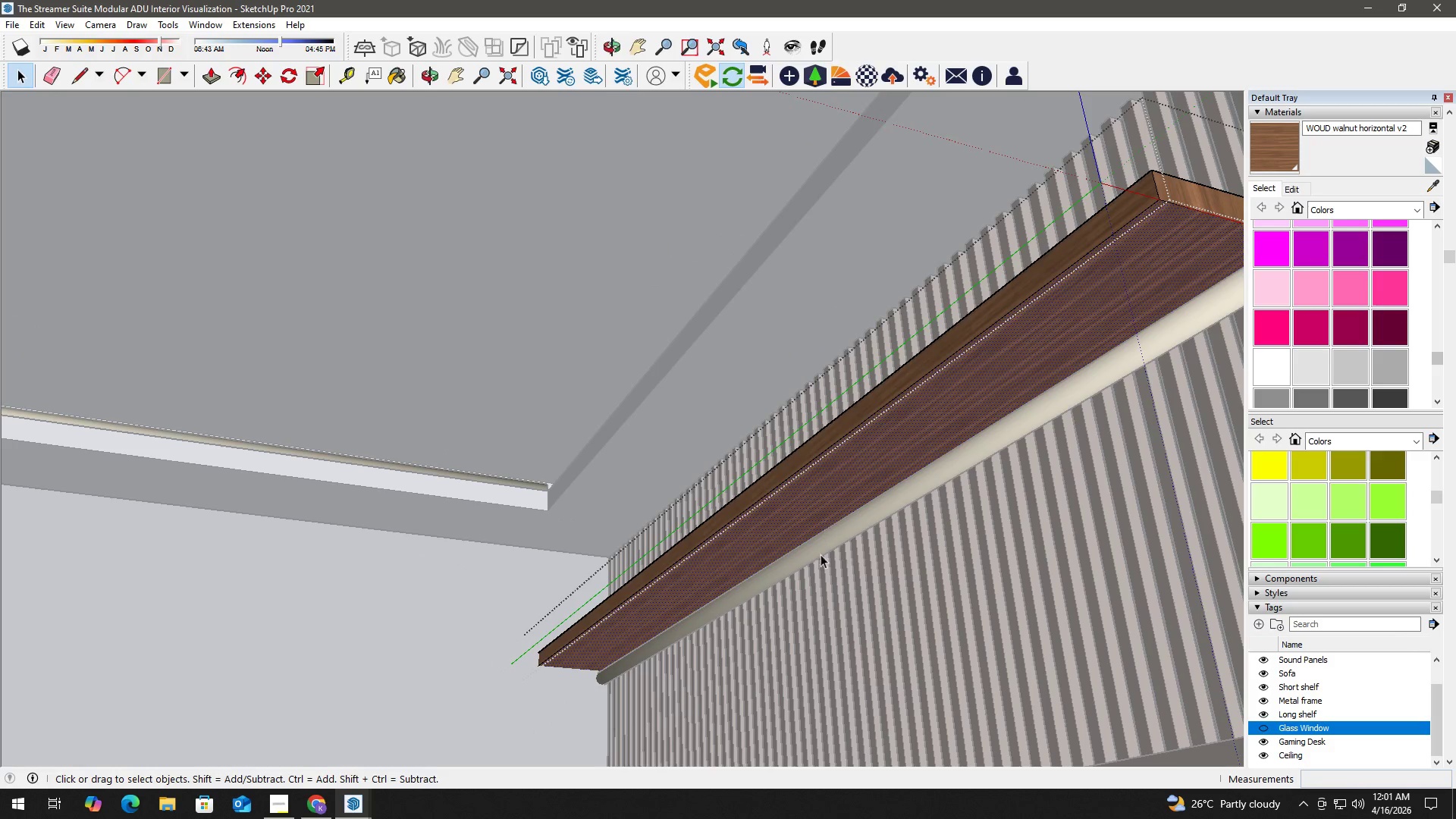 
key(Escape)
 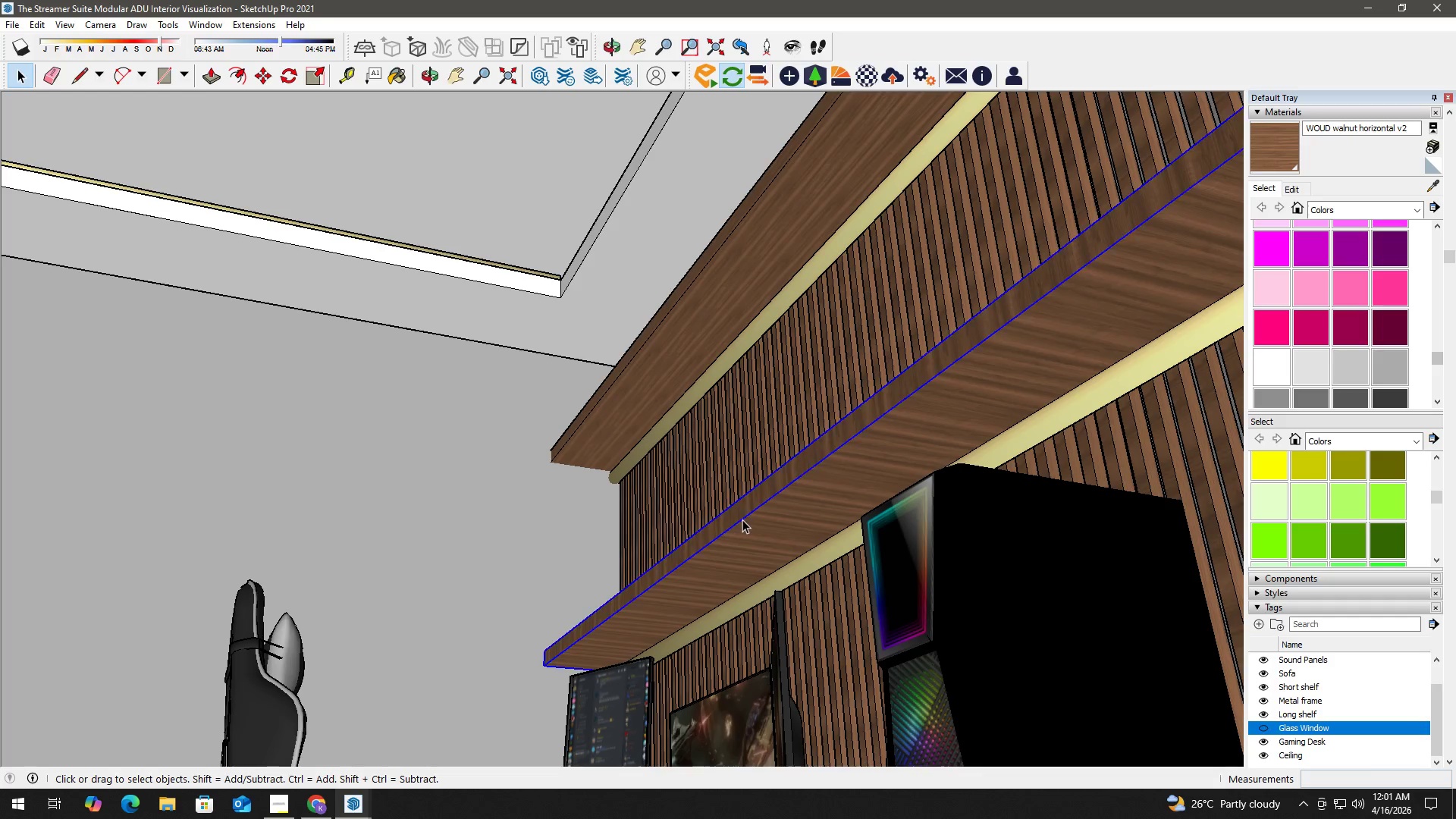 
triple_click([754, 506])
 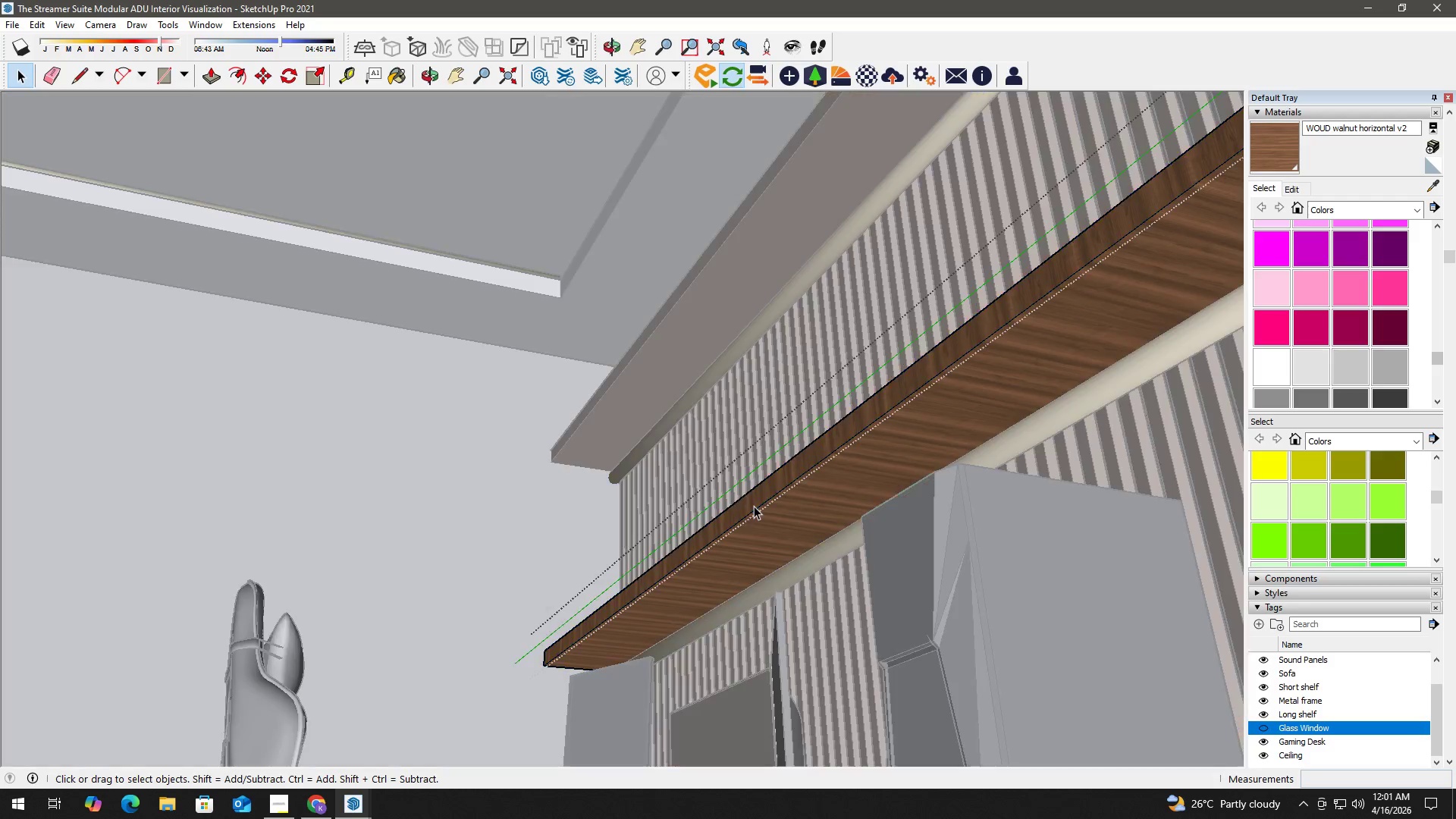 
triple_click([754, 506])
 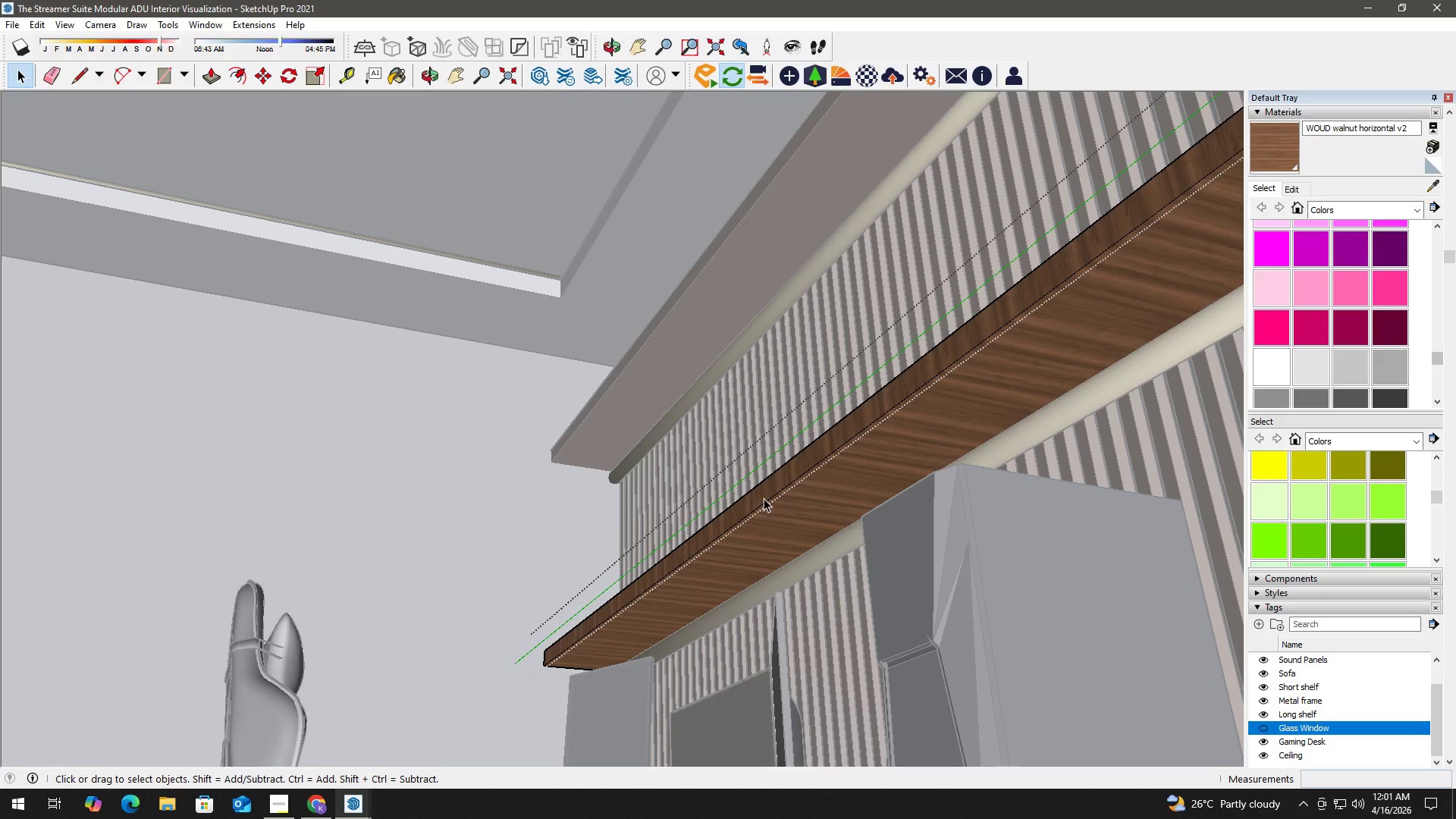 
key(B)
 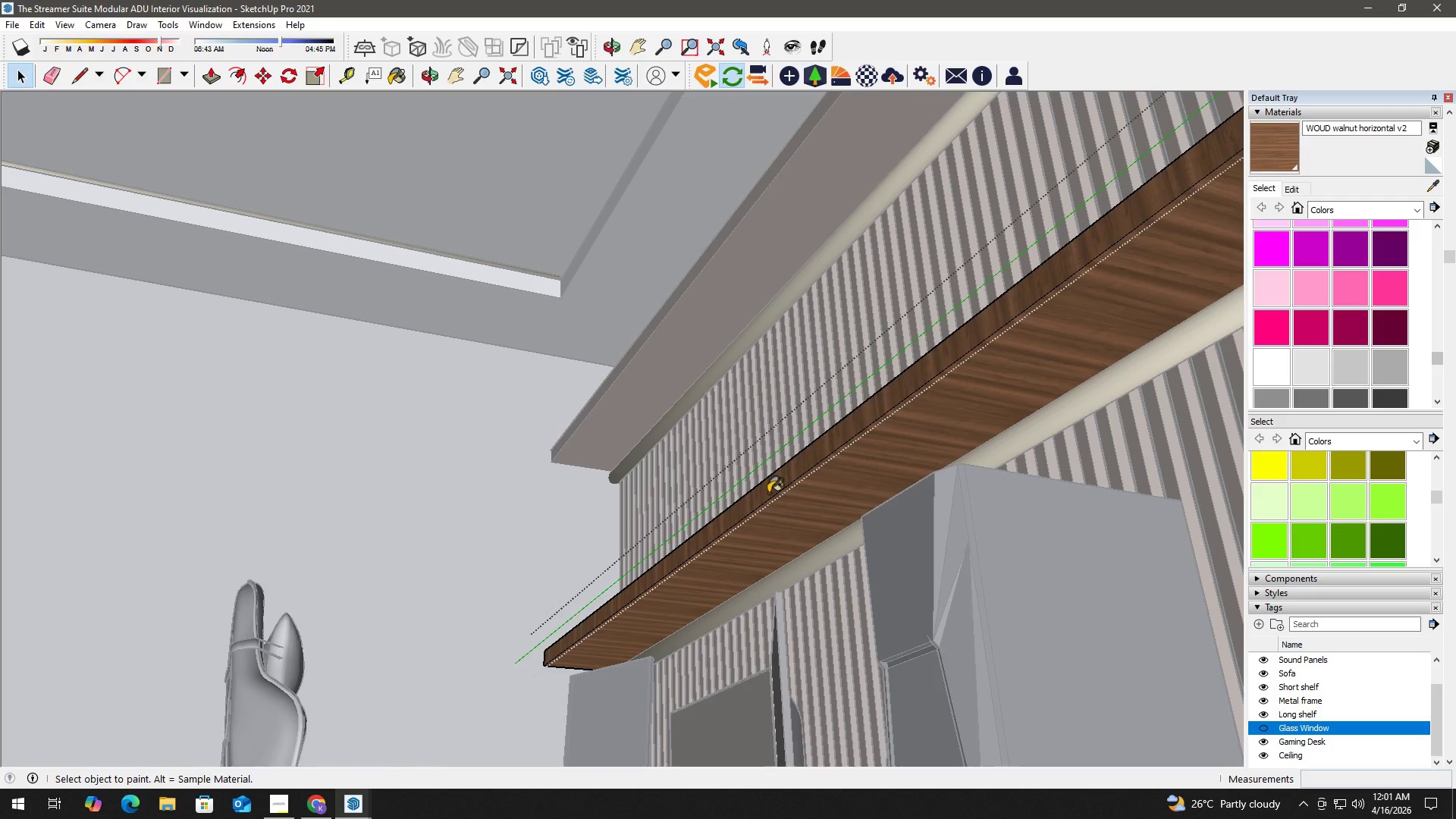 
left_click([768, 493])
 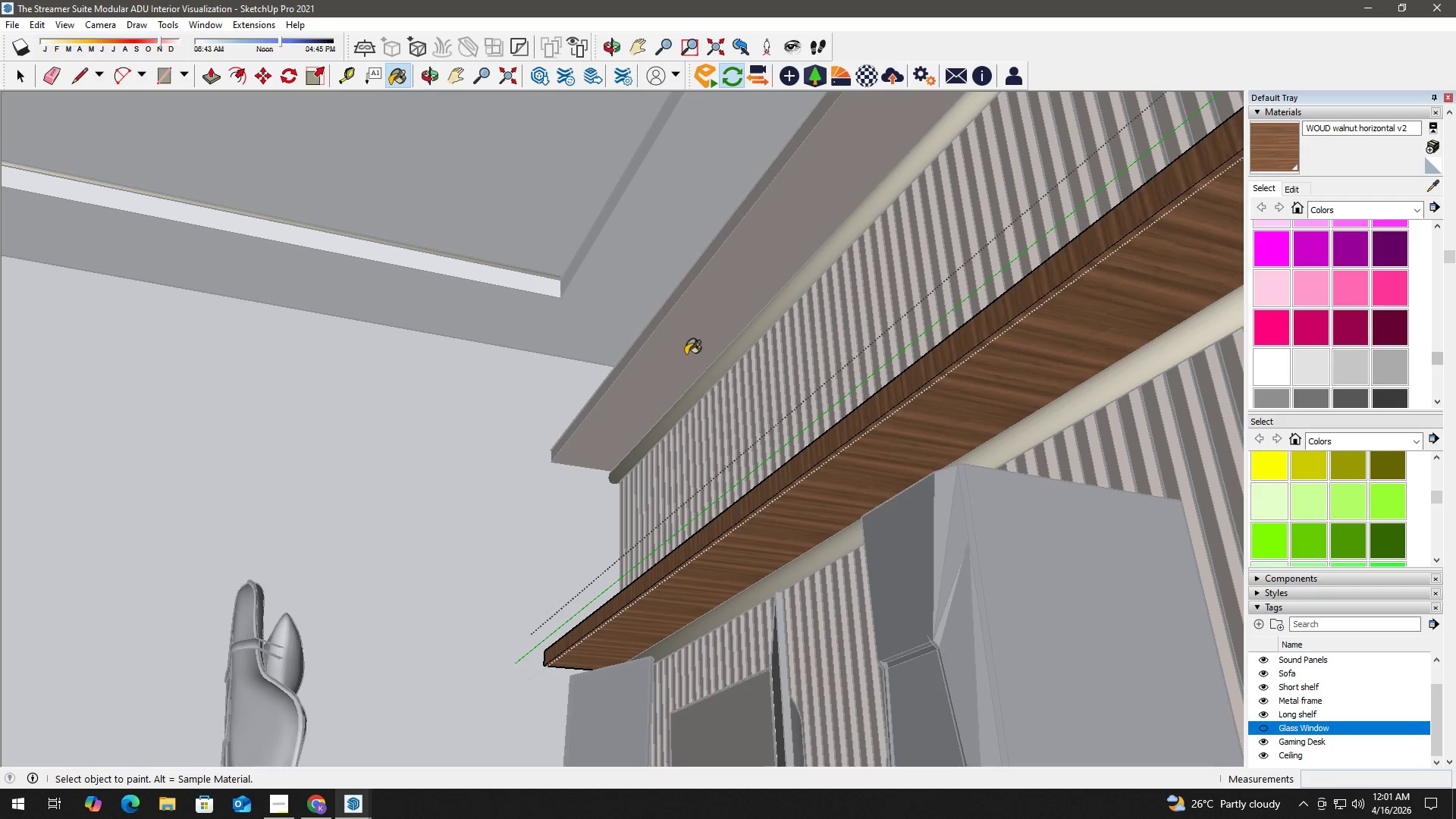 
hold_key(key=AltLeft, duration=0.31)
left_click([691, 328])
 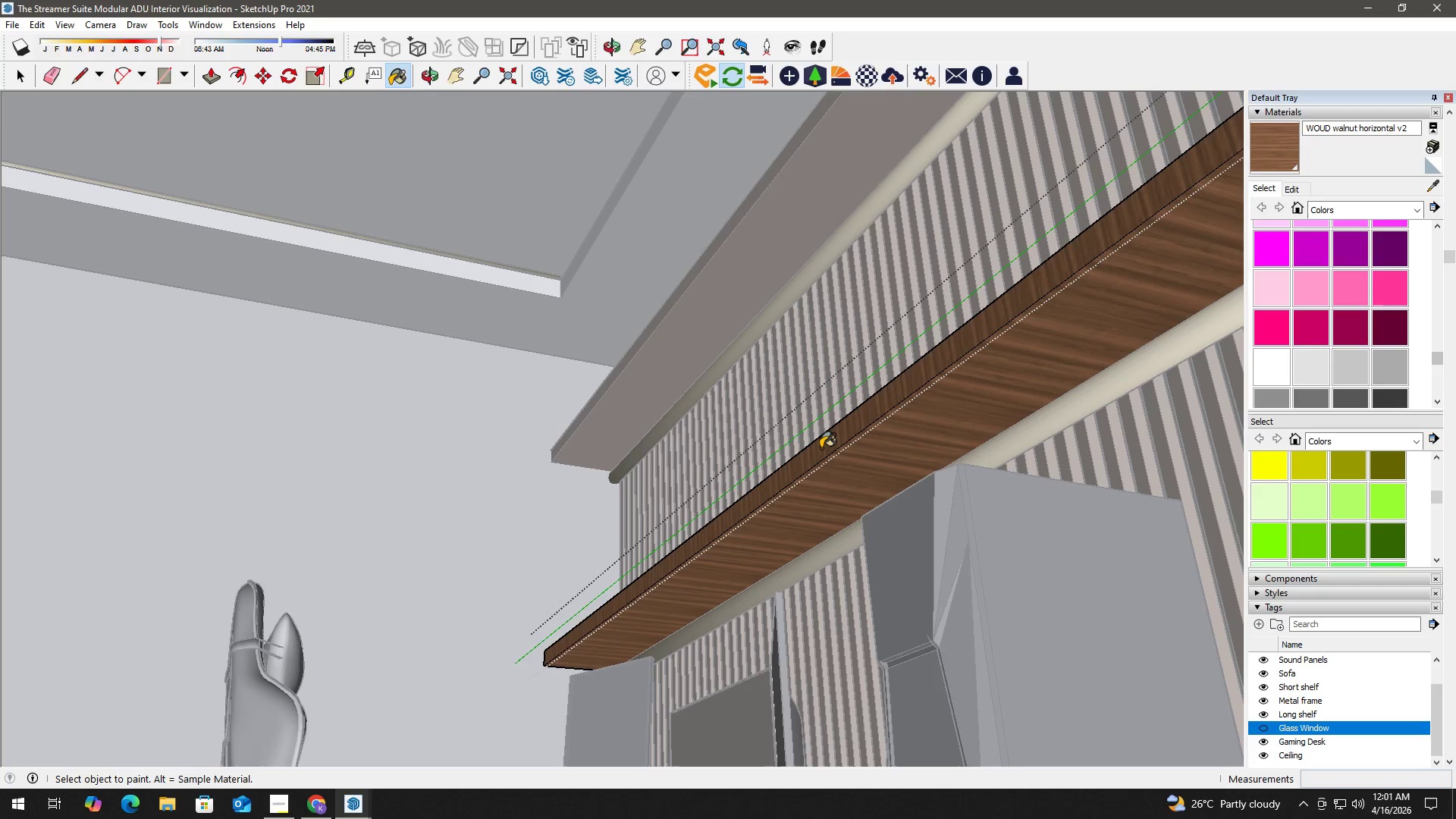 
left_click([836, 471])
 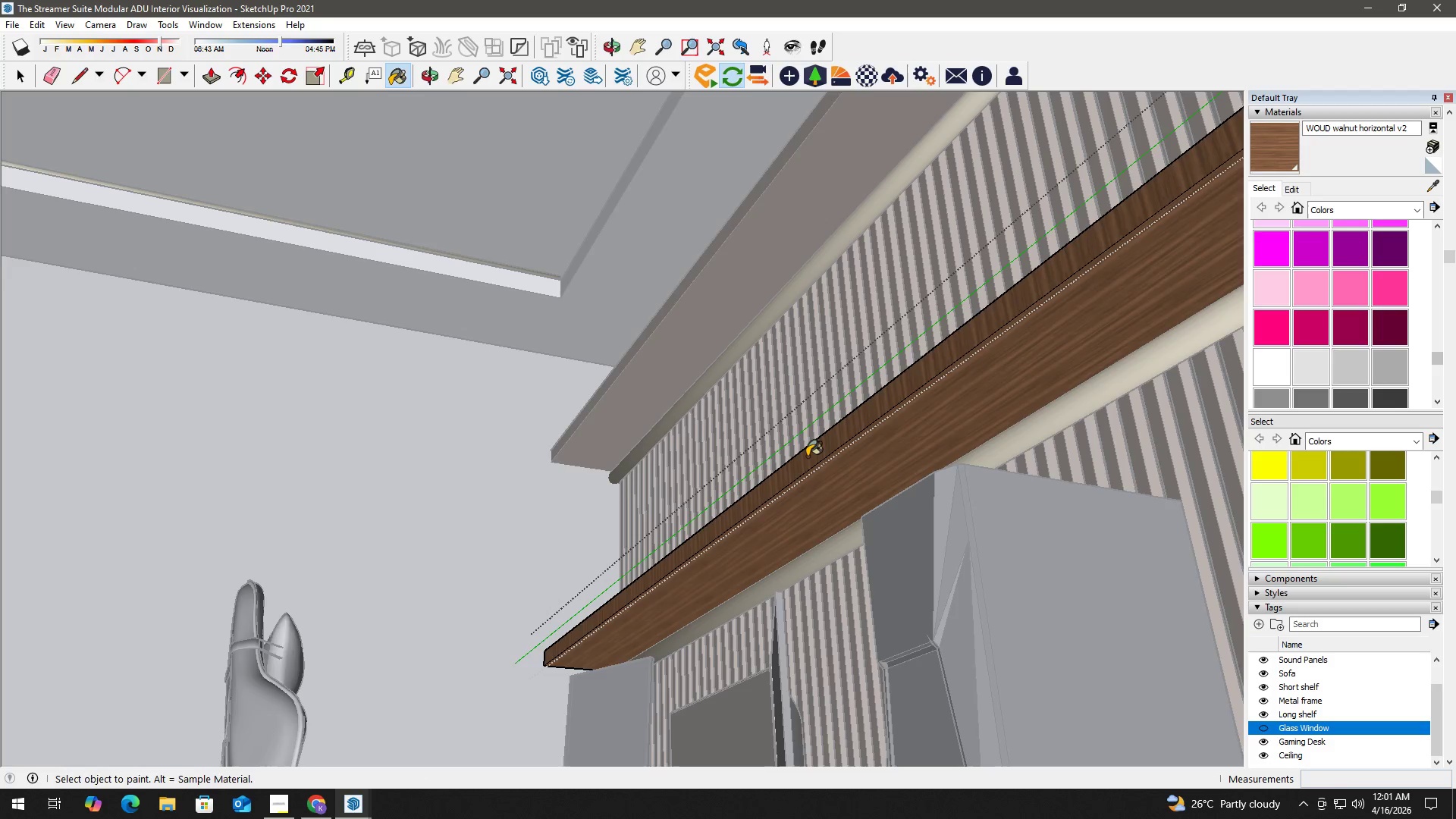 
key(Escape)
 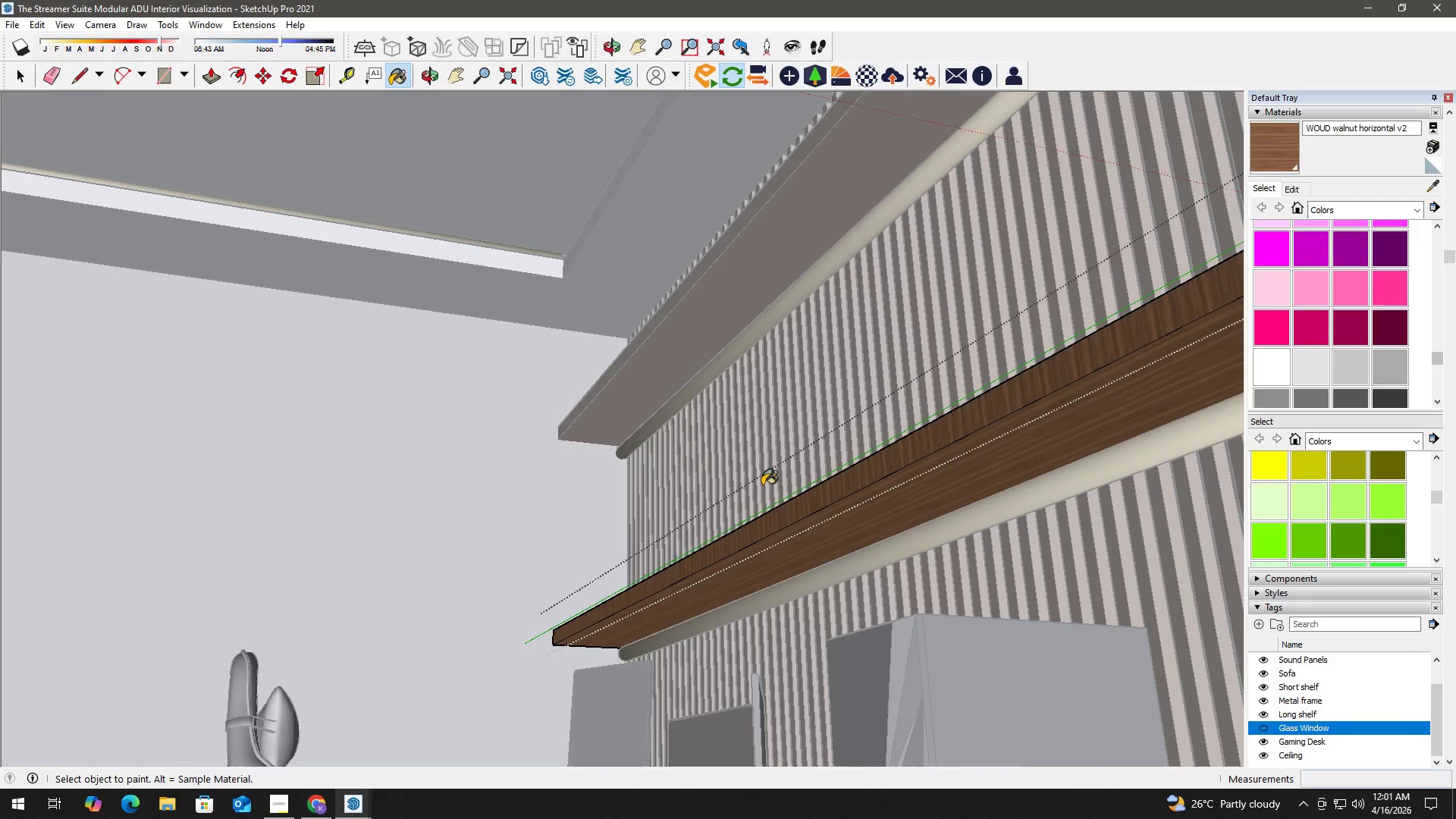 
key(Space)
 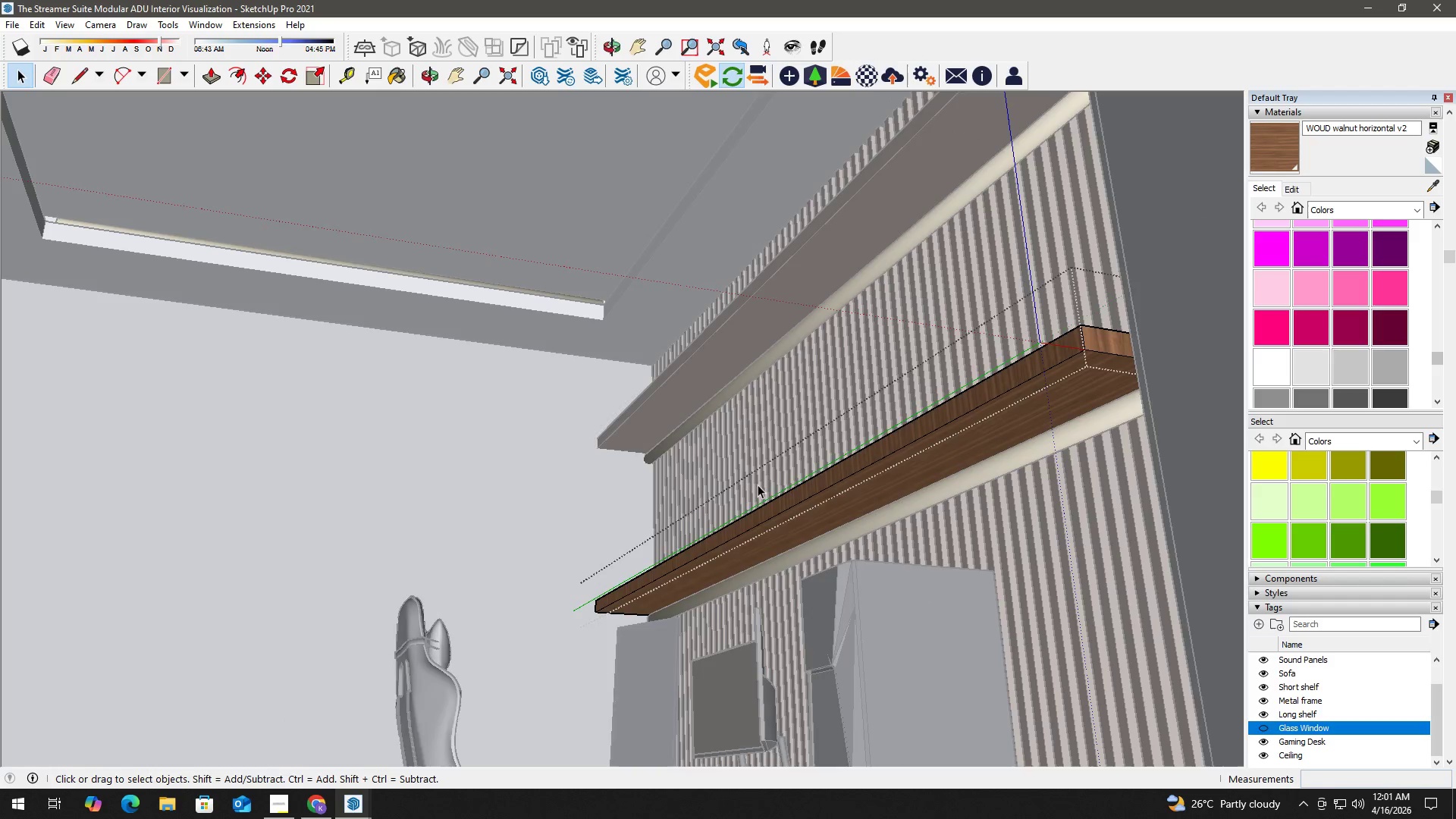 
key(Escape)
 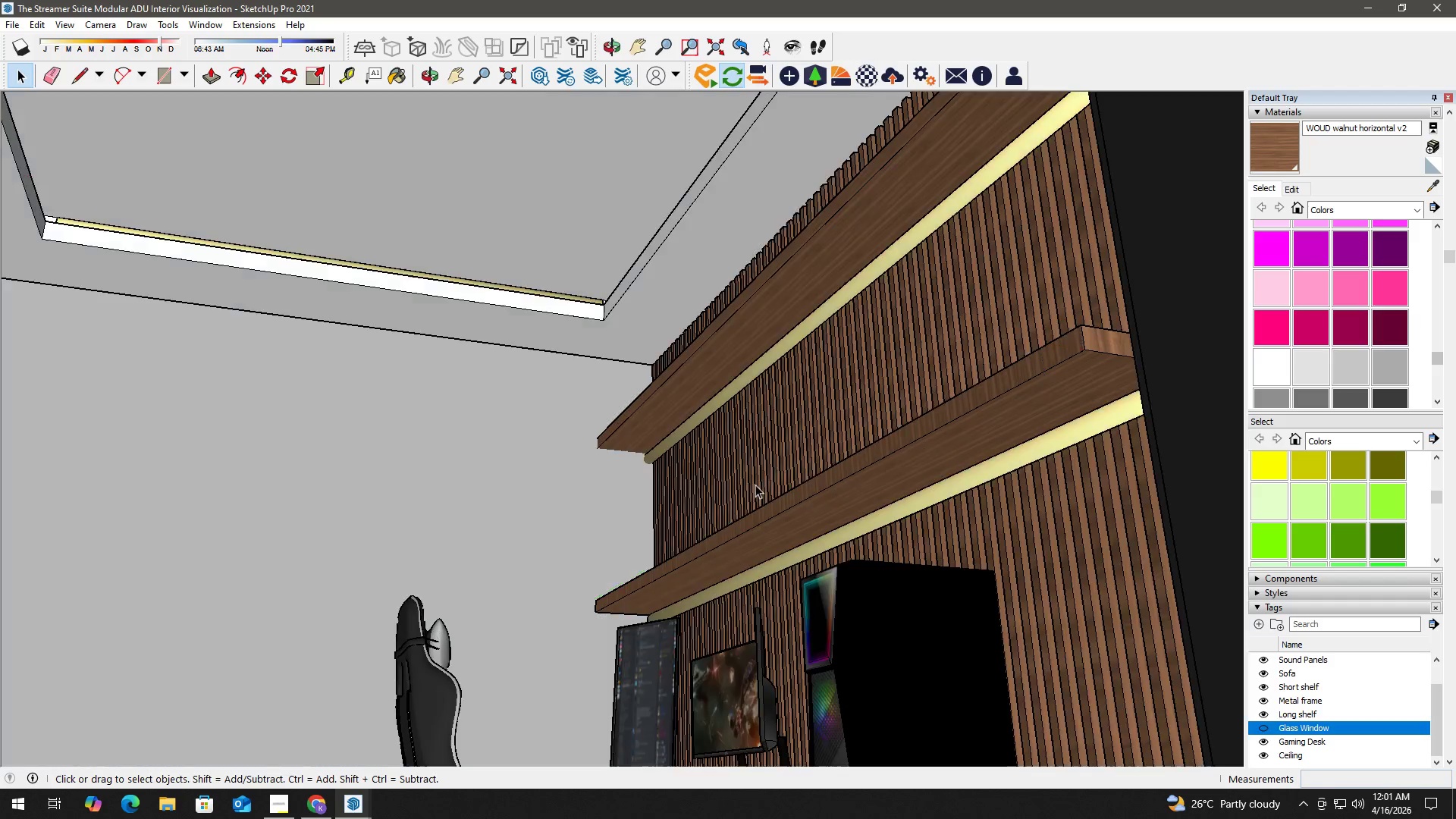 
key(Escape)
 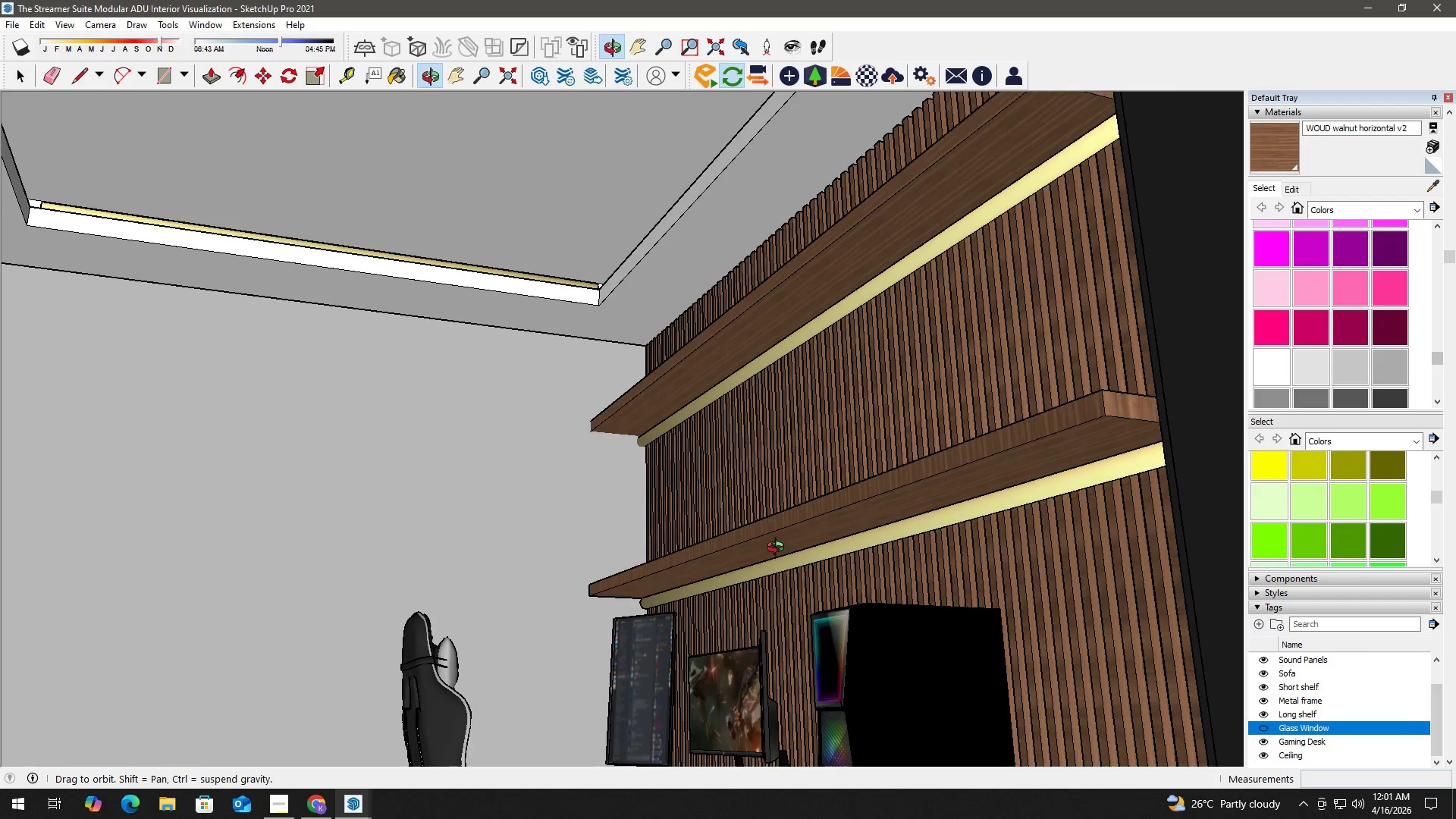 
scroll: coordinate [761, 485], scroll_direction: down, amount: 3.0
 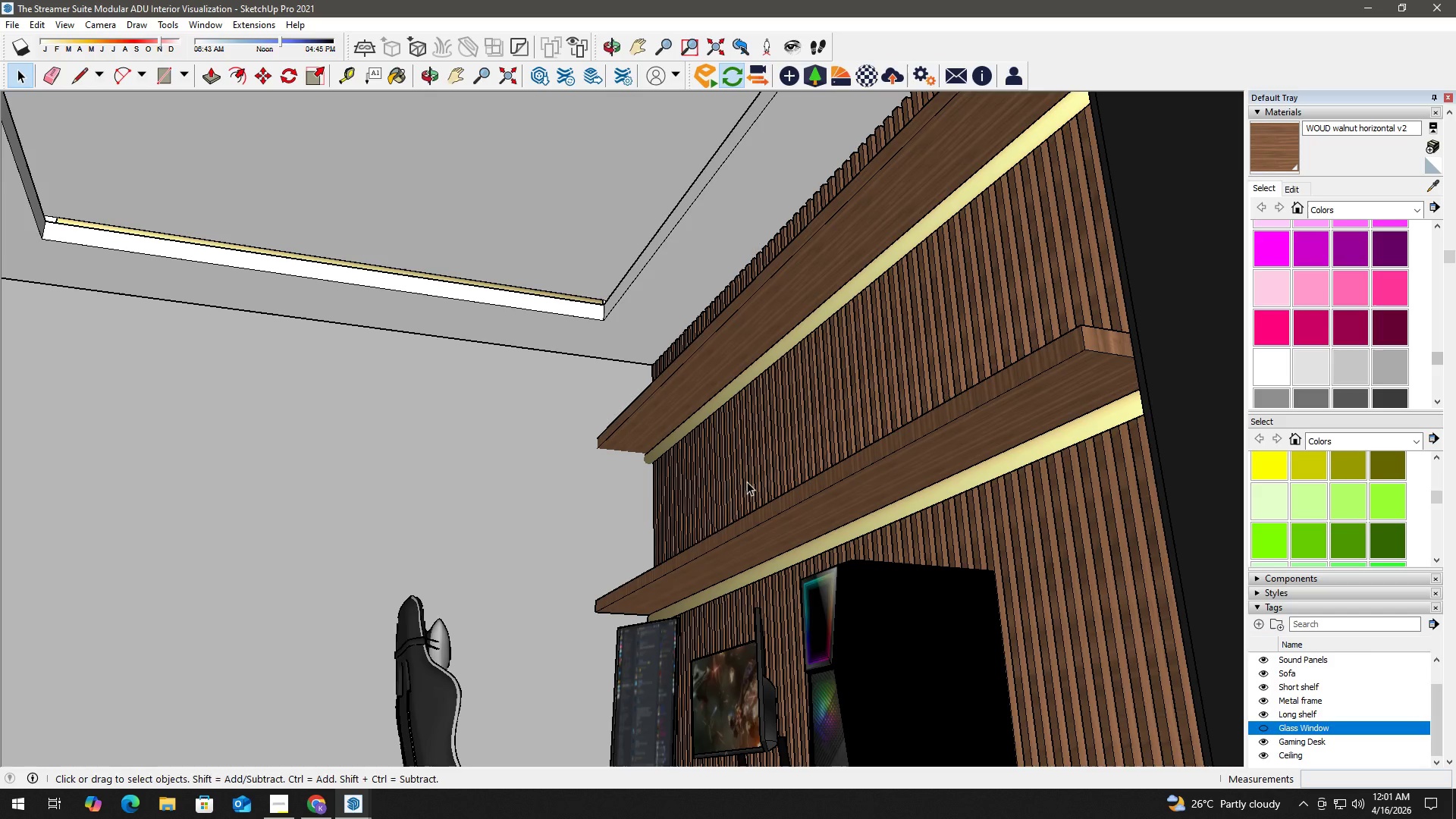 
key(Alt+Tab)
 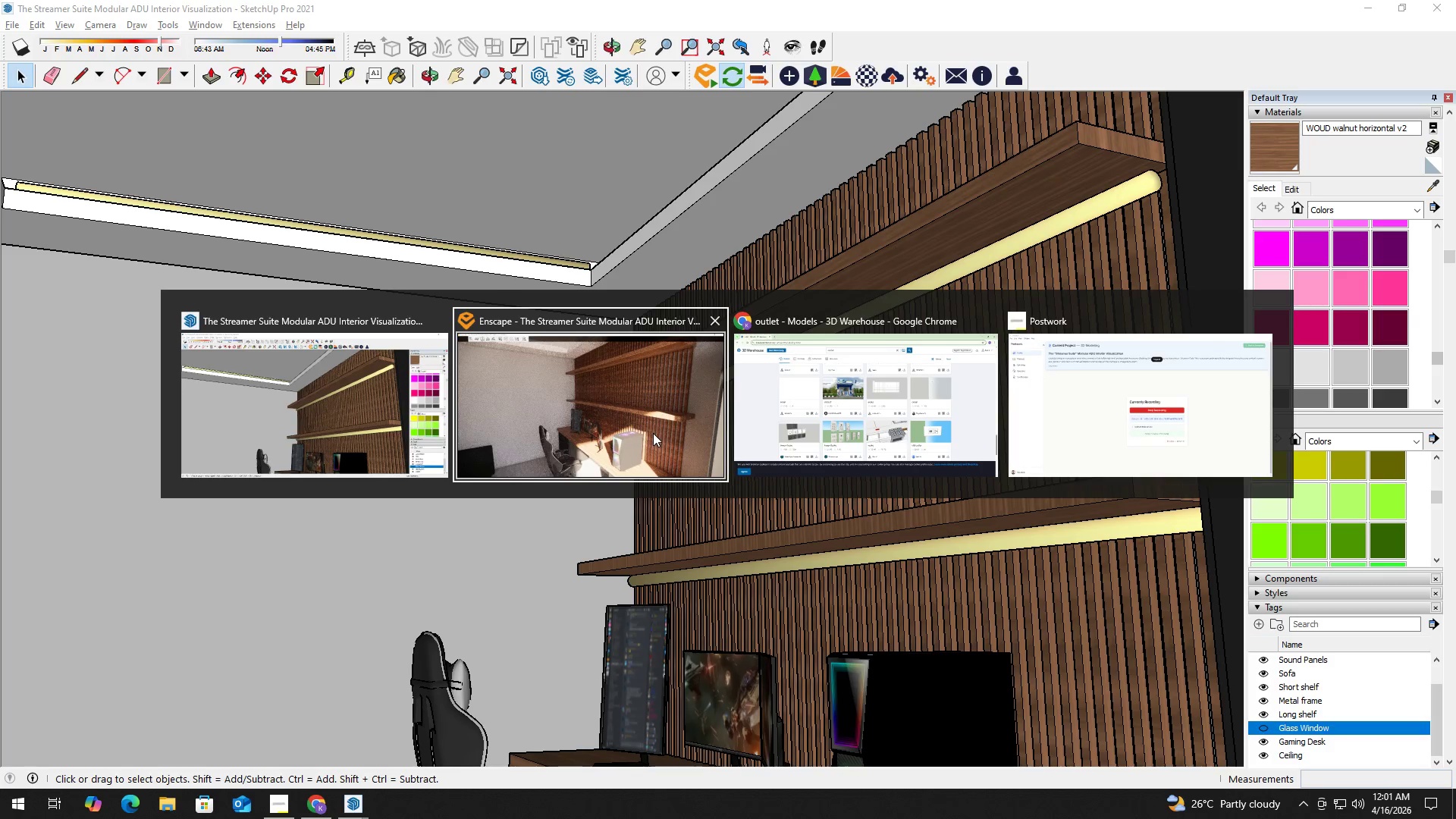 
left_click([652, 432])
 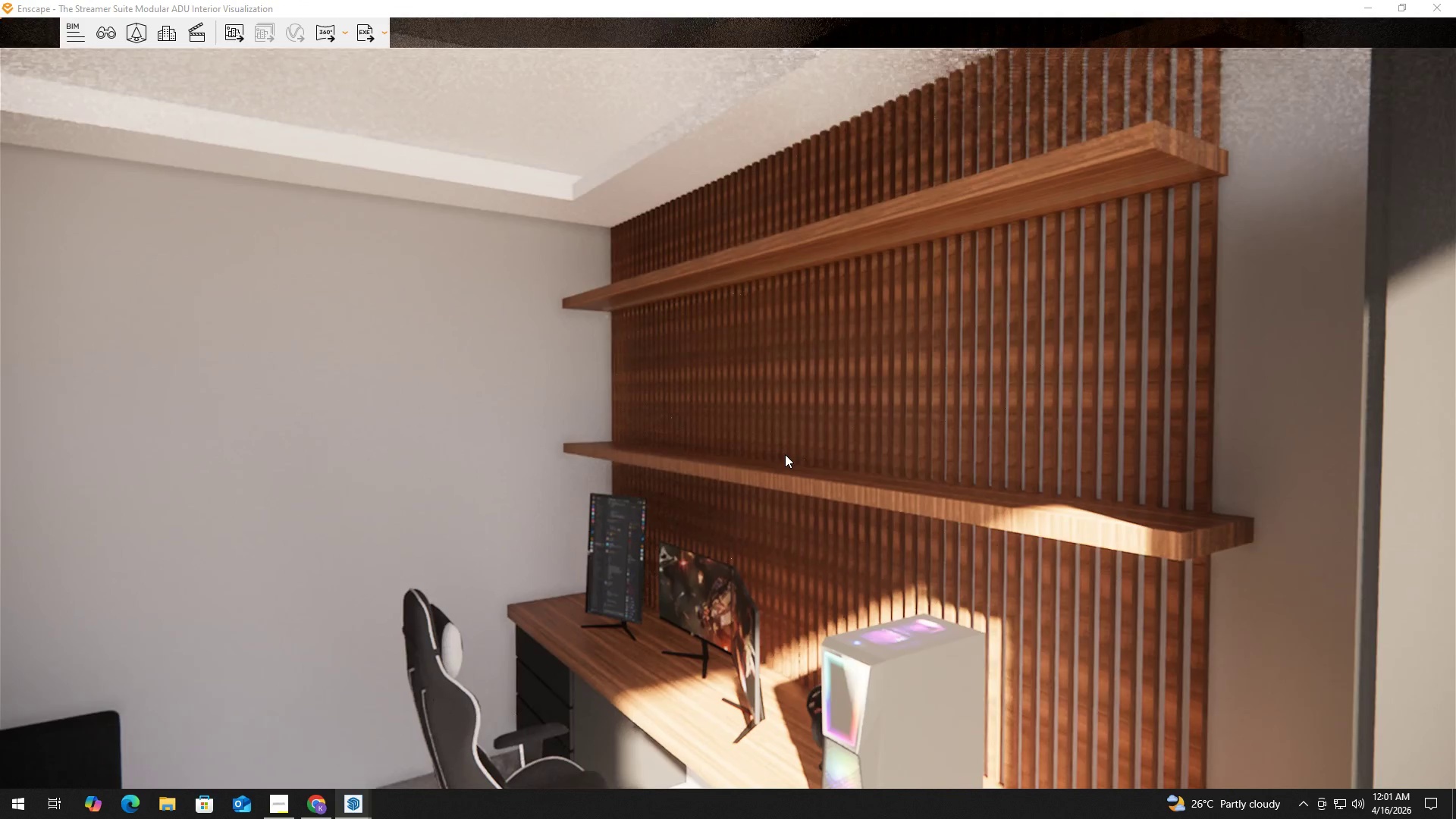 
hold_key(key=ShiftLeft, duration=0.34)
 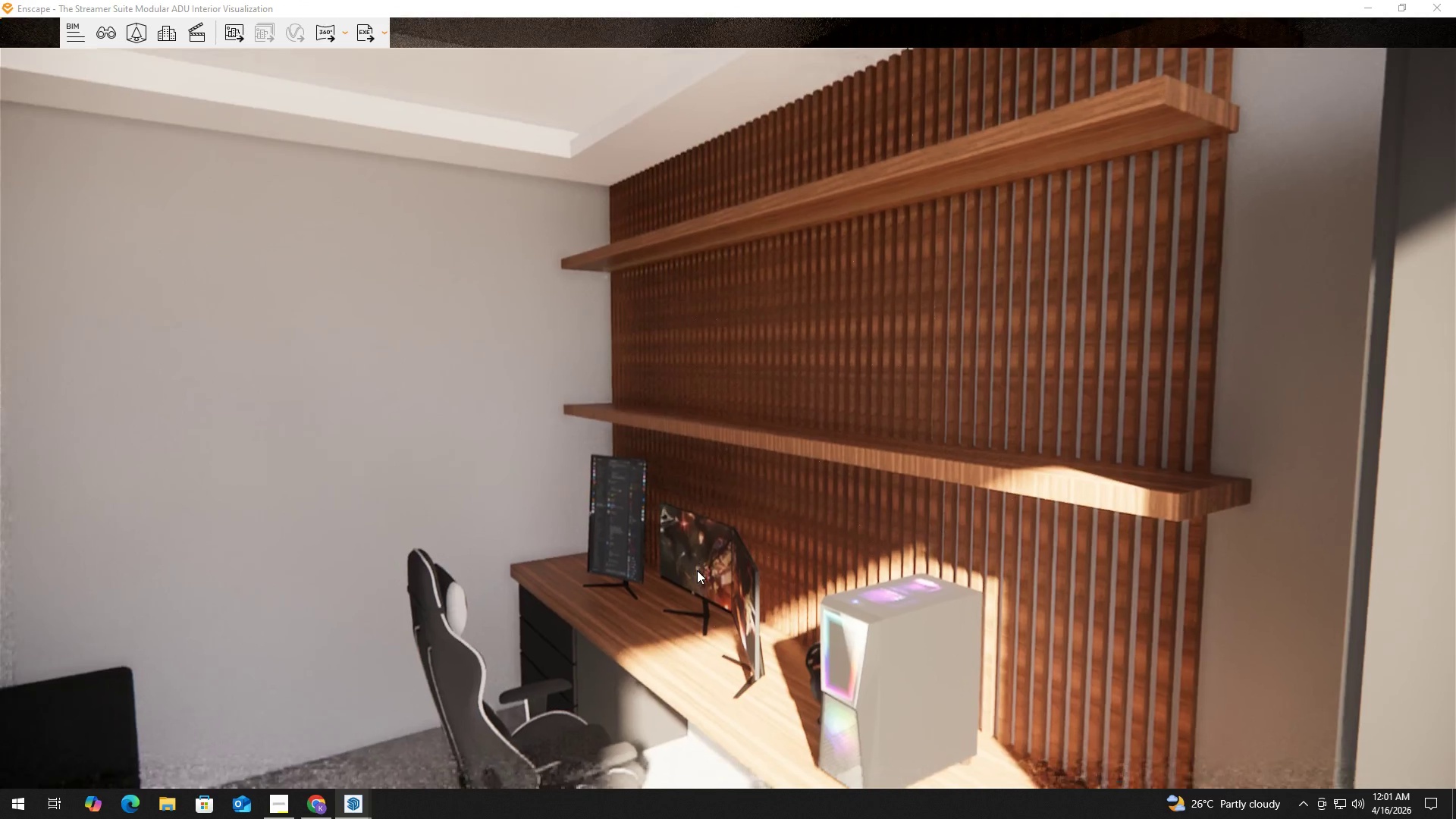 
key(Shift+E)
 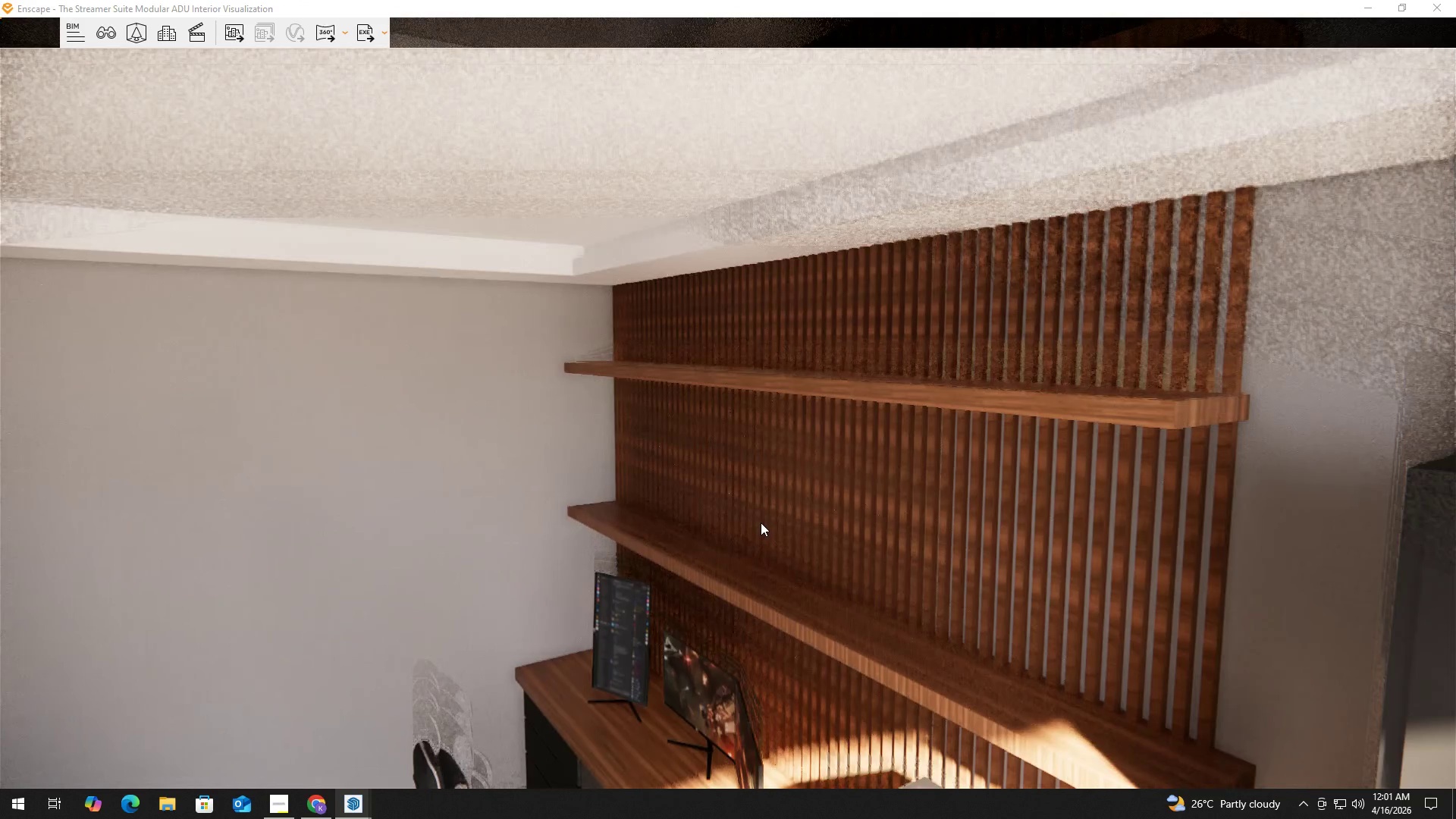 
type(QQ)
key(Tab)
 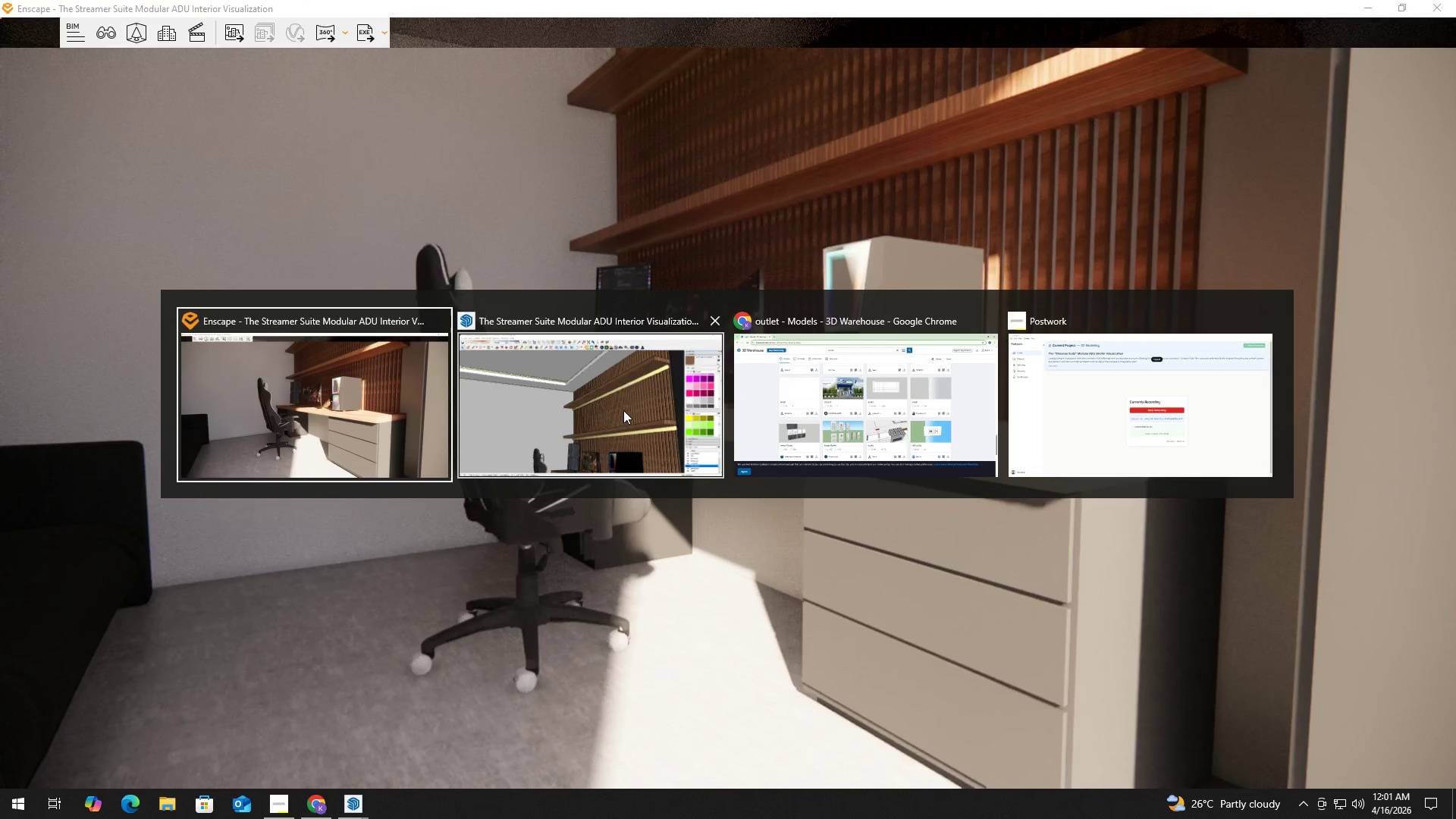 
hold_key(key=AltLeft, duration=0.77)
left_click([623, 410])
 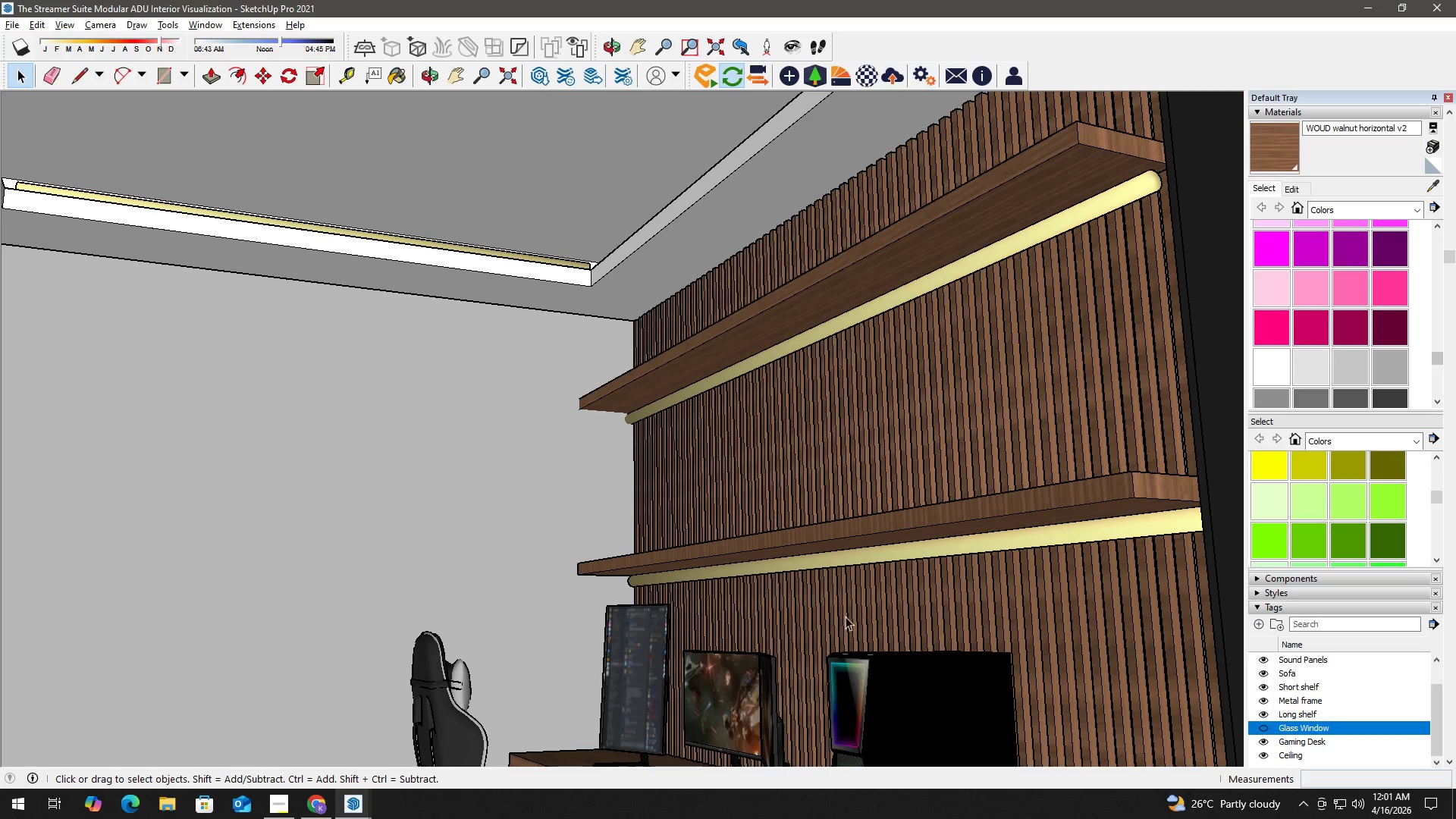 
key(H)
 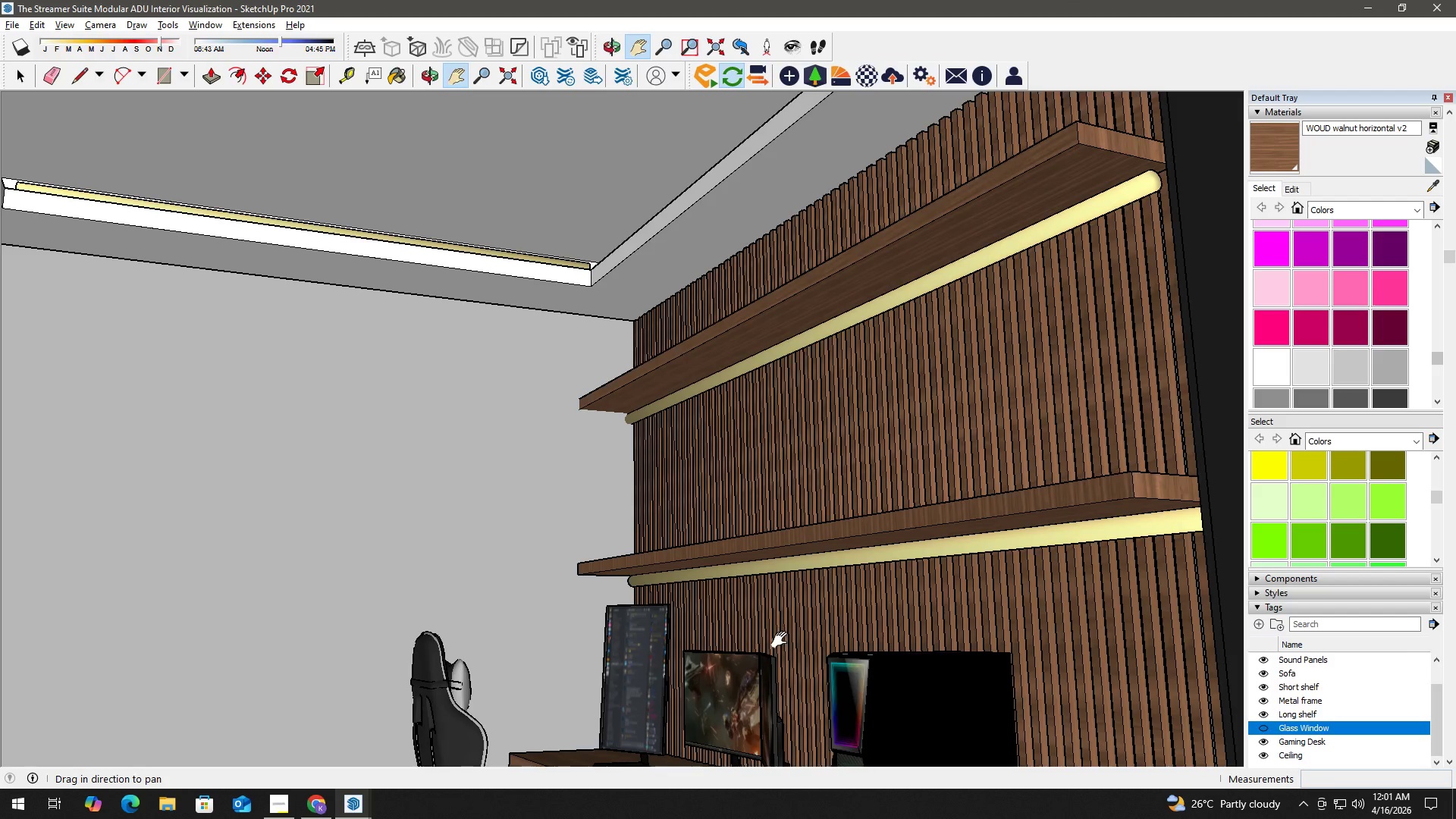 
left_click_drag(start_coordinate=[783, 640], to_coordinate=[796, 428])
 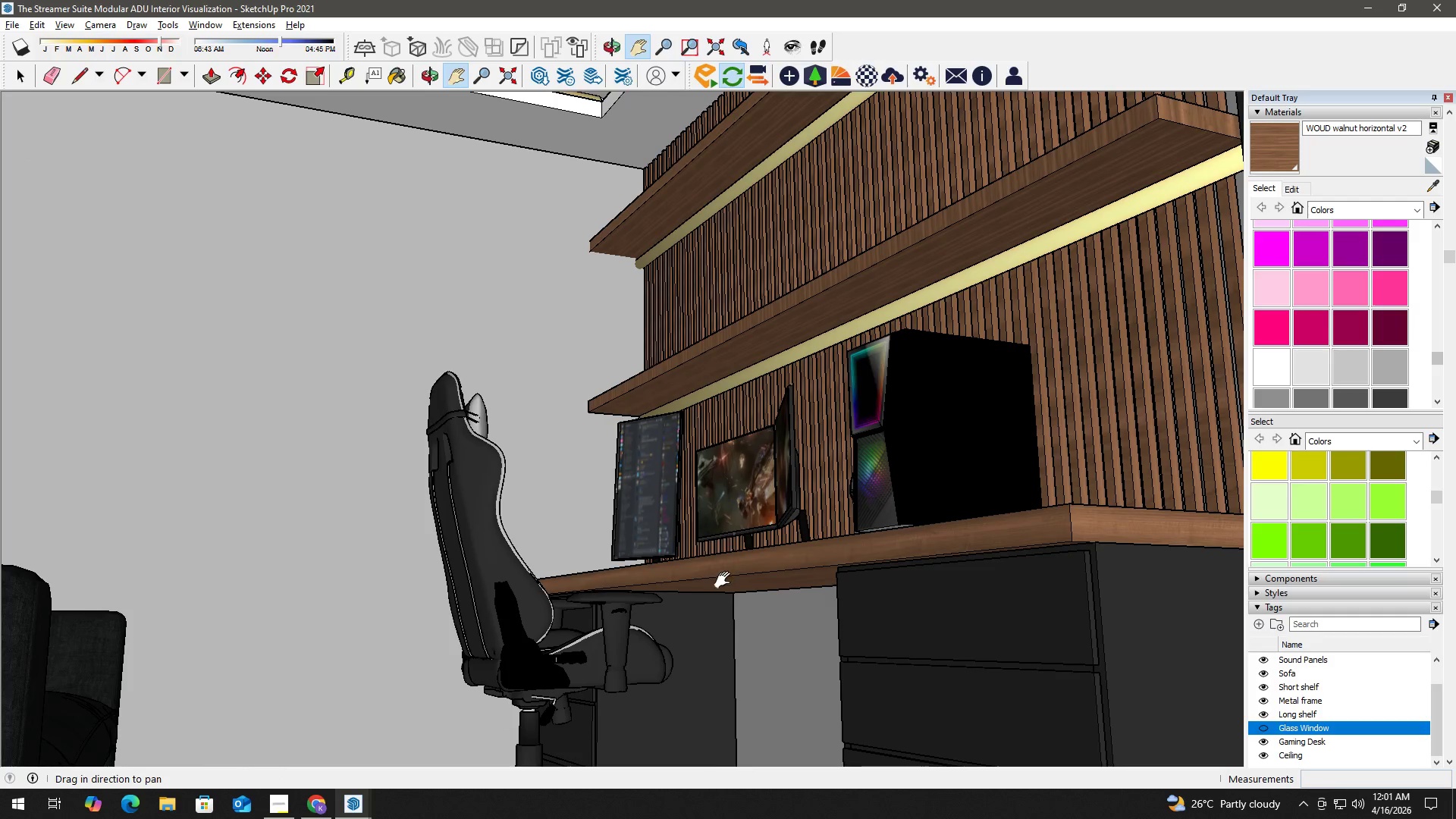 
left_click_drag(start_coordinate=[726, 582], to_coordinate=[761, 629])
 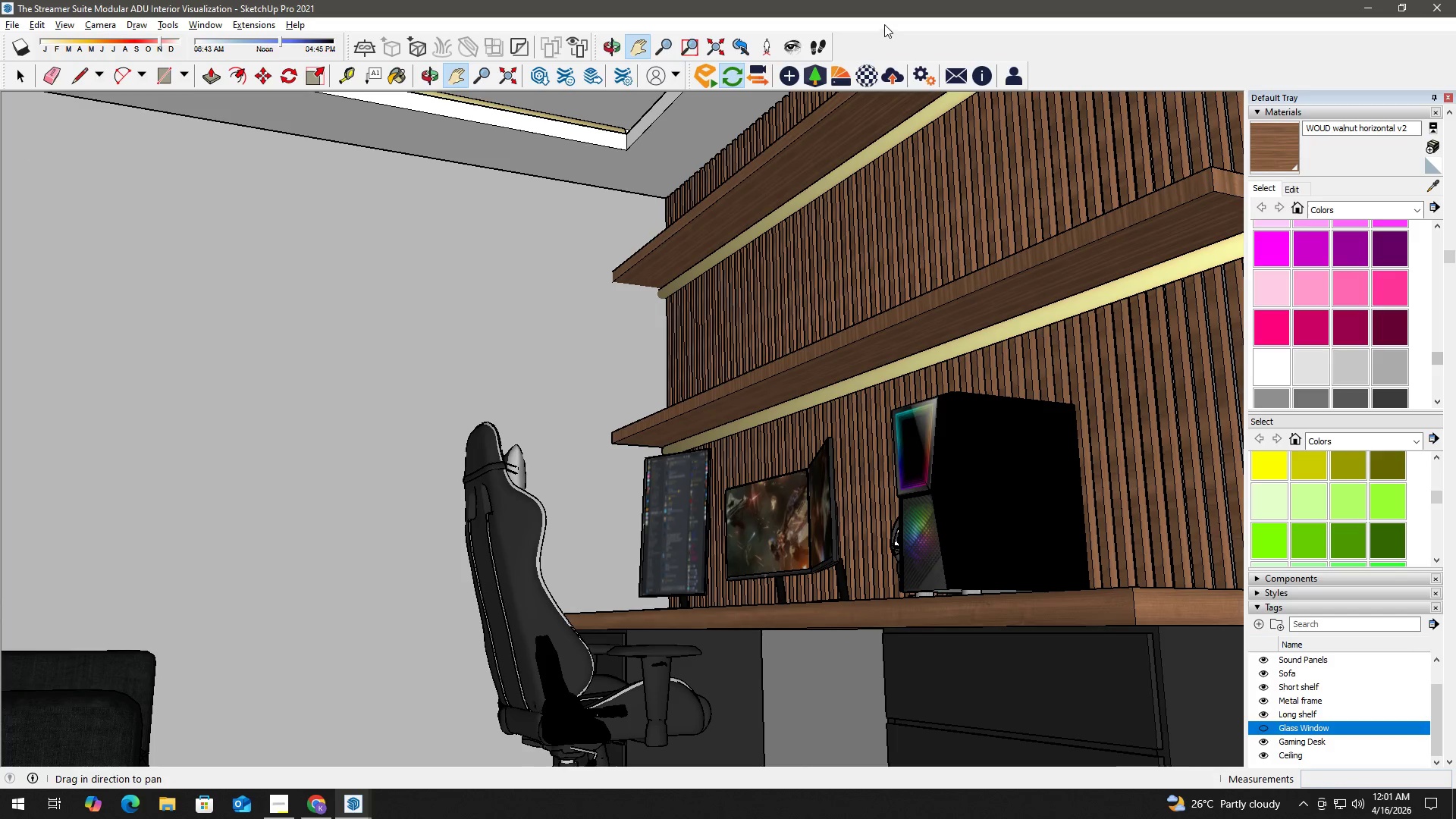 
left_click([871, 63])
 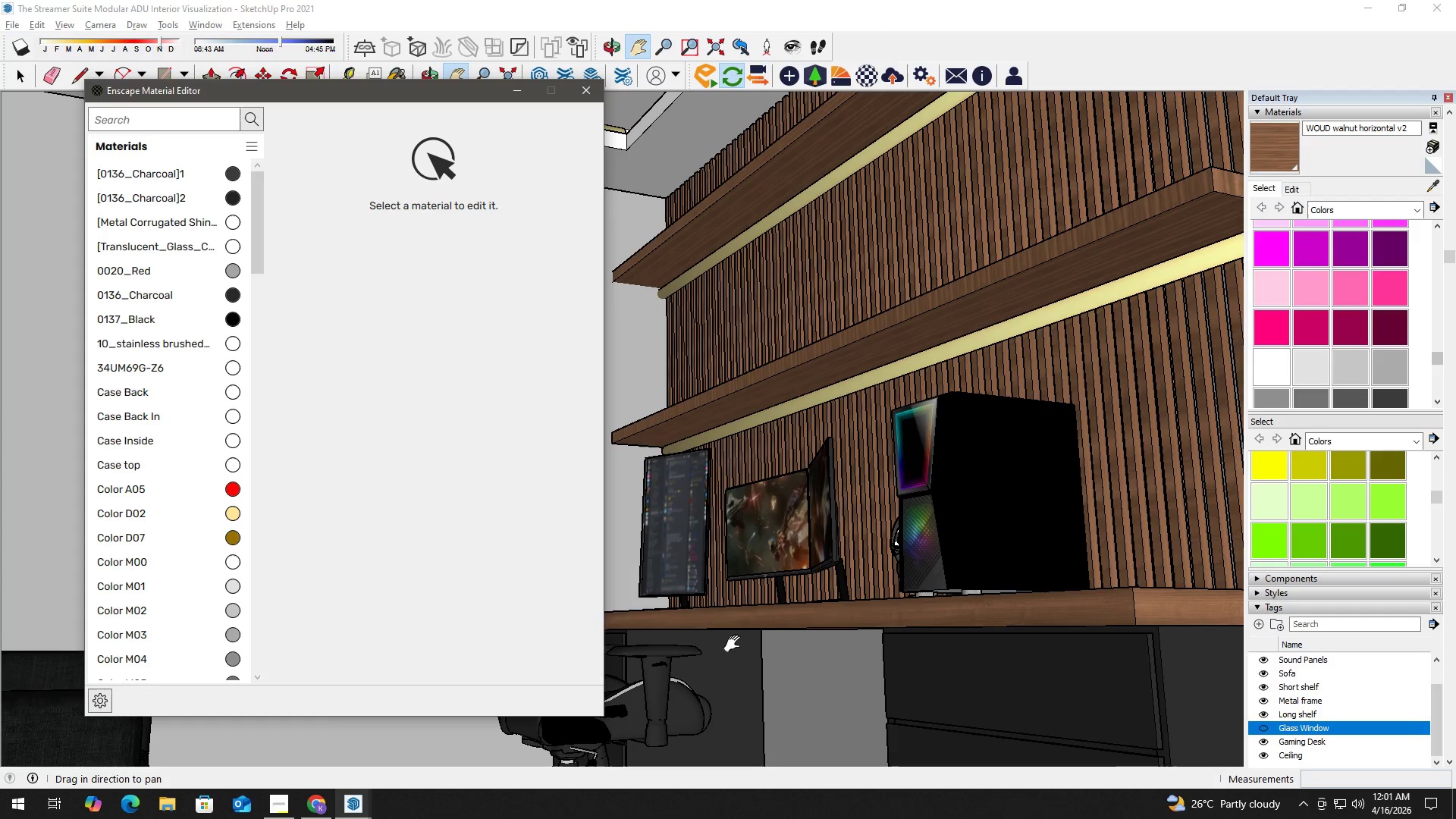 
key(B)
 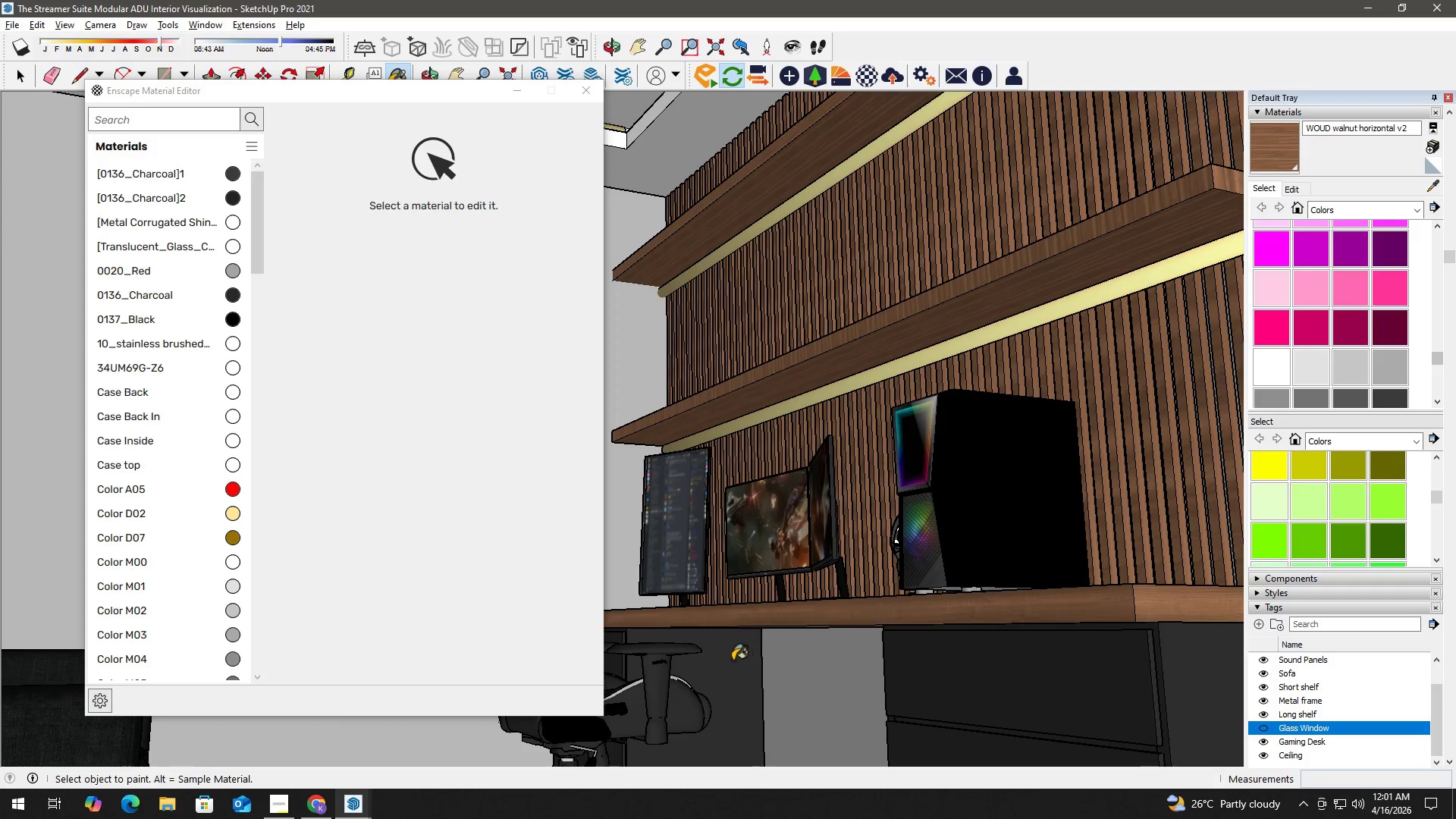 
hold_key(key=AltLeft, duration=0.36)
left_click([728, 660])
 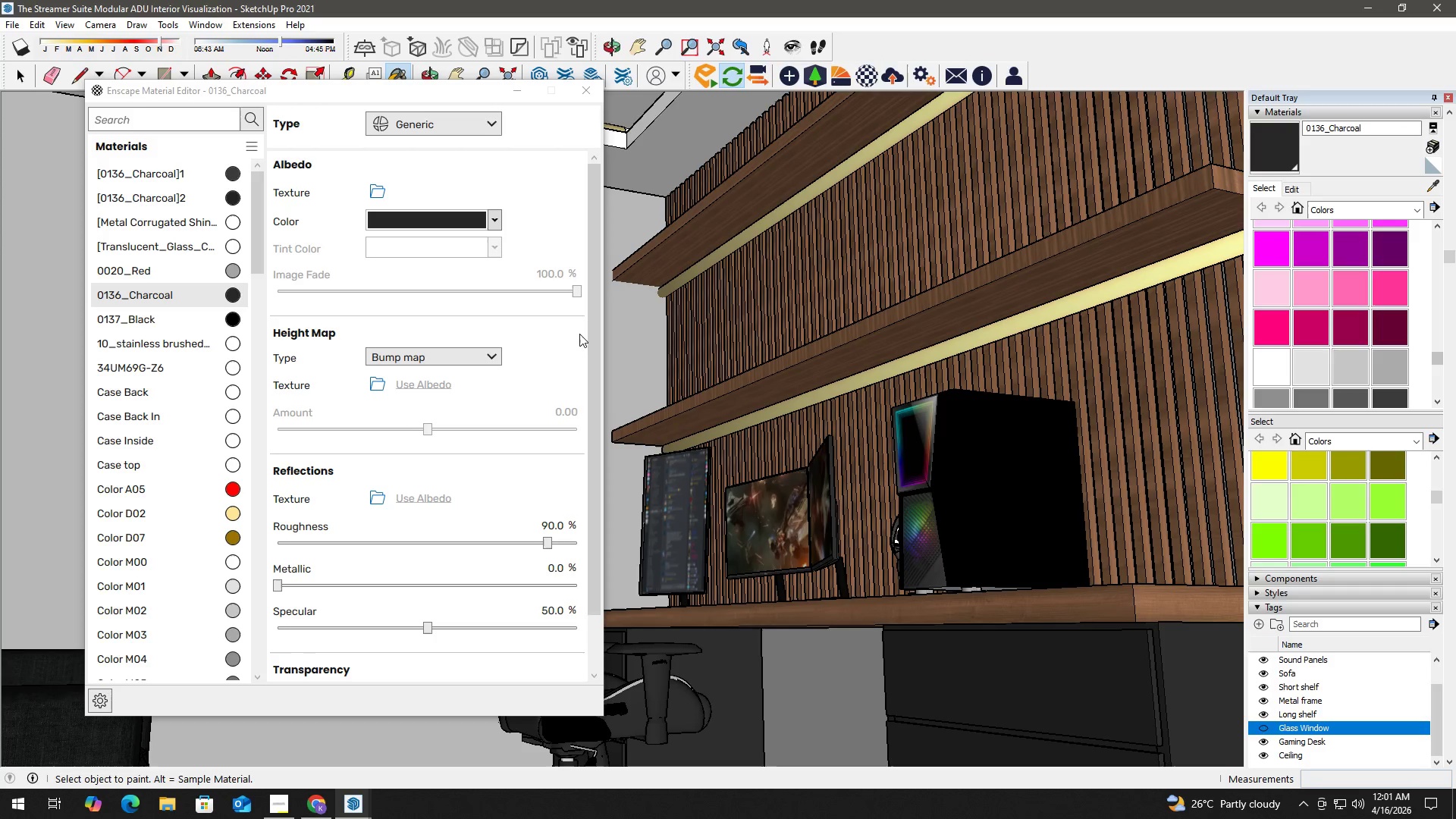 
left_click_drag(start_coordinate=[594, 346], to_coordinate=[598, 415])
 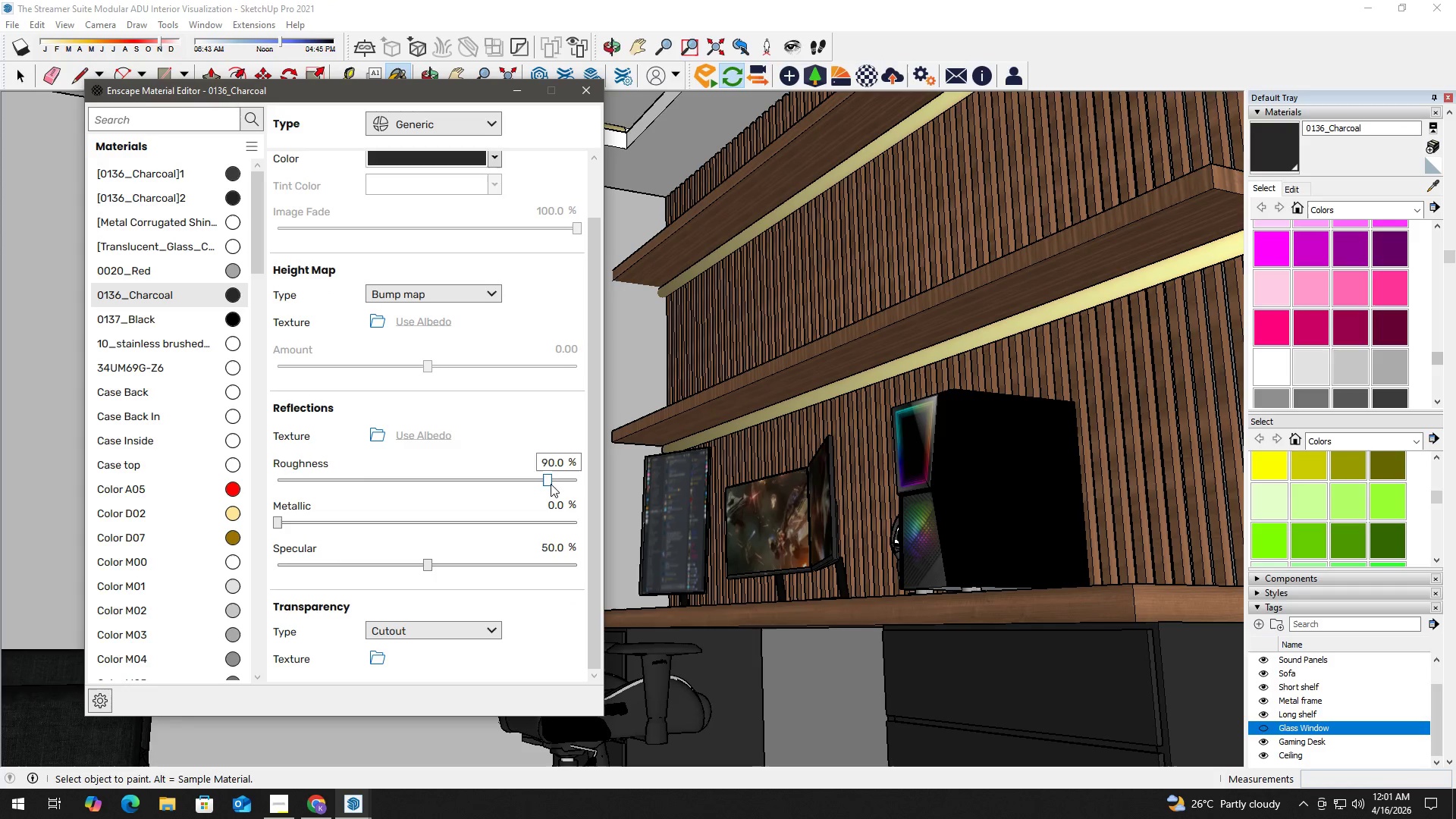 
left_click_drag(start_coordinate=[550, 483], to_coordinate=[592, 481])
 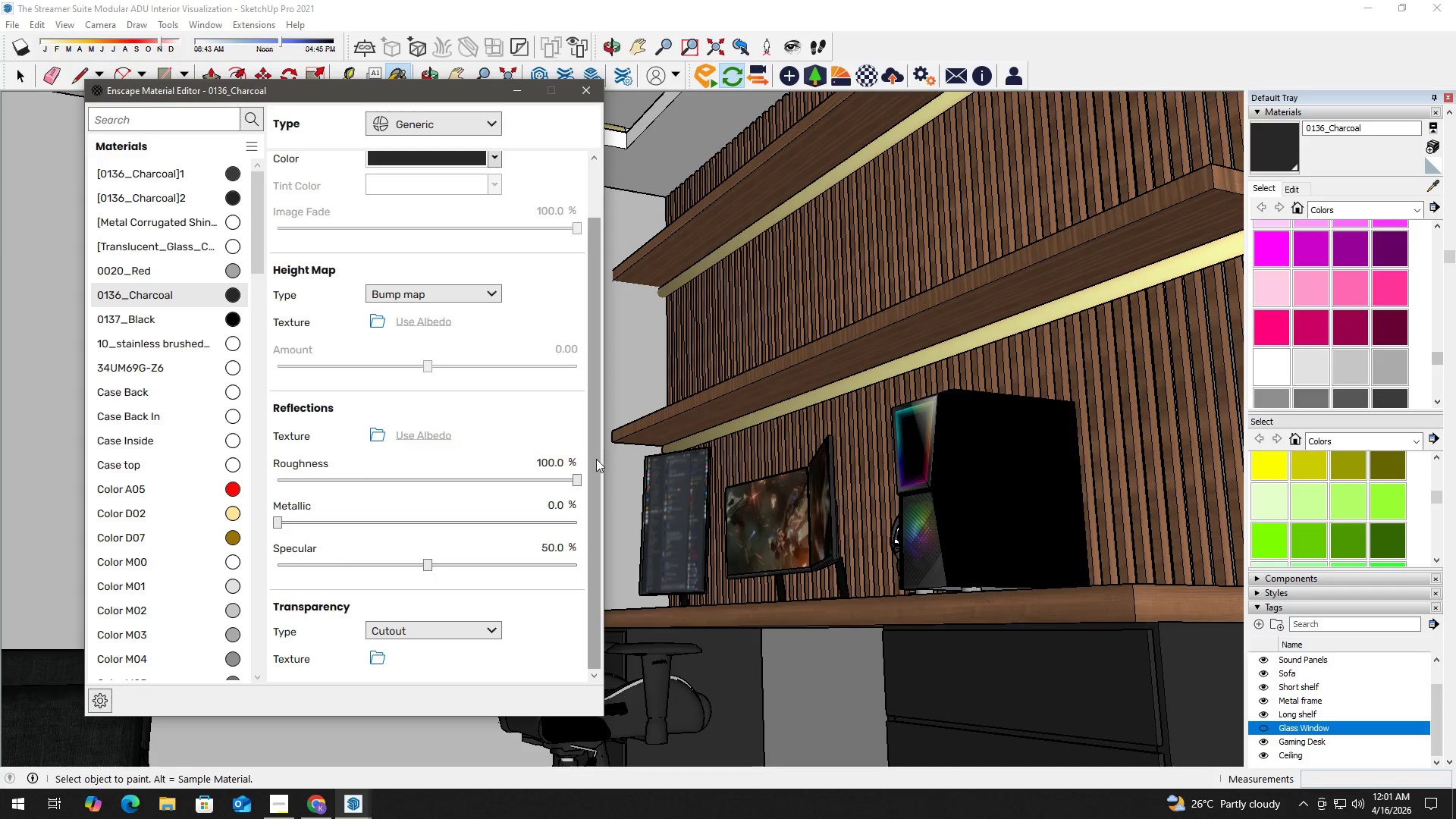 
left_click_drag(start_coordinate=[596, 458], to_coordinate=[579, 259])
 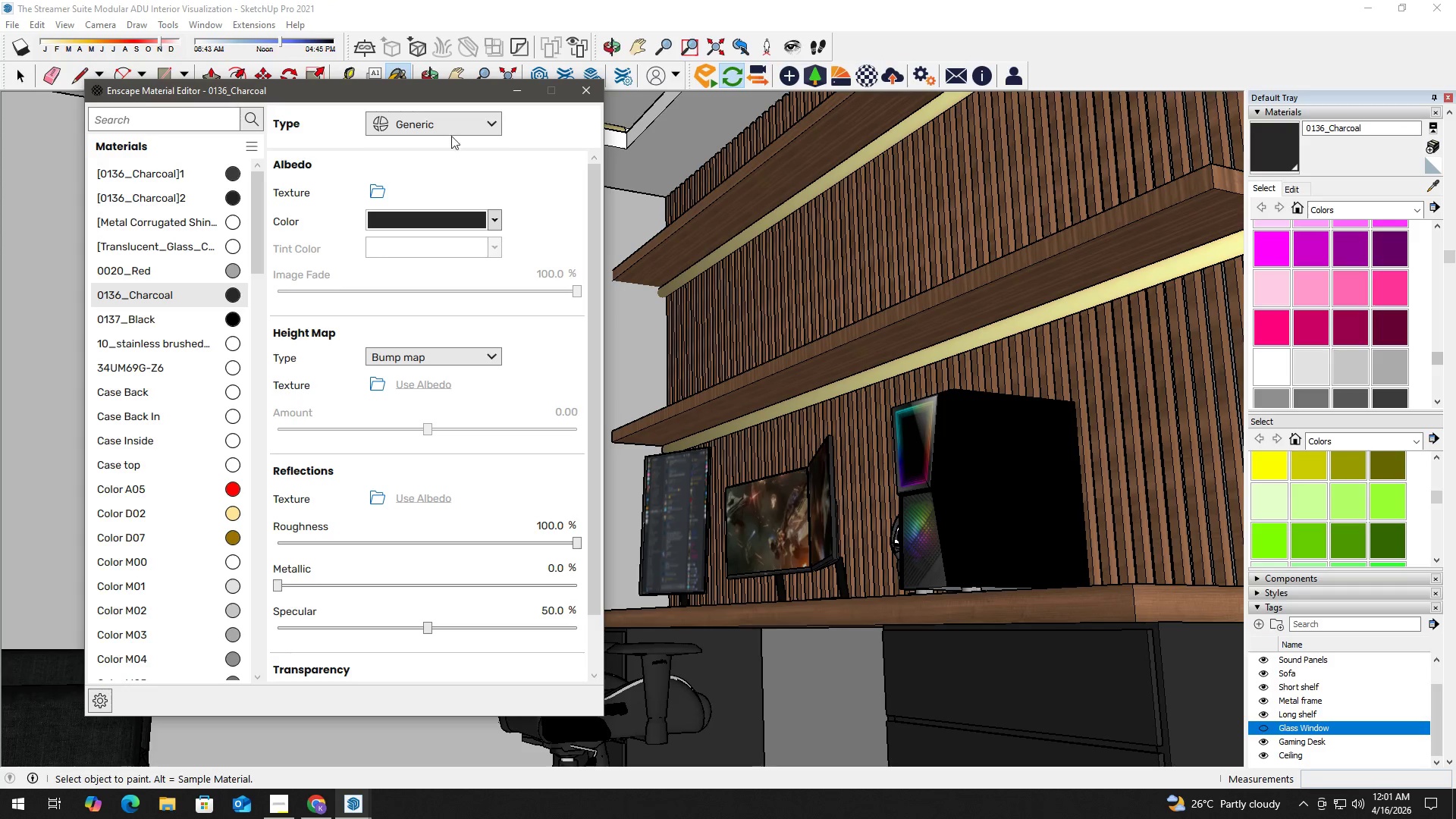 
left_click([454, 127])
 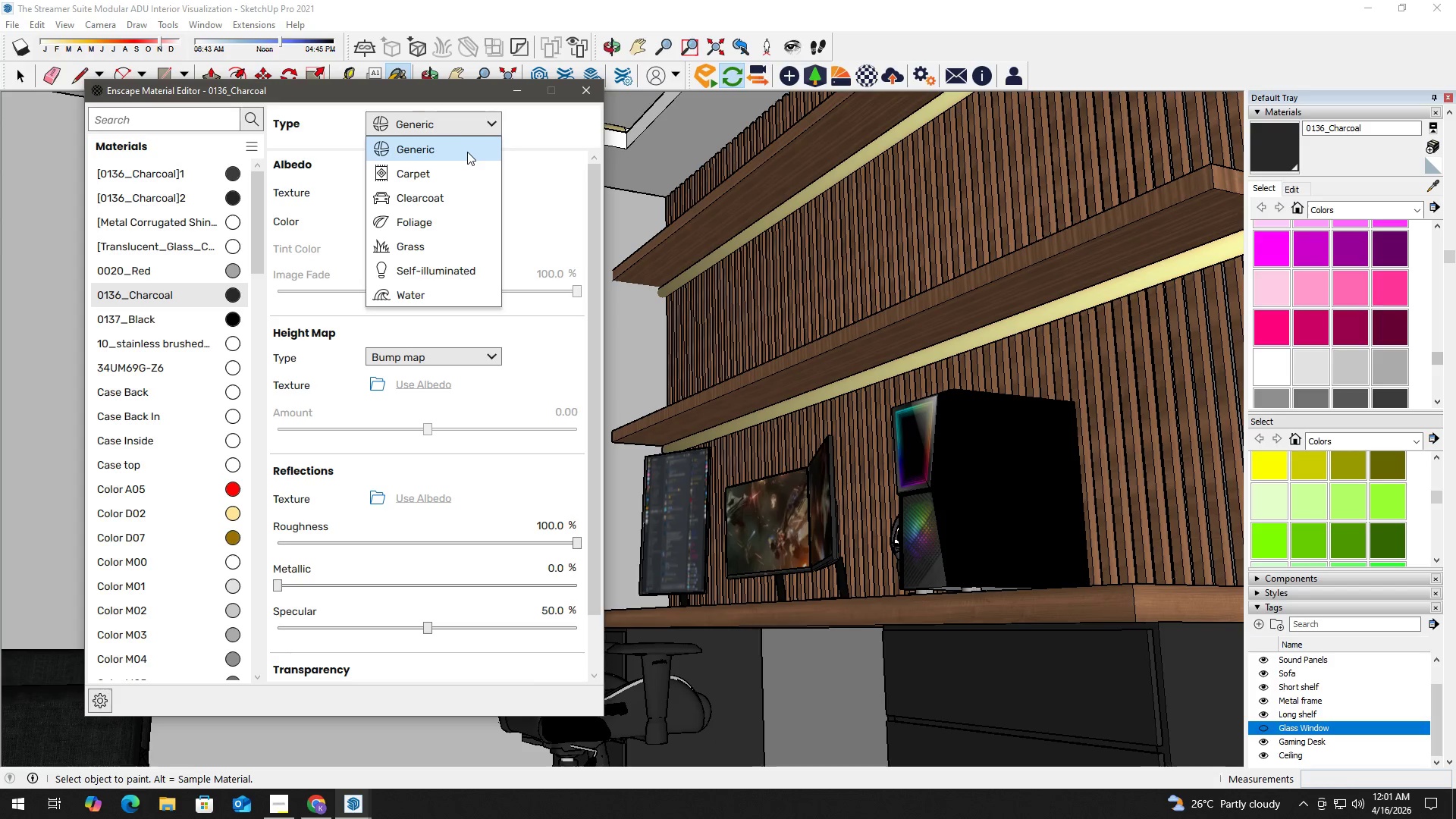 
wait(6.34)
 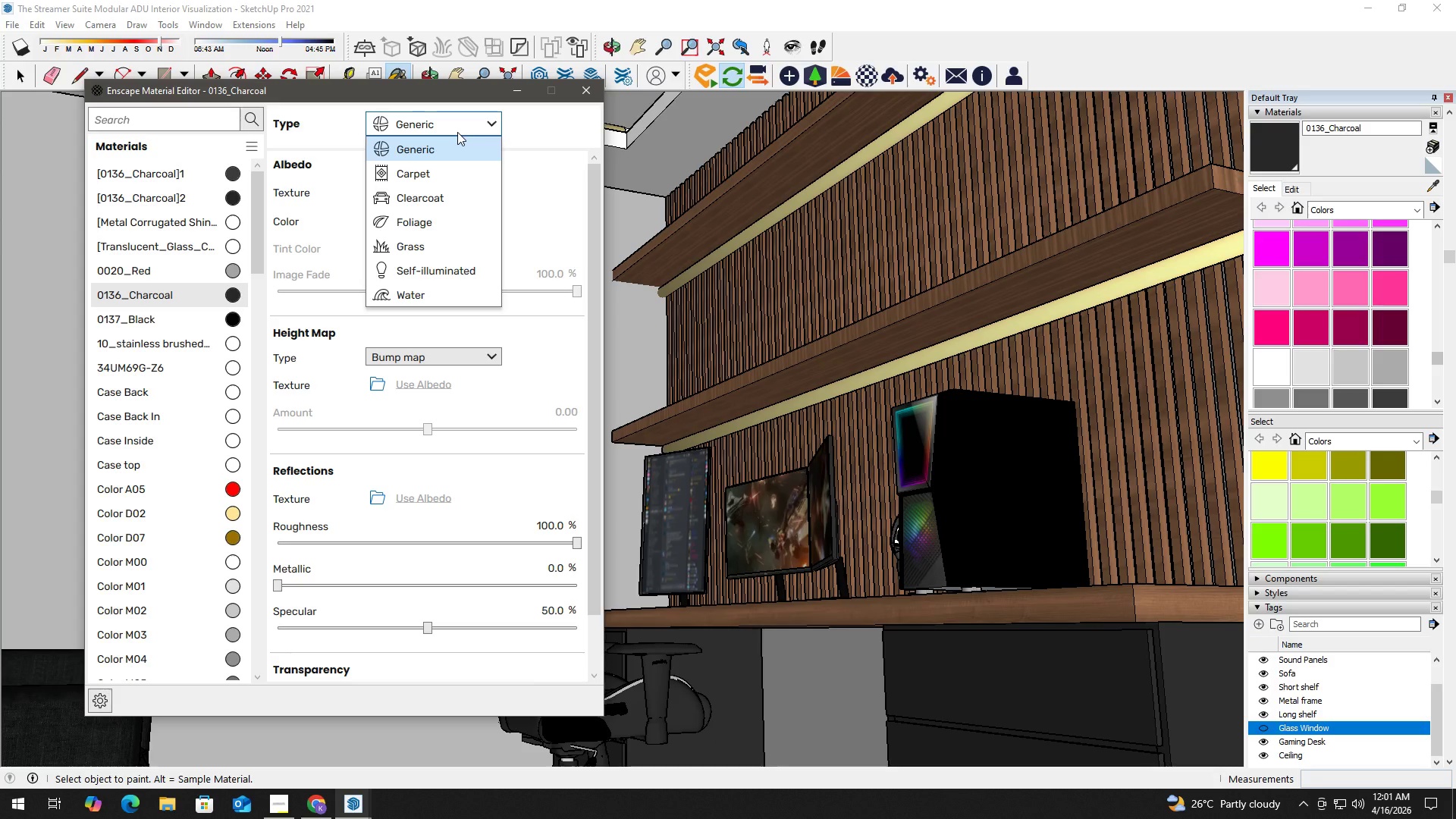 
left_click([585, 97])
 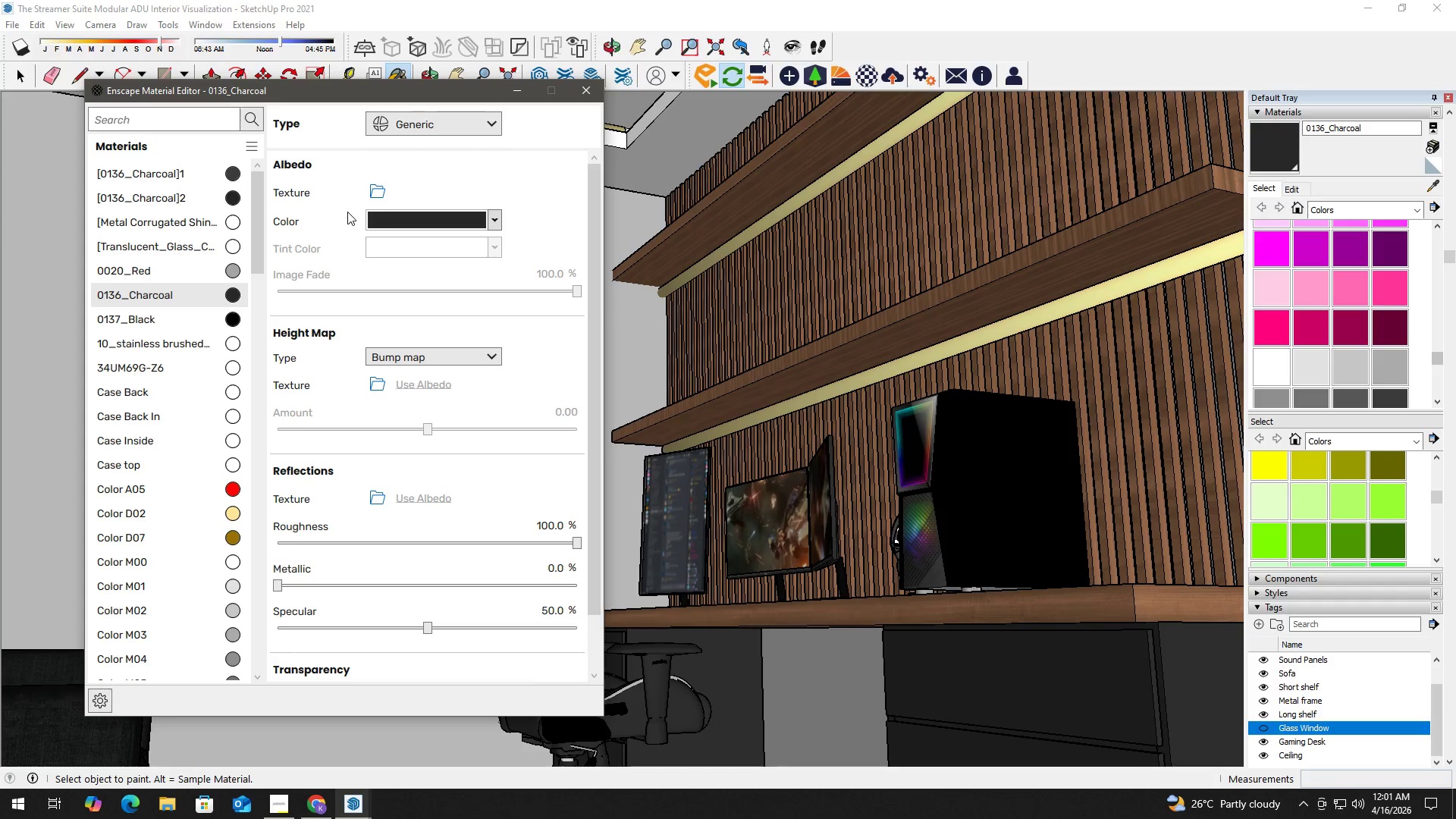 
left_click([584, 88])
 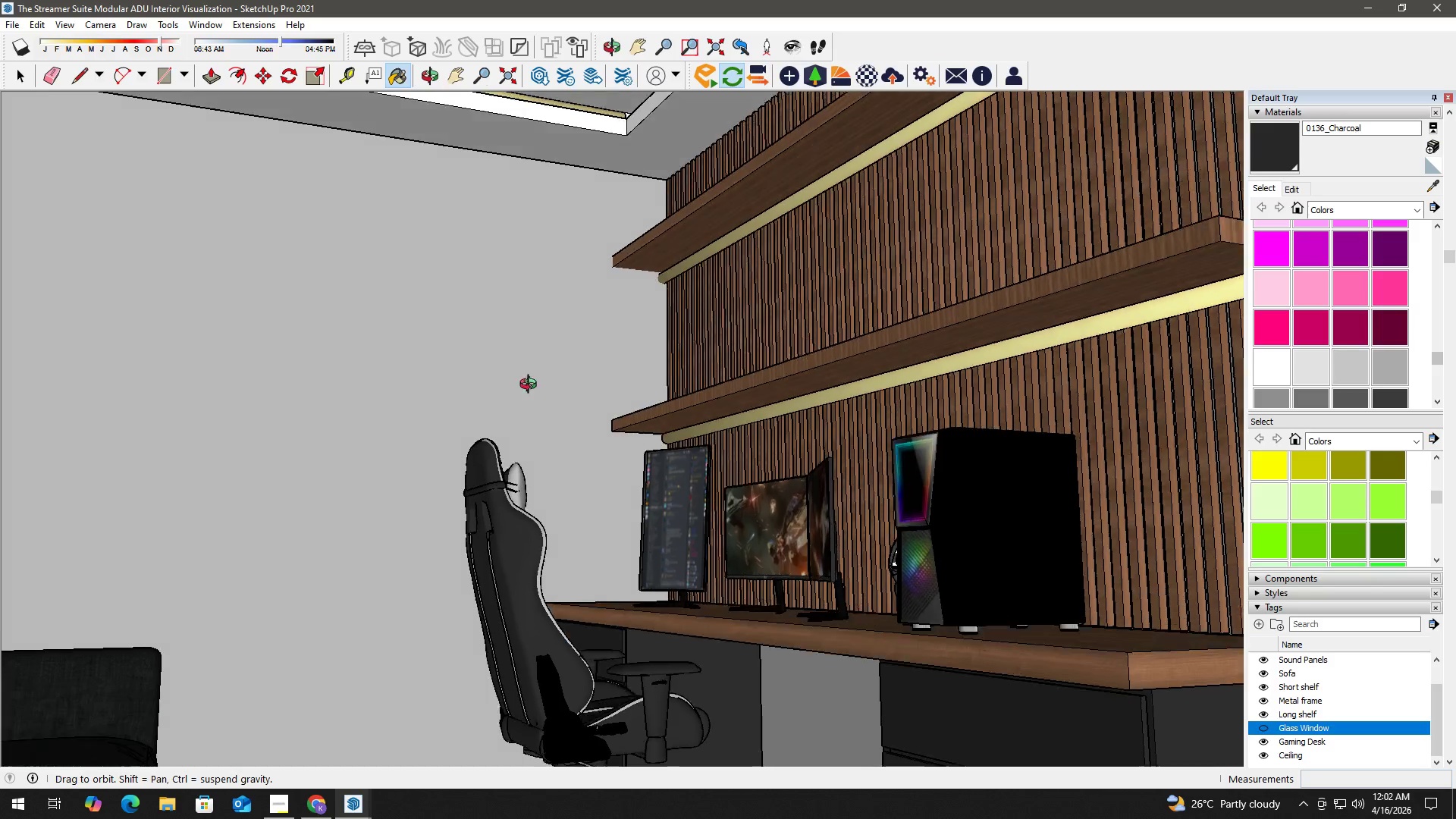 
type(hhh)
 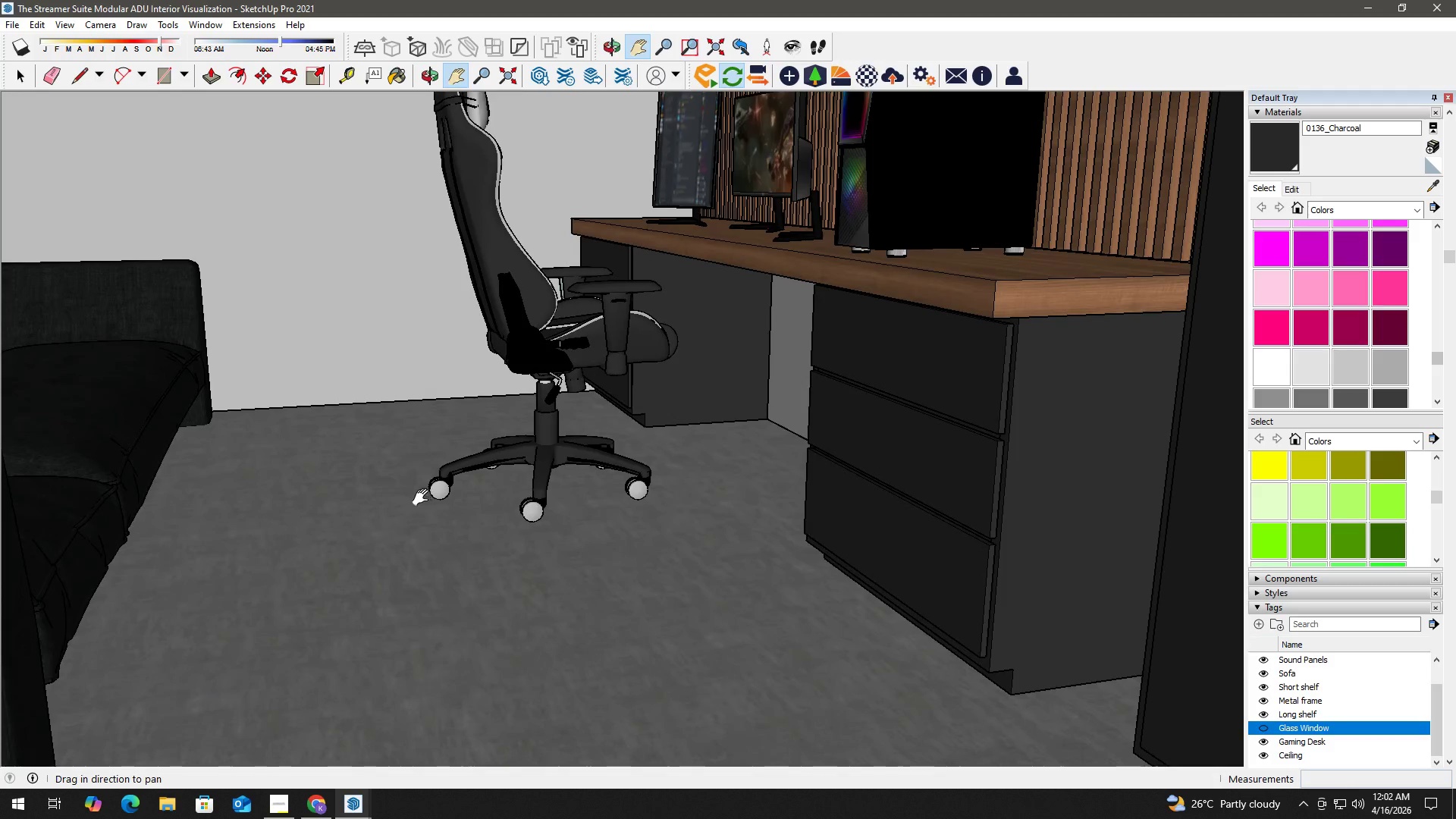 
left_click_drag(start_coordinate=[454, 594], to_coordinate=[438, 366])
 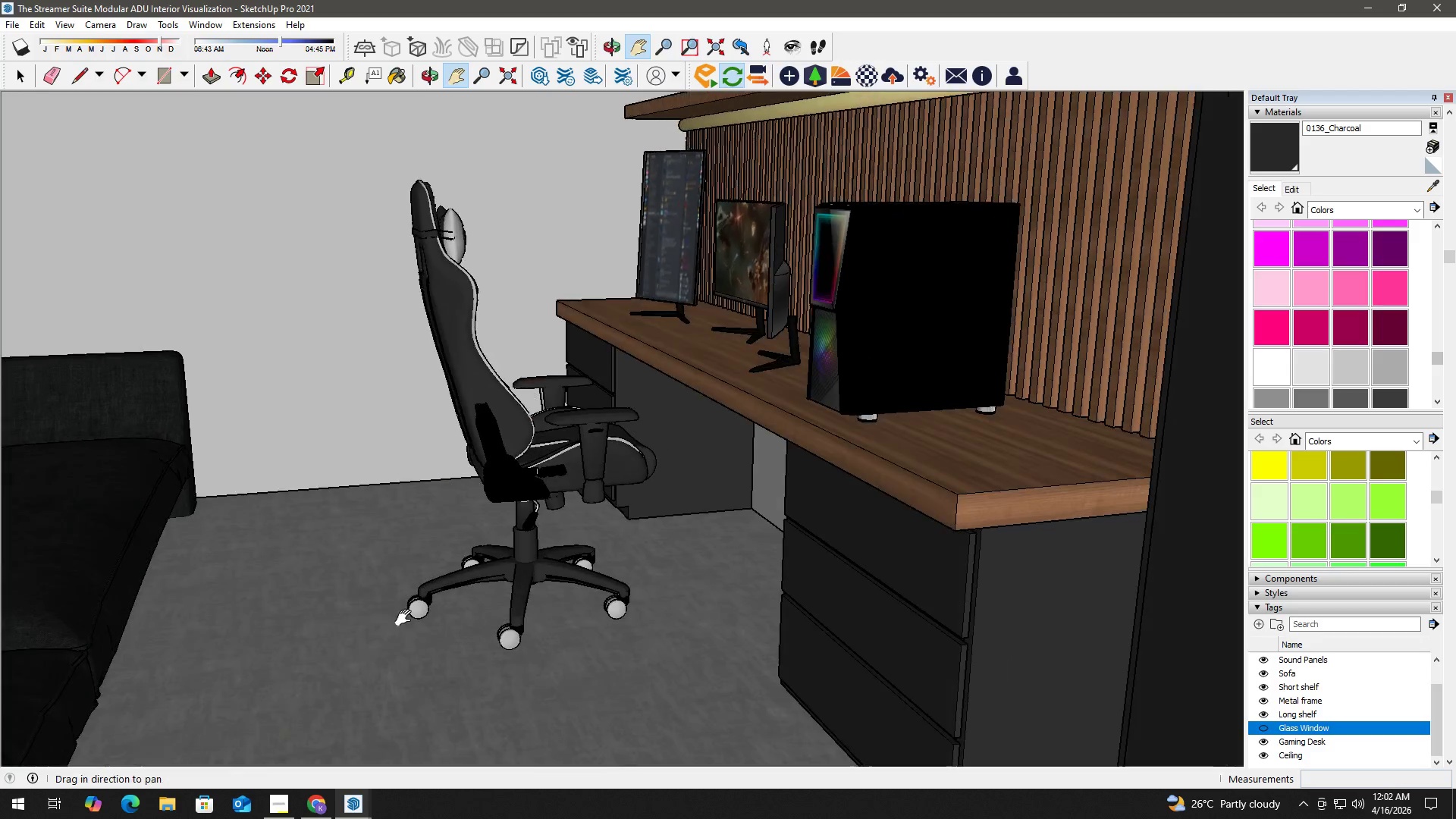 
left_click_drag(start_coordinate=[406, 618], to_coordinate=[428, 499])
 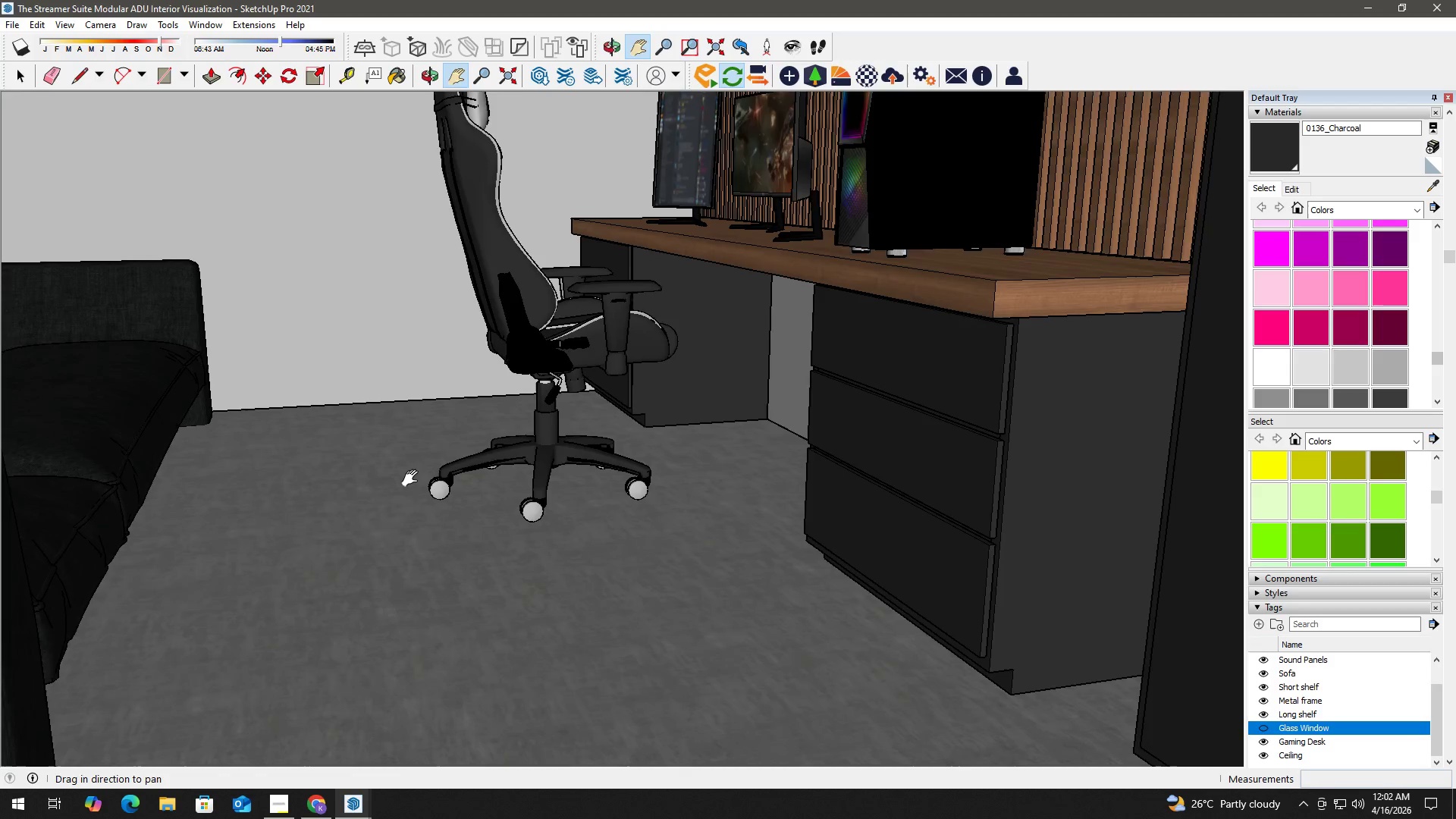 
scroll: coordinate [413, 479], scroll_direction: down, amount: 2.0
 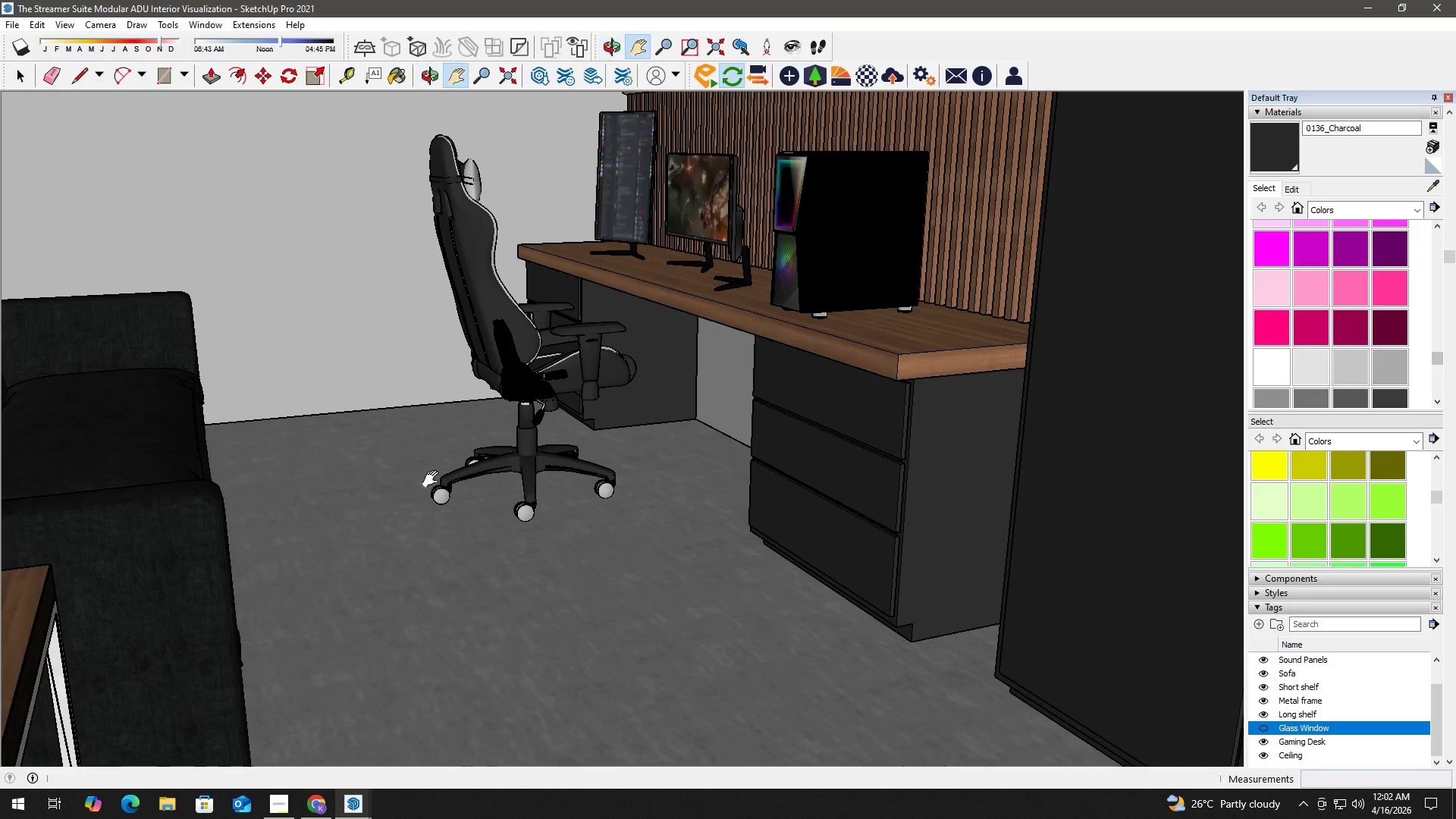 
key(R)
 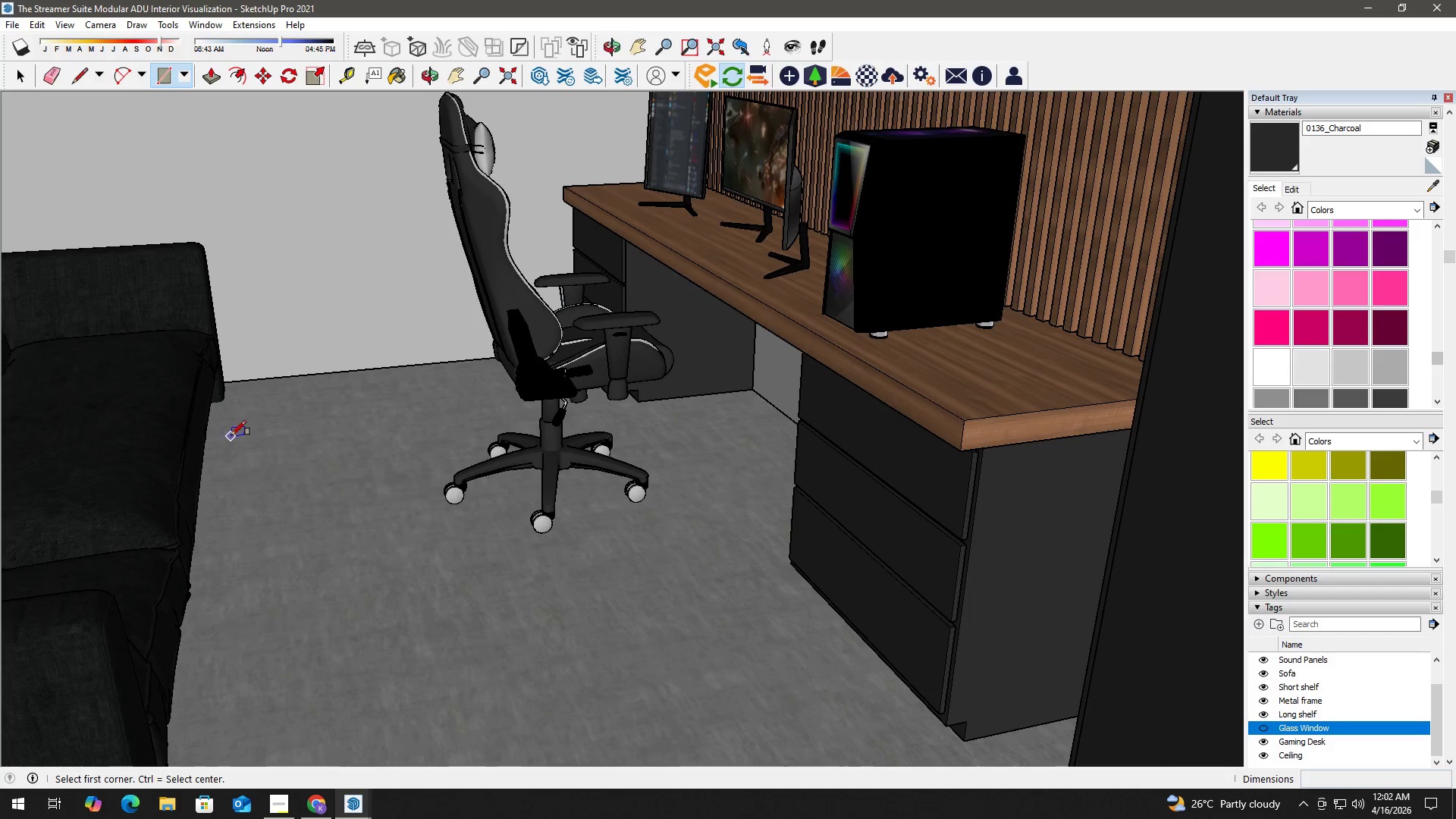 
scroll: coordinate [345, 457], scroll_direction: up, amount: 1.0
 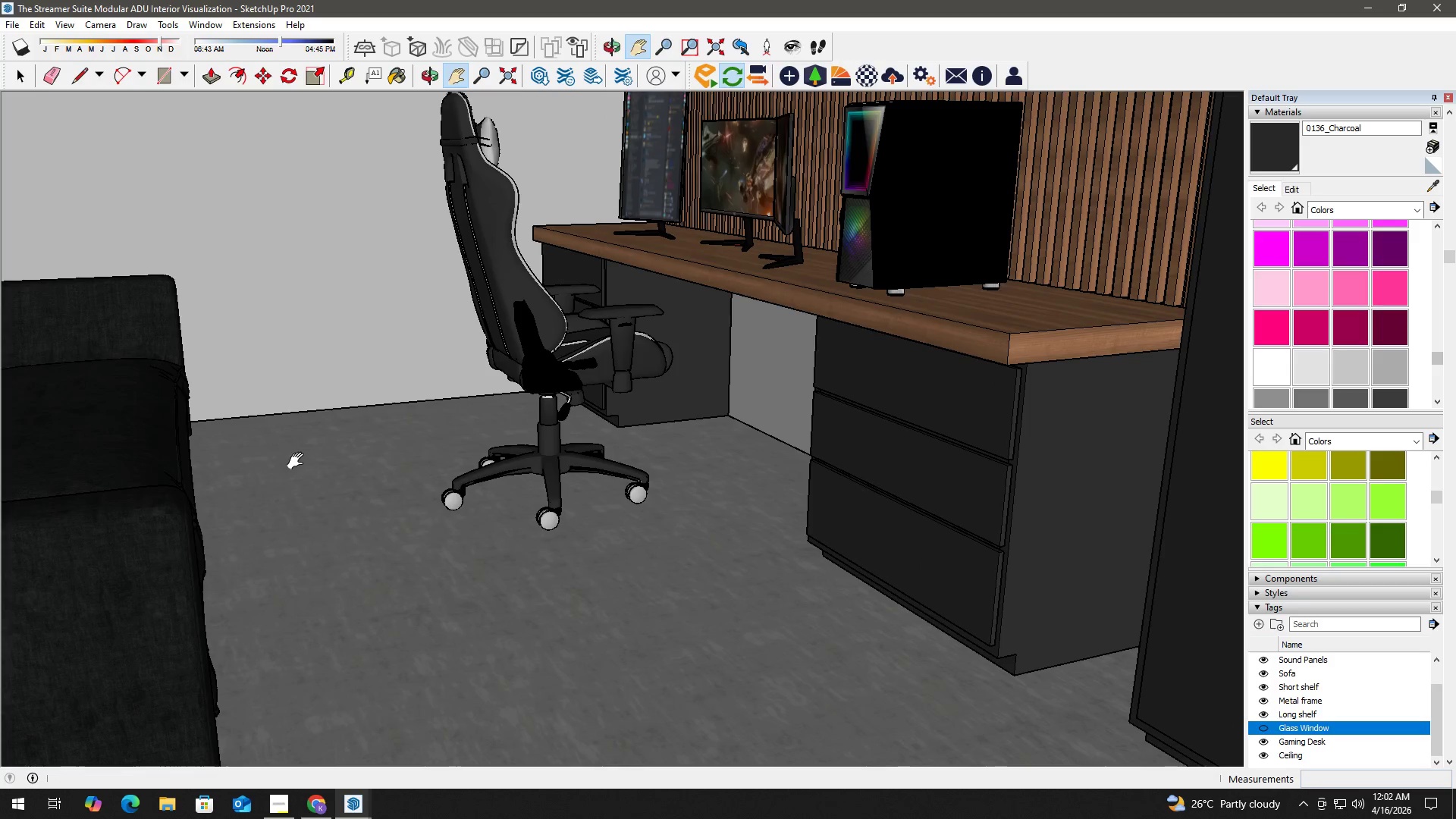 
left_click_drag(start_coordinate=[234, 397], to_coordinate=[256, 413])
 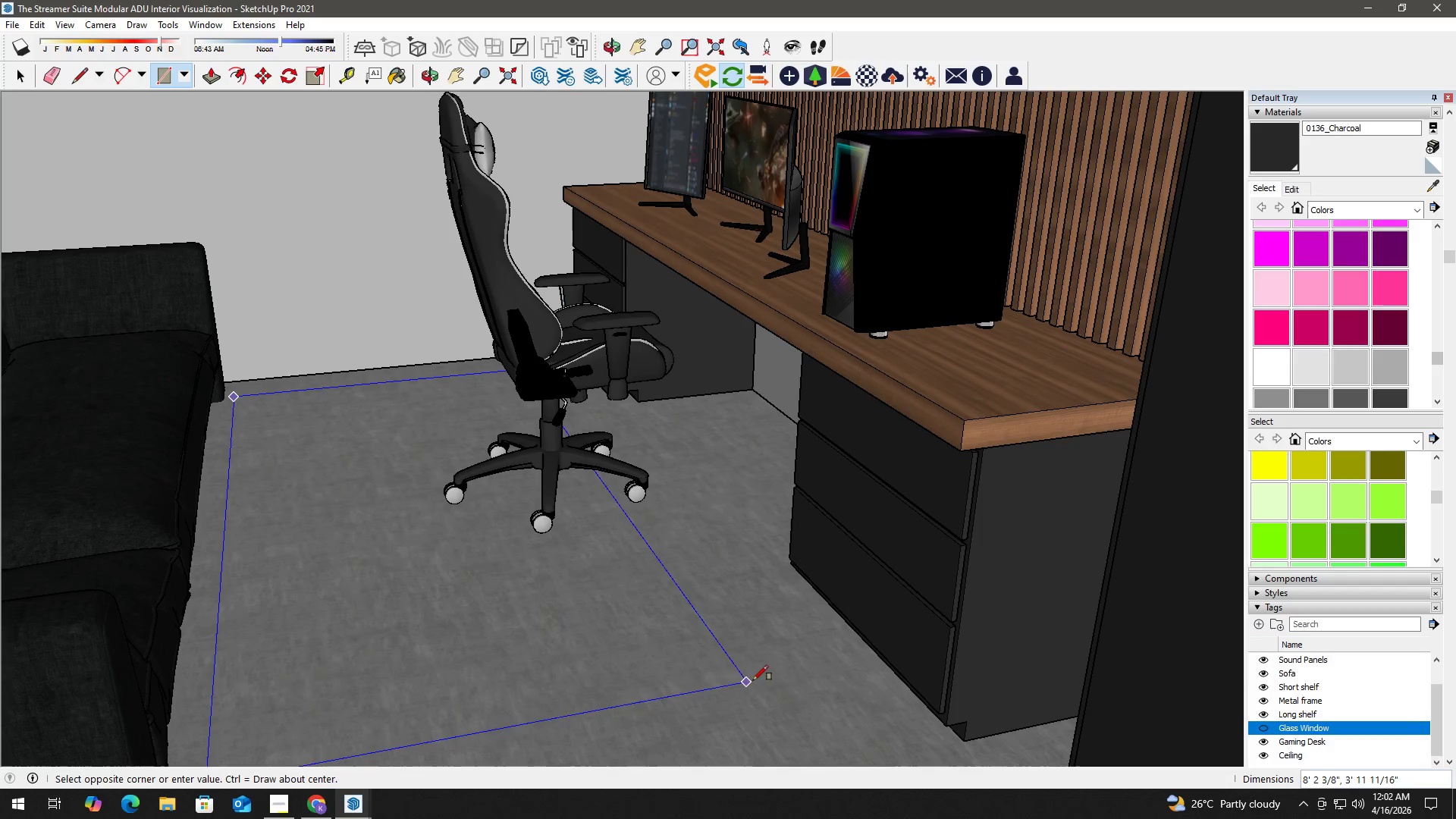 
hold_key(key=ShiftLeft, duration=0.36)
 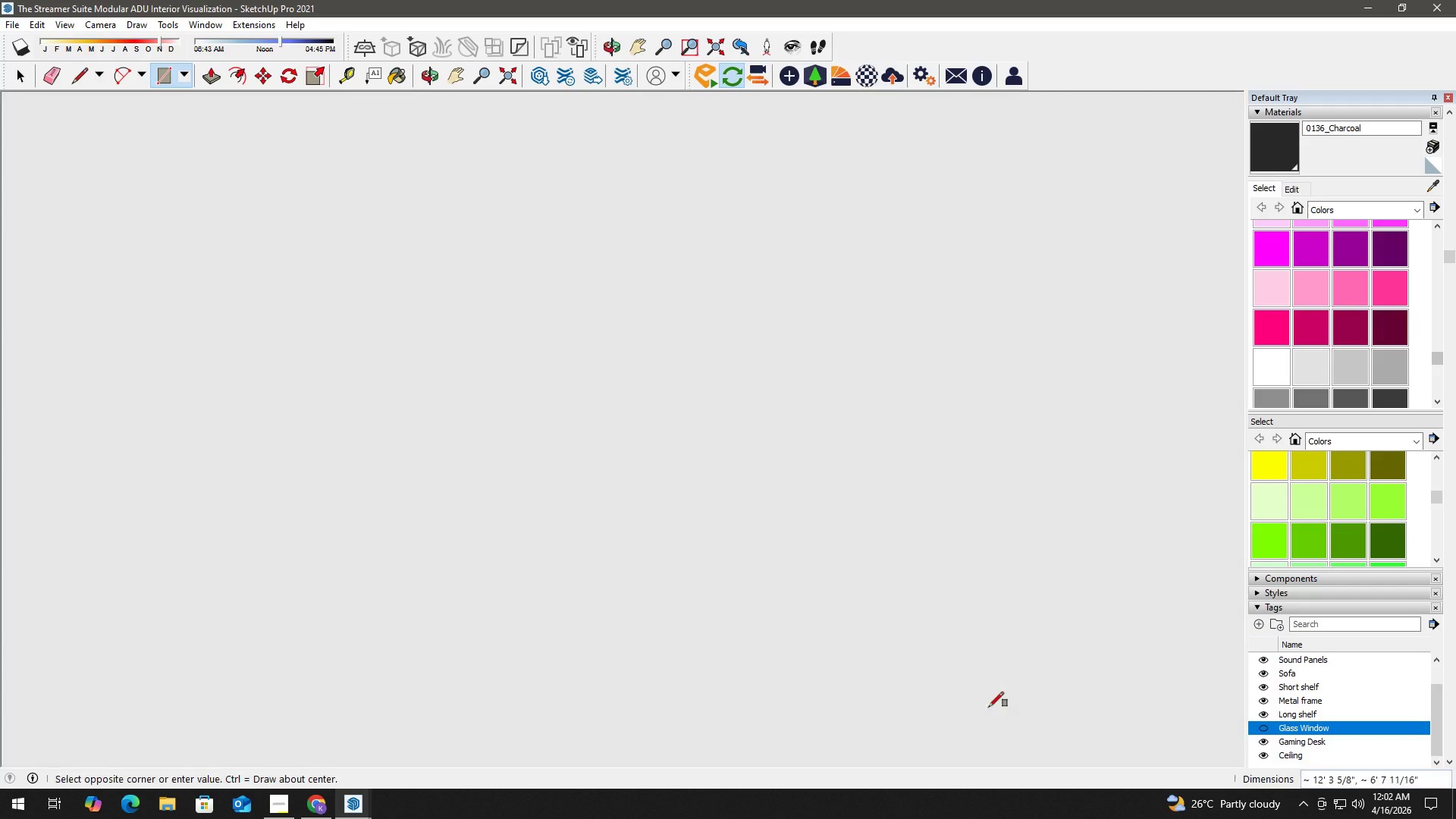 
scroll: coordinate [787, 693], scroll_direction: down, amount: 2.0
 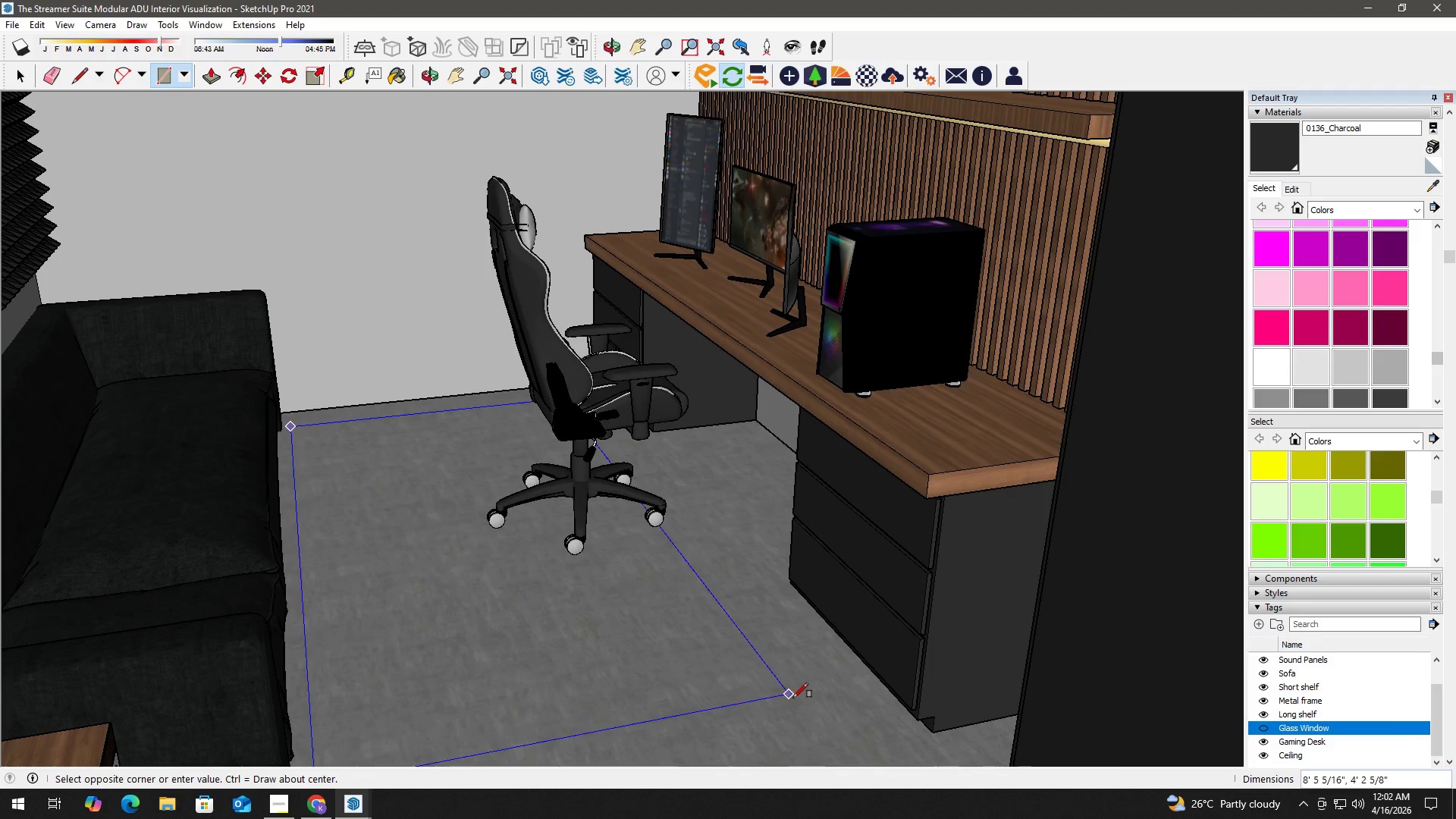 
hold_key(key=ShiftLeft, duration=0.45)
 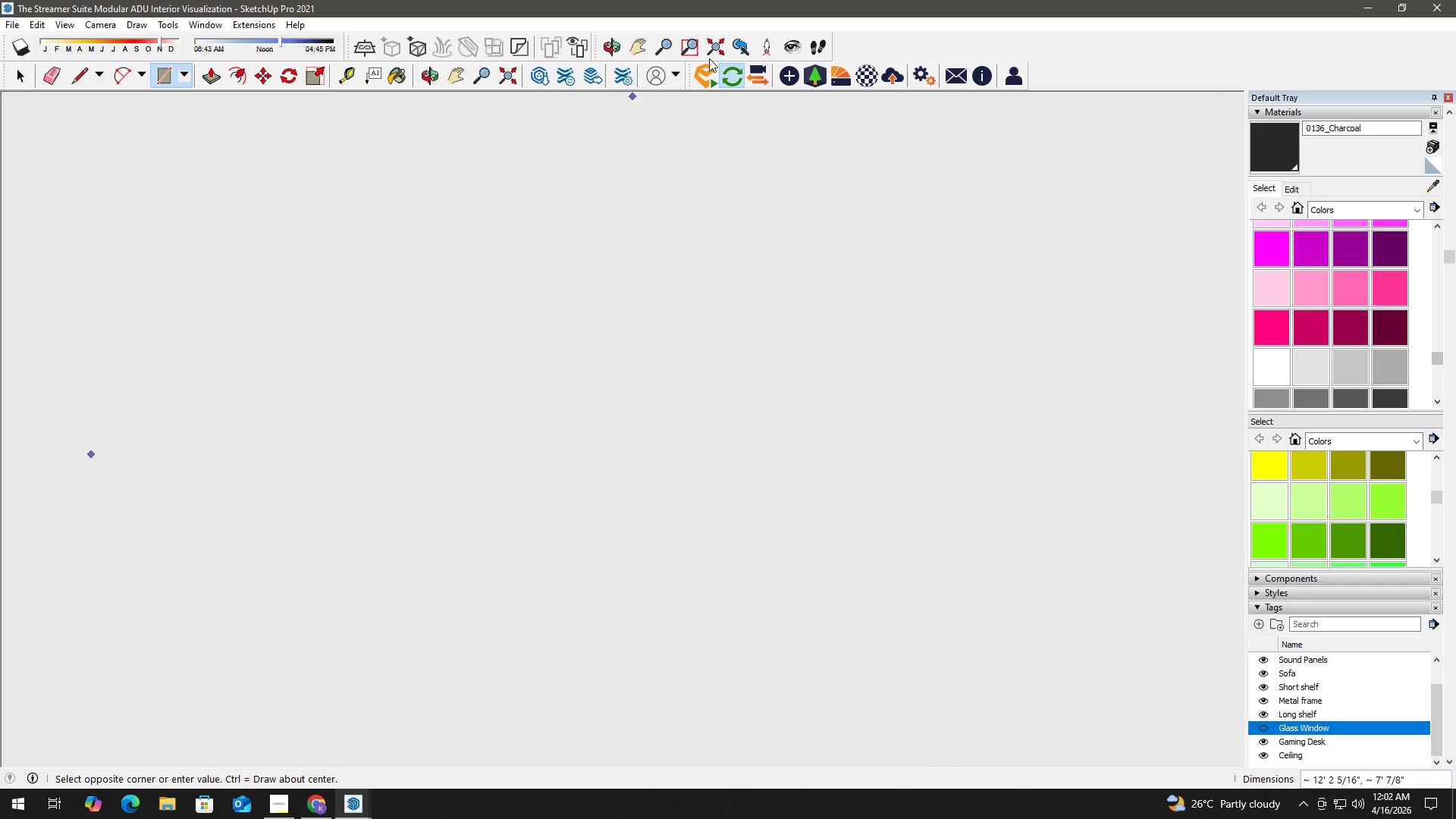 
left_click([715, 47])
 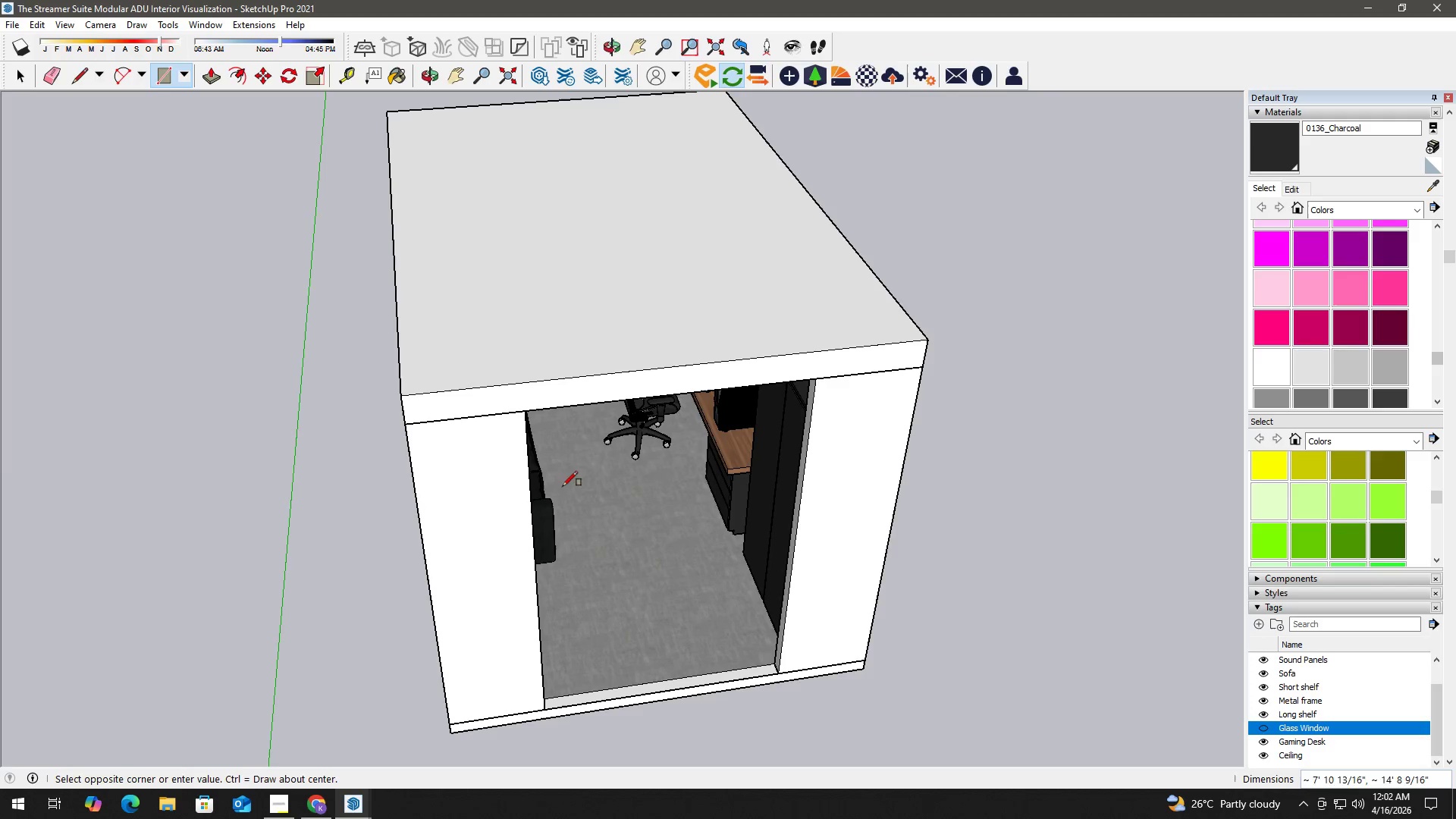 
scroll: coordinate [688, 516], scroll_direction: up, amount: 5.0
 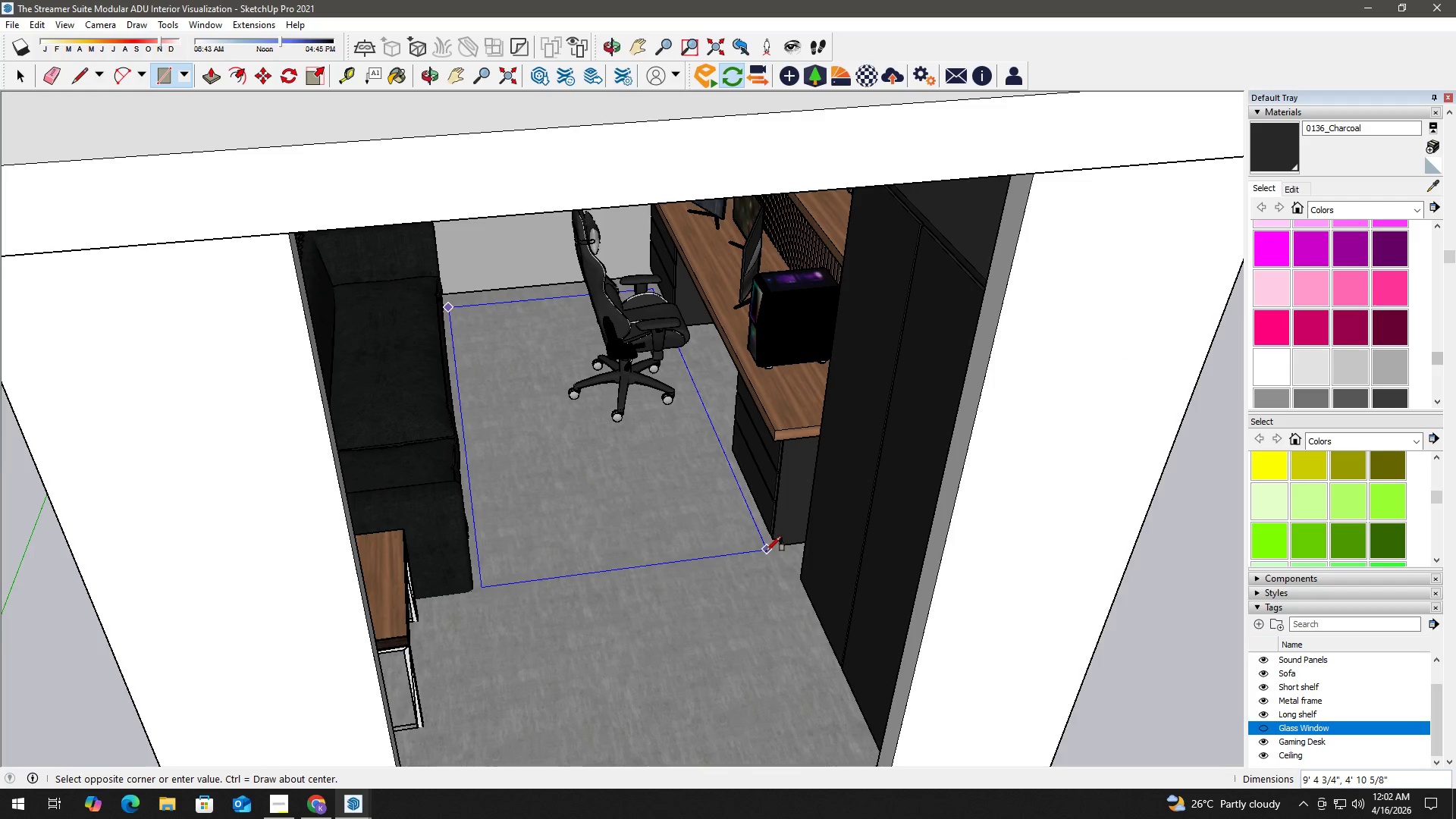 
left_click([764, 551])
 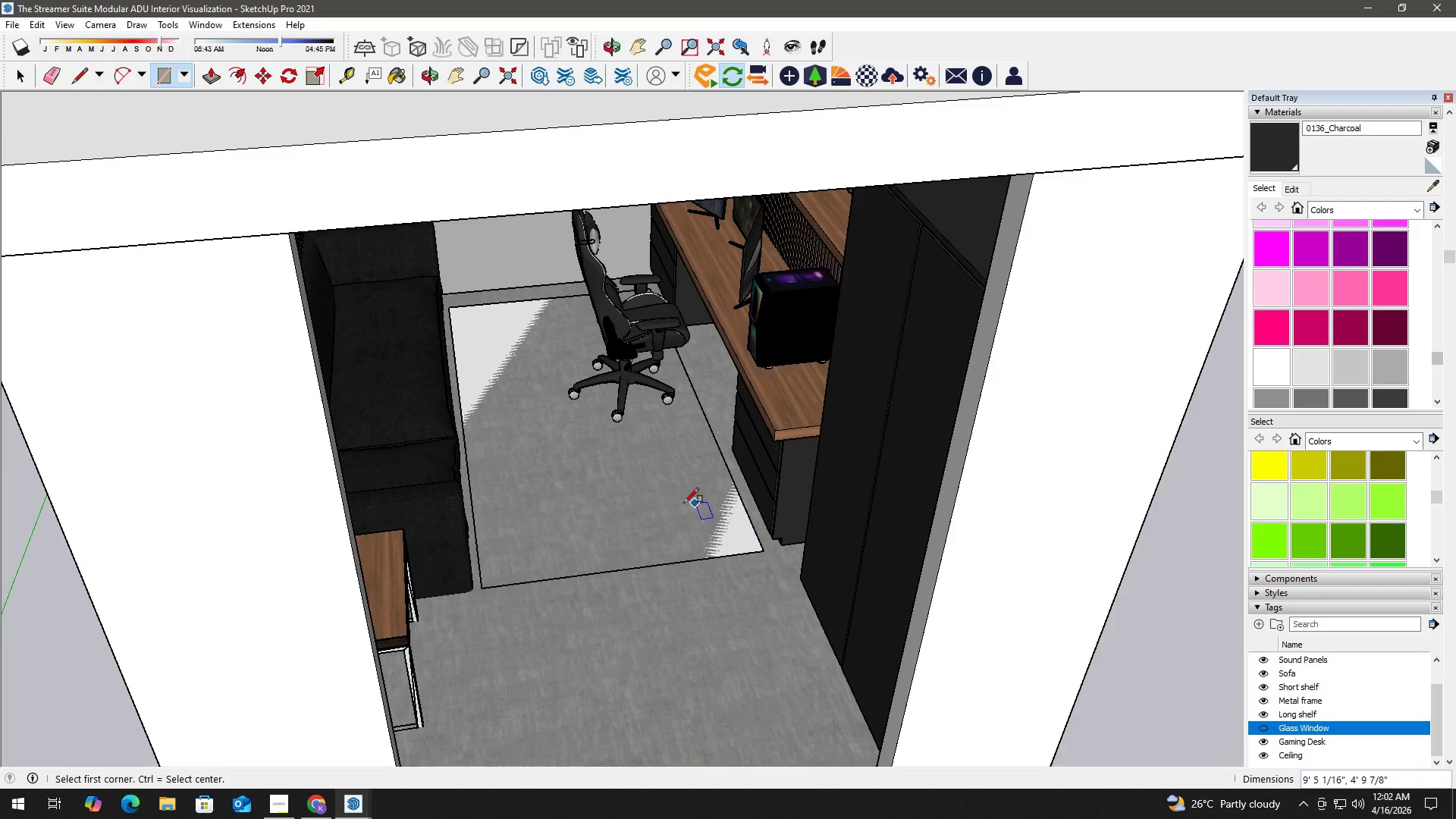 
key(Space)
 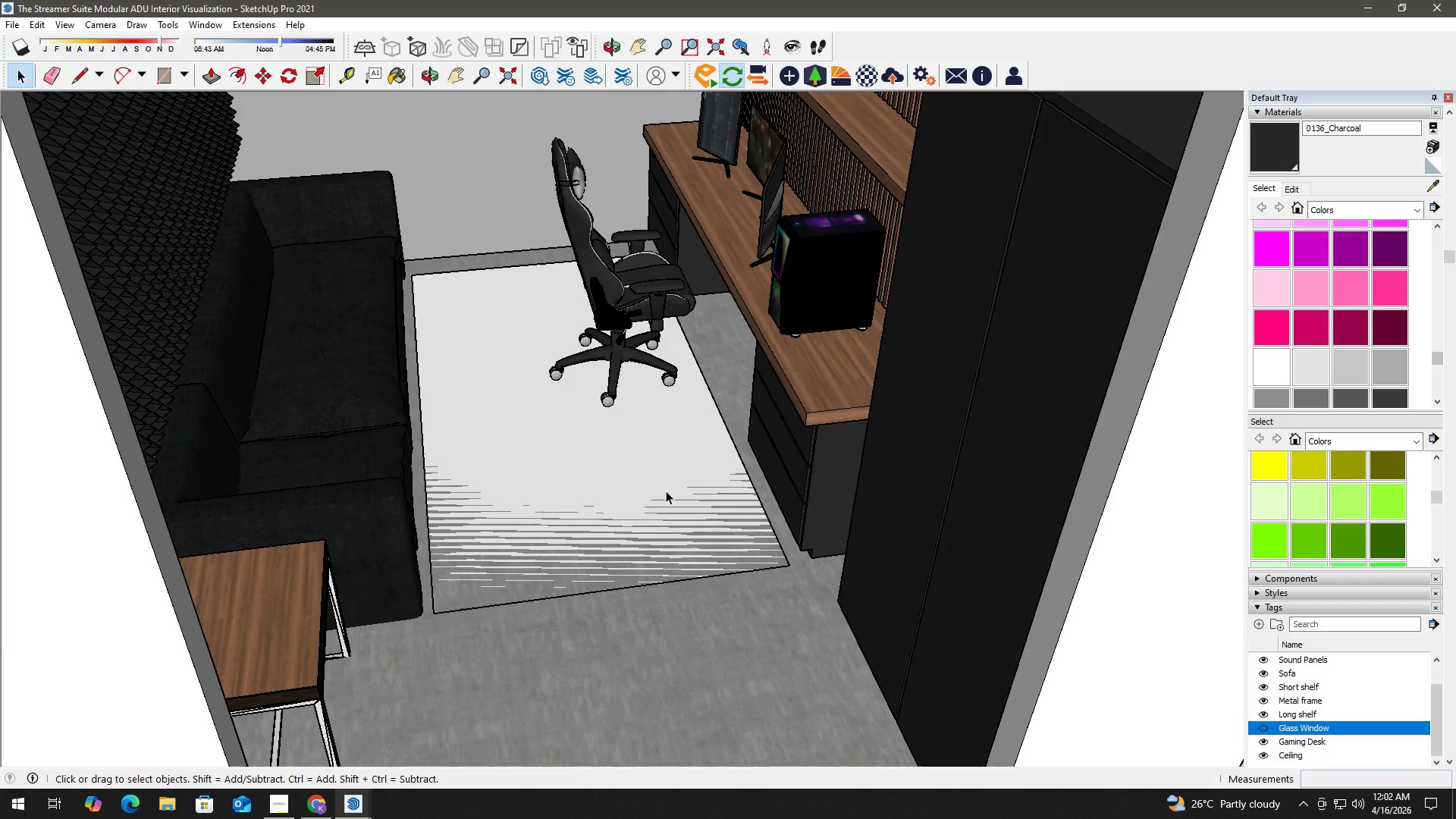 
scroll: coordinate [662, 494], scroll_direction: up, amount: 2.0
 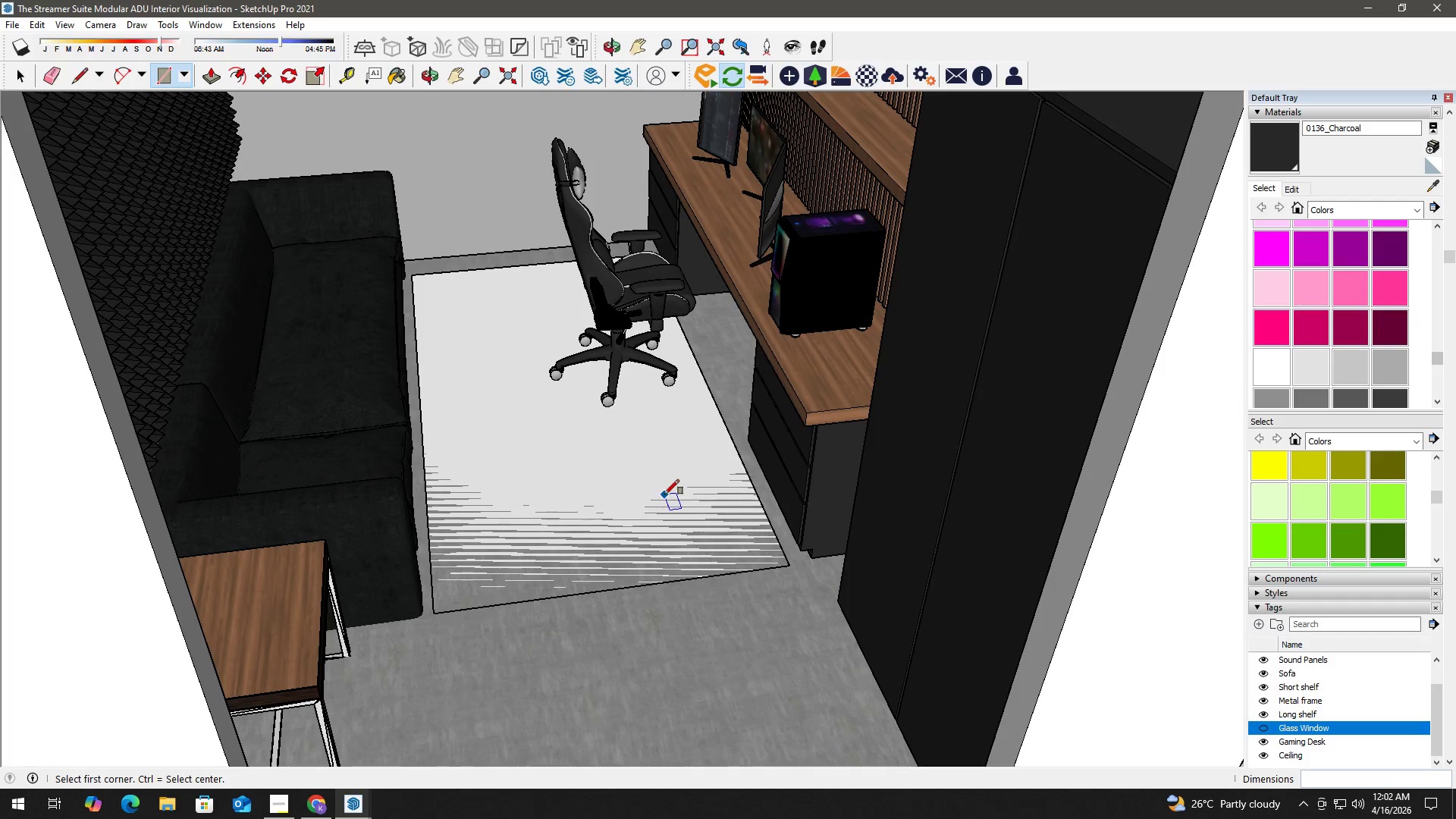 
key(P)
 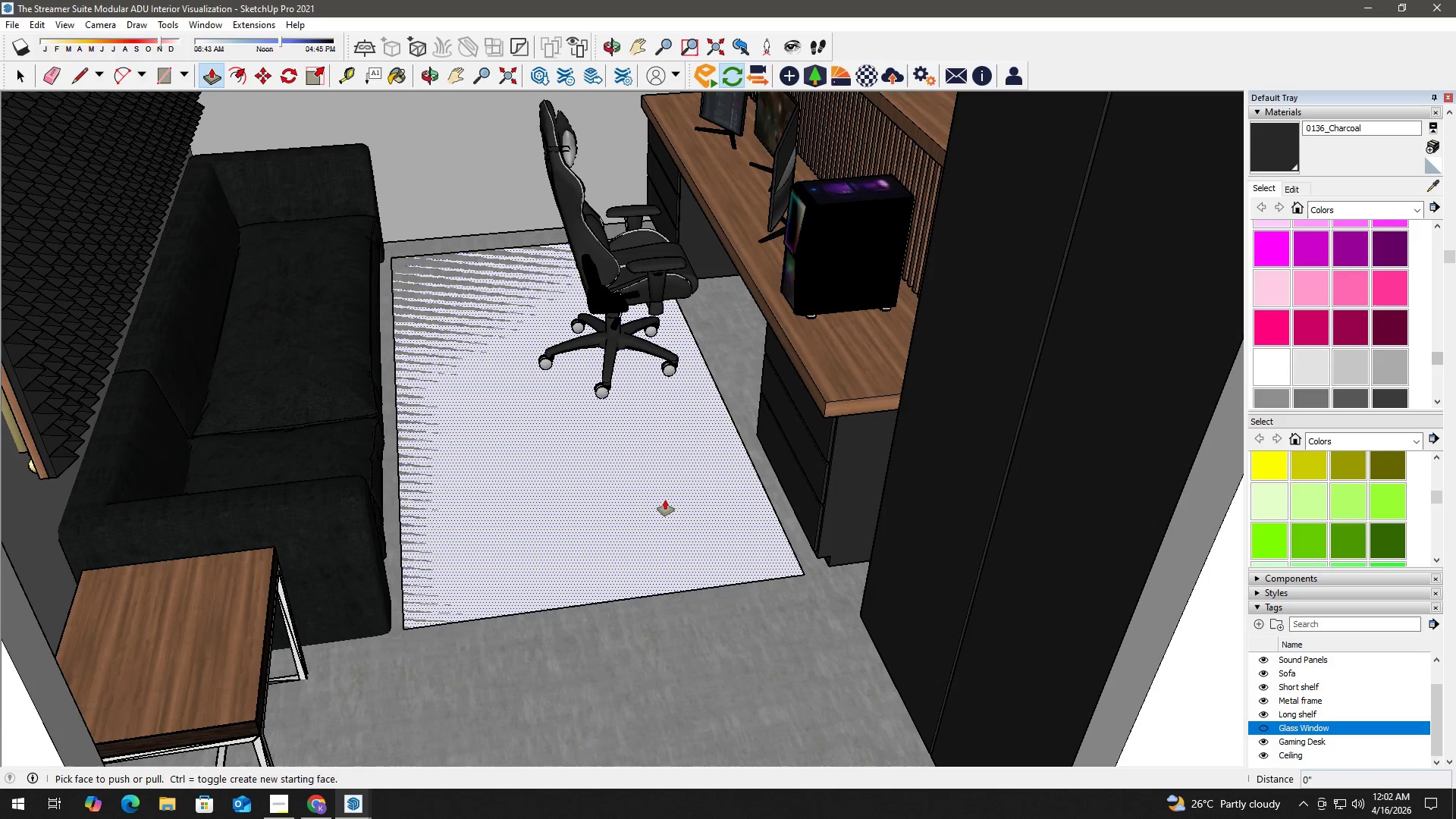 
left_click([665, 500])
 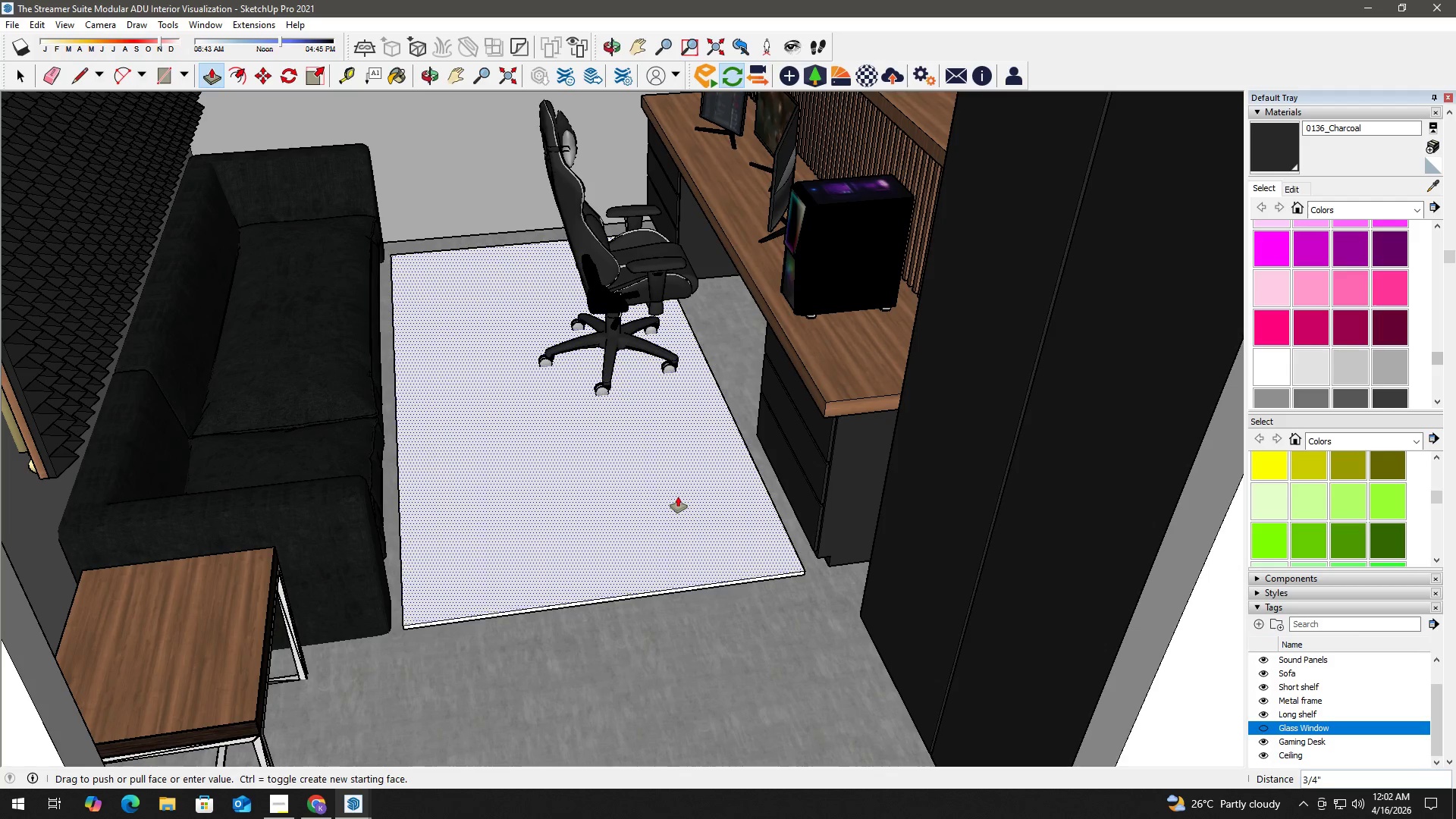 
scroll: coordinate [667, 491], scroll_direction: up, amount: 1.0
 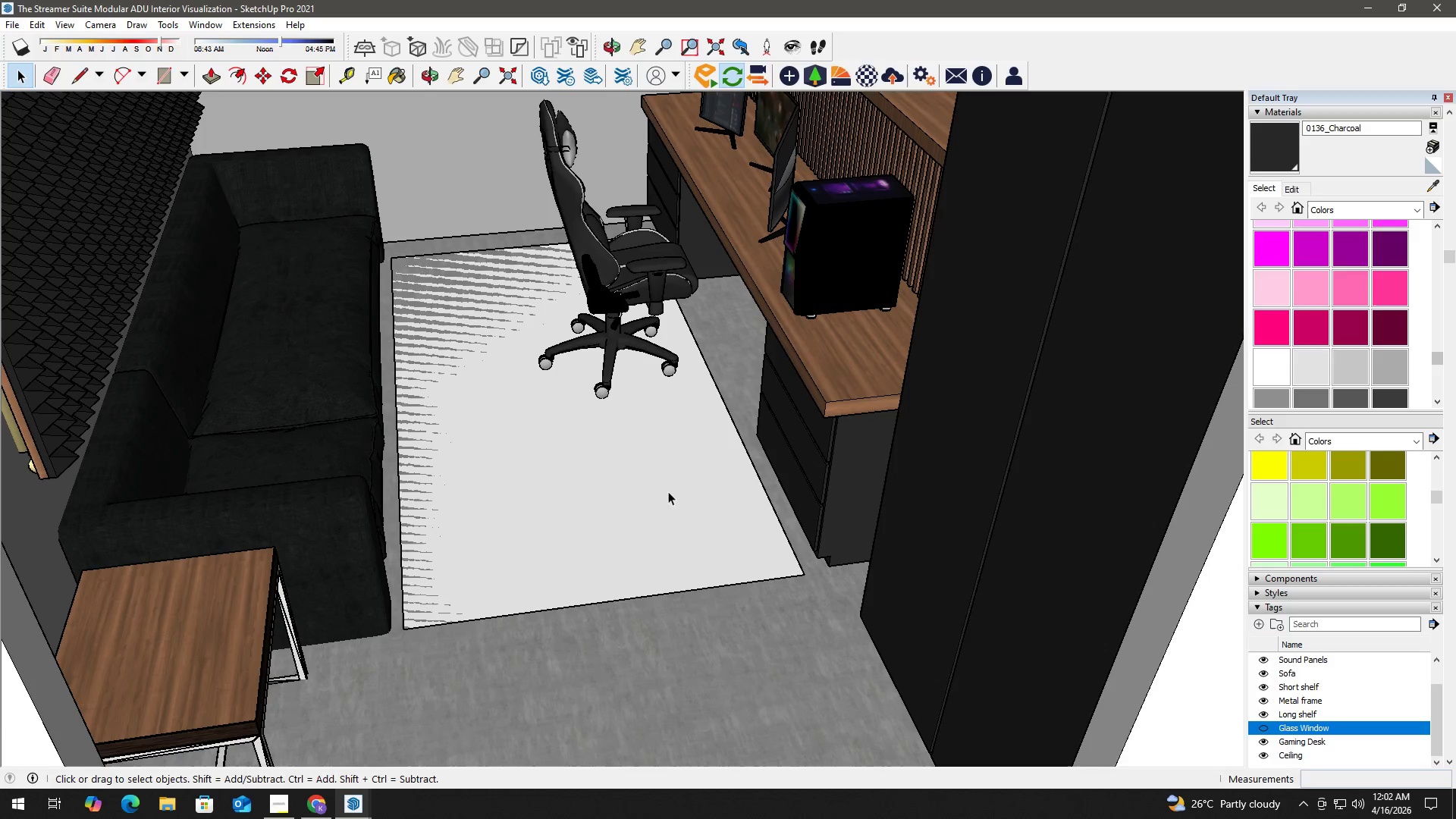 
key(Numpad1)
 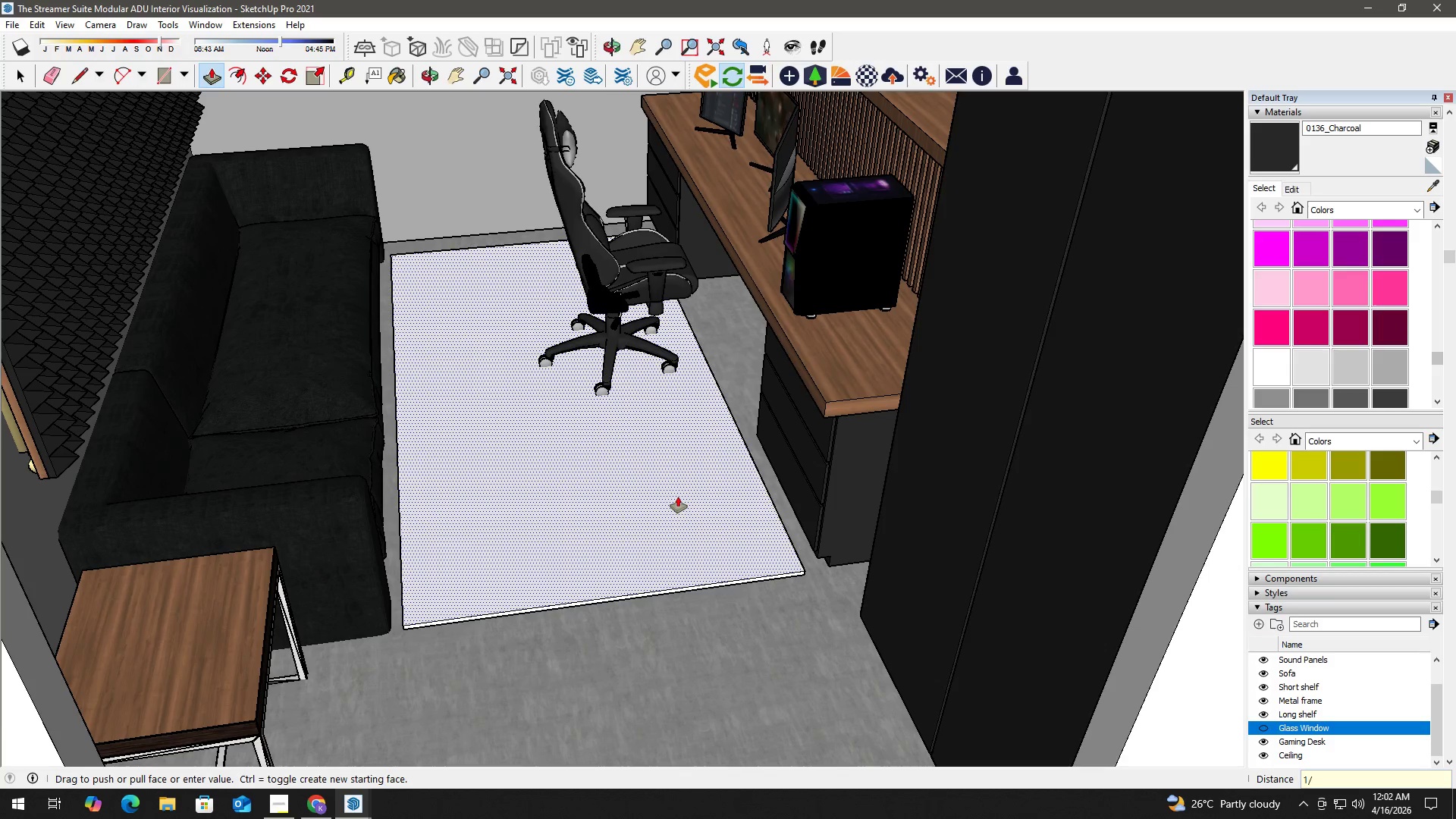 
key(NumpadDivide)
 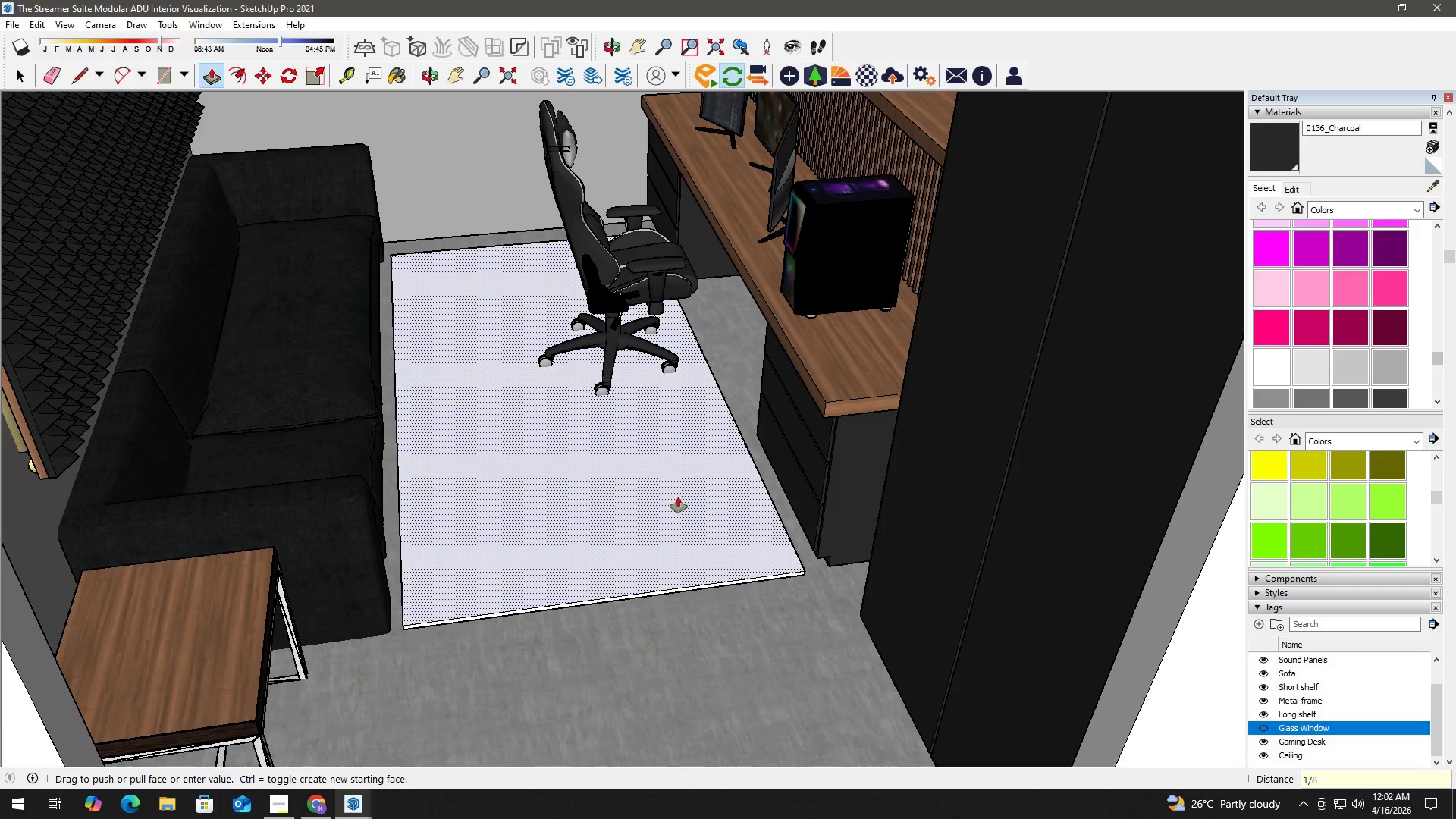 
key(Numpad8)
 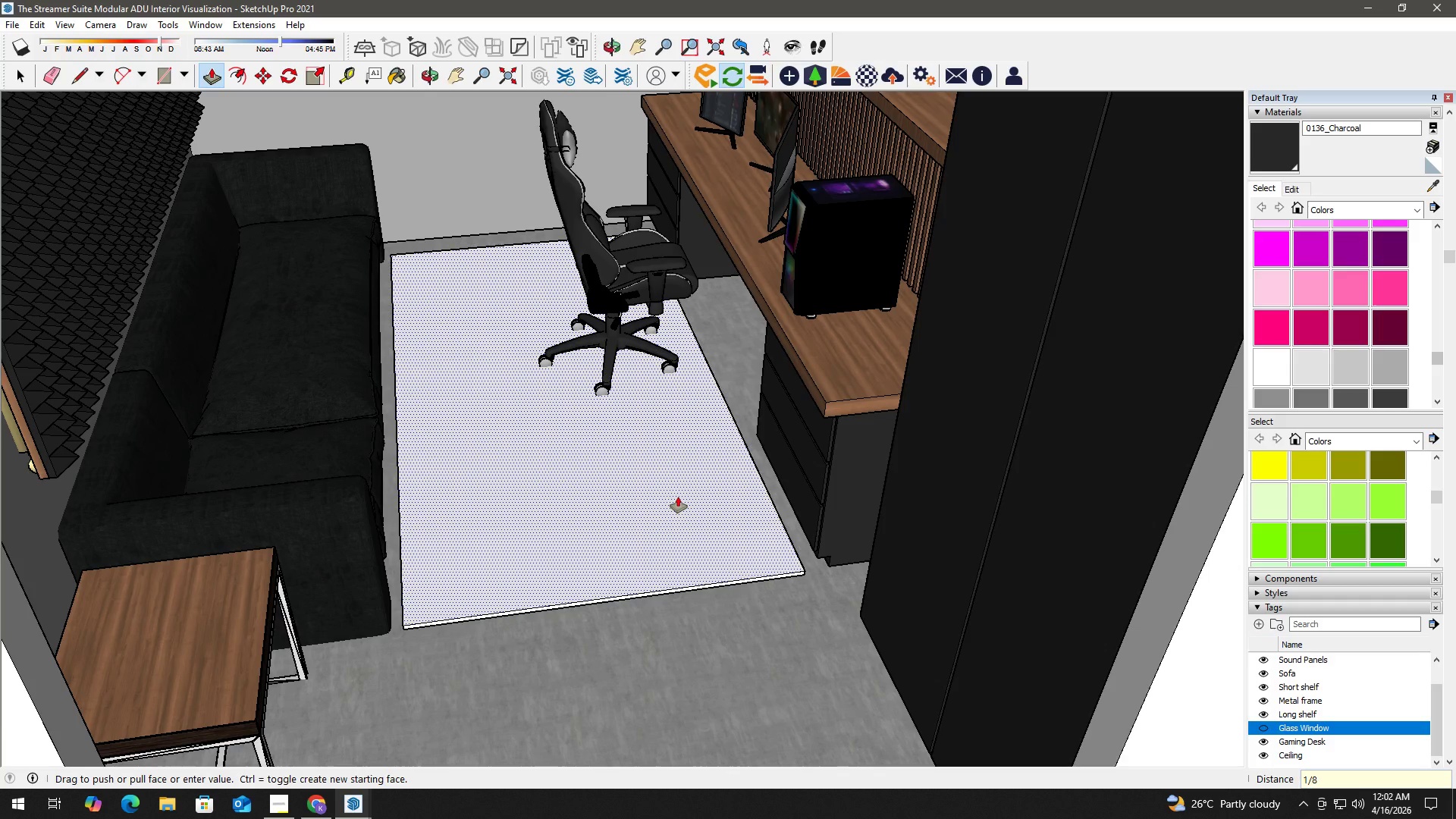 
hold_key(key=ShiftLeft, duration=0.39)
 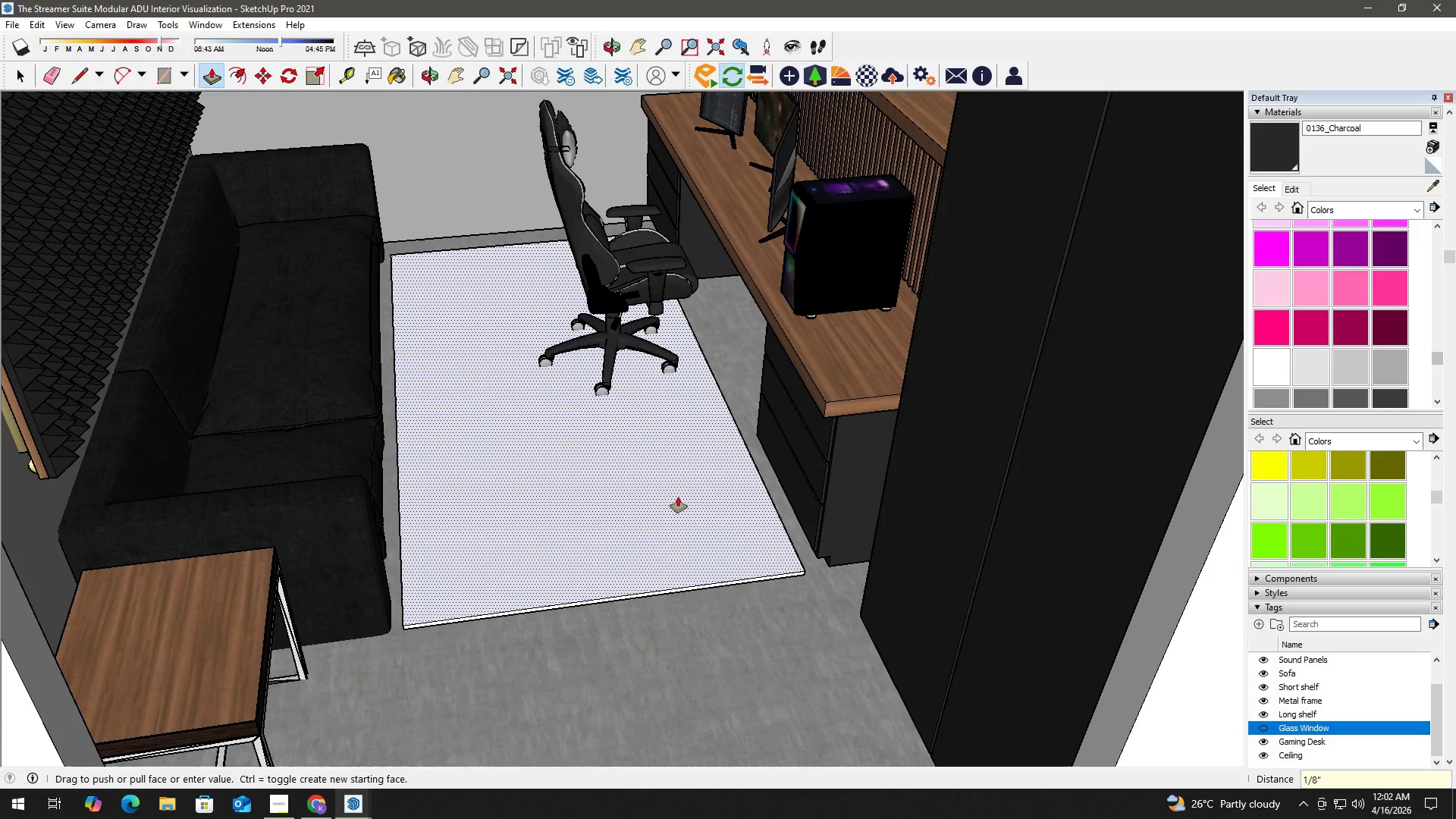 
key(Enter)
 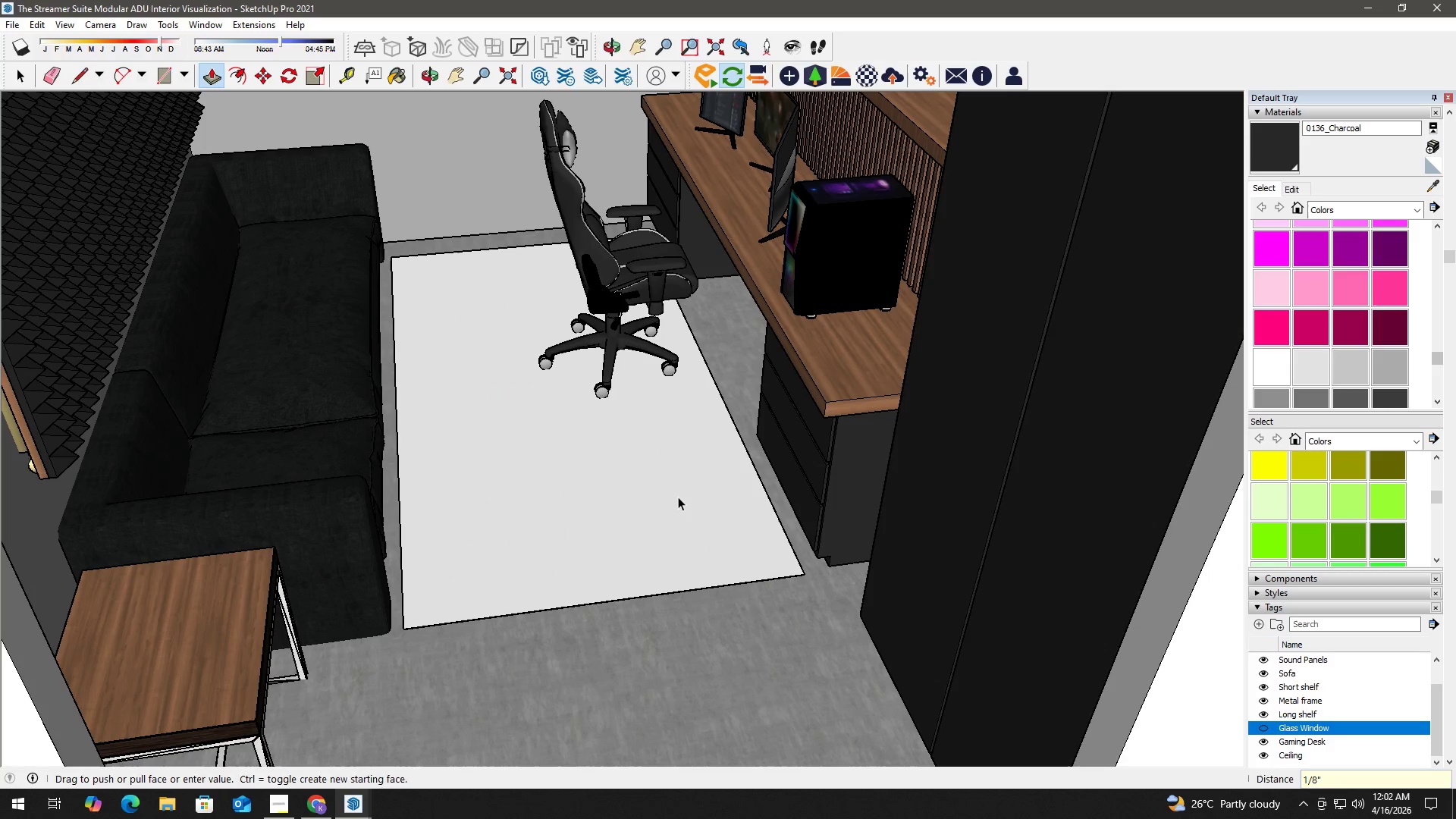 
key(Space)
 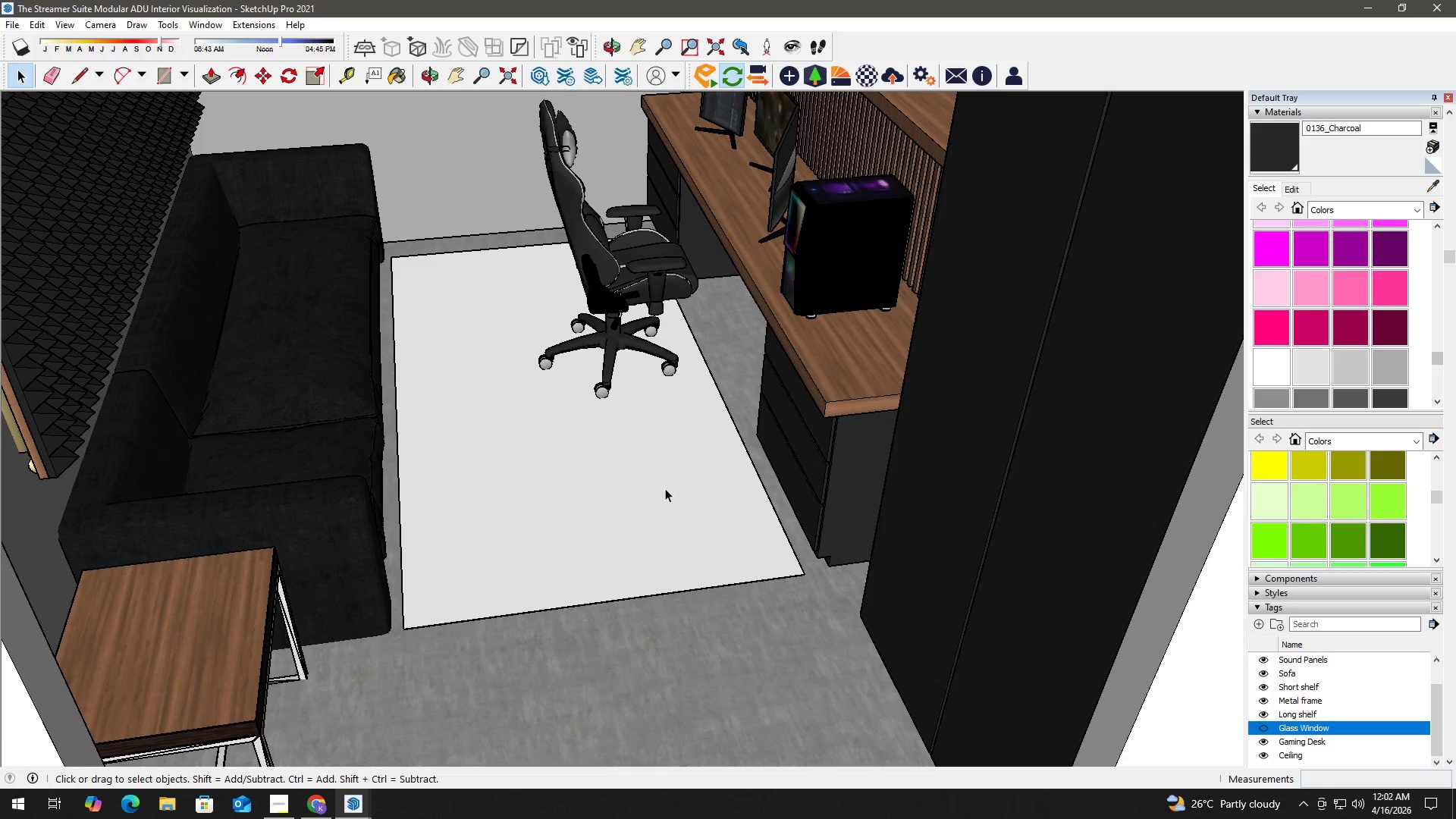 
double_click([665, 488])
 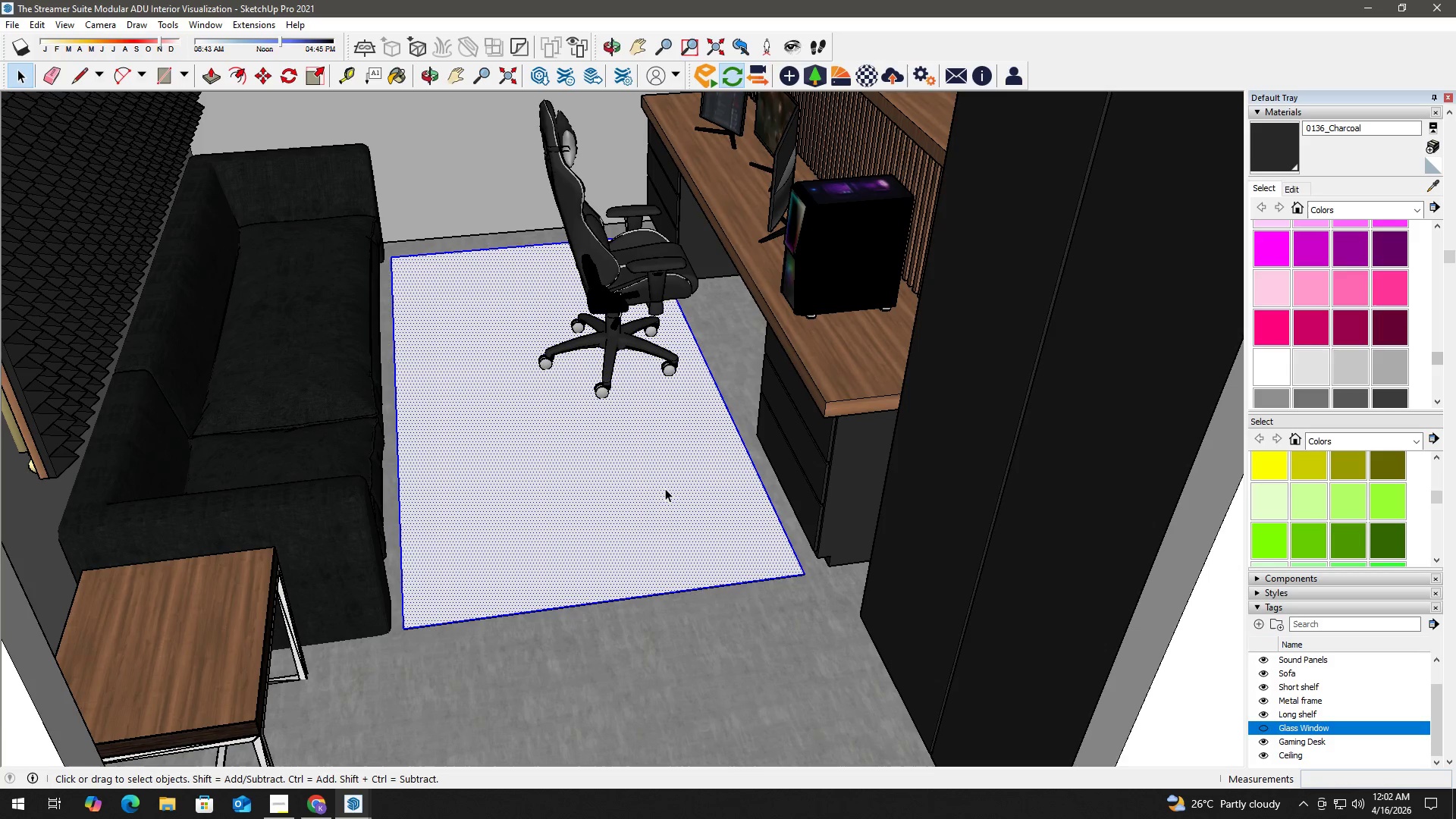 
triple_click([665, 488])
 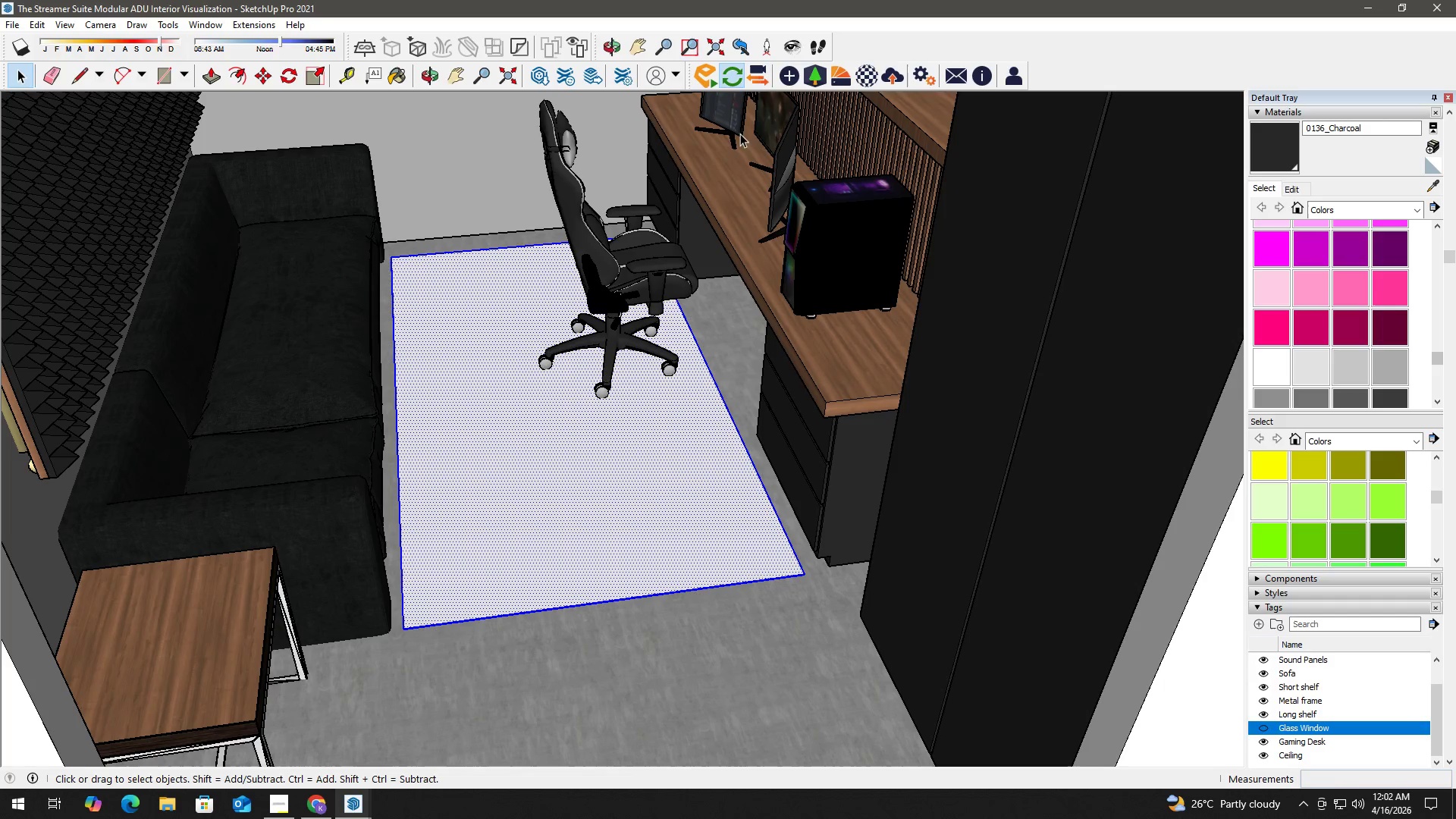 
left_click([836, 78])
 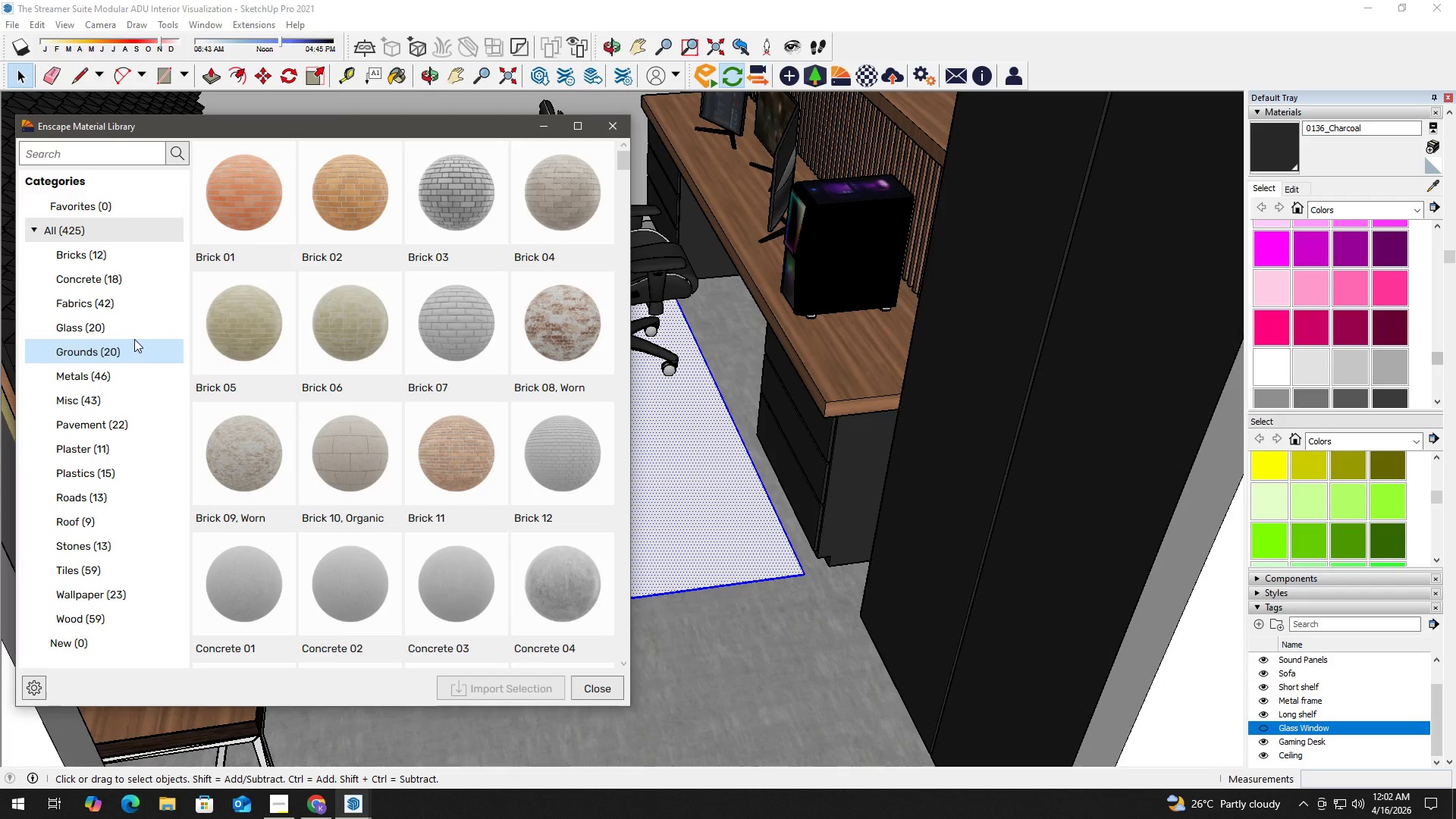 
left_click([122, 308])
 